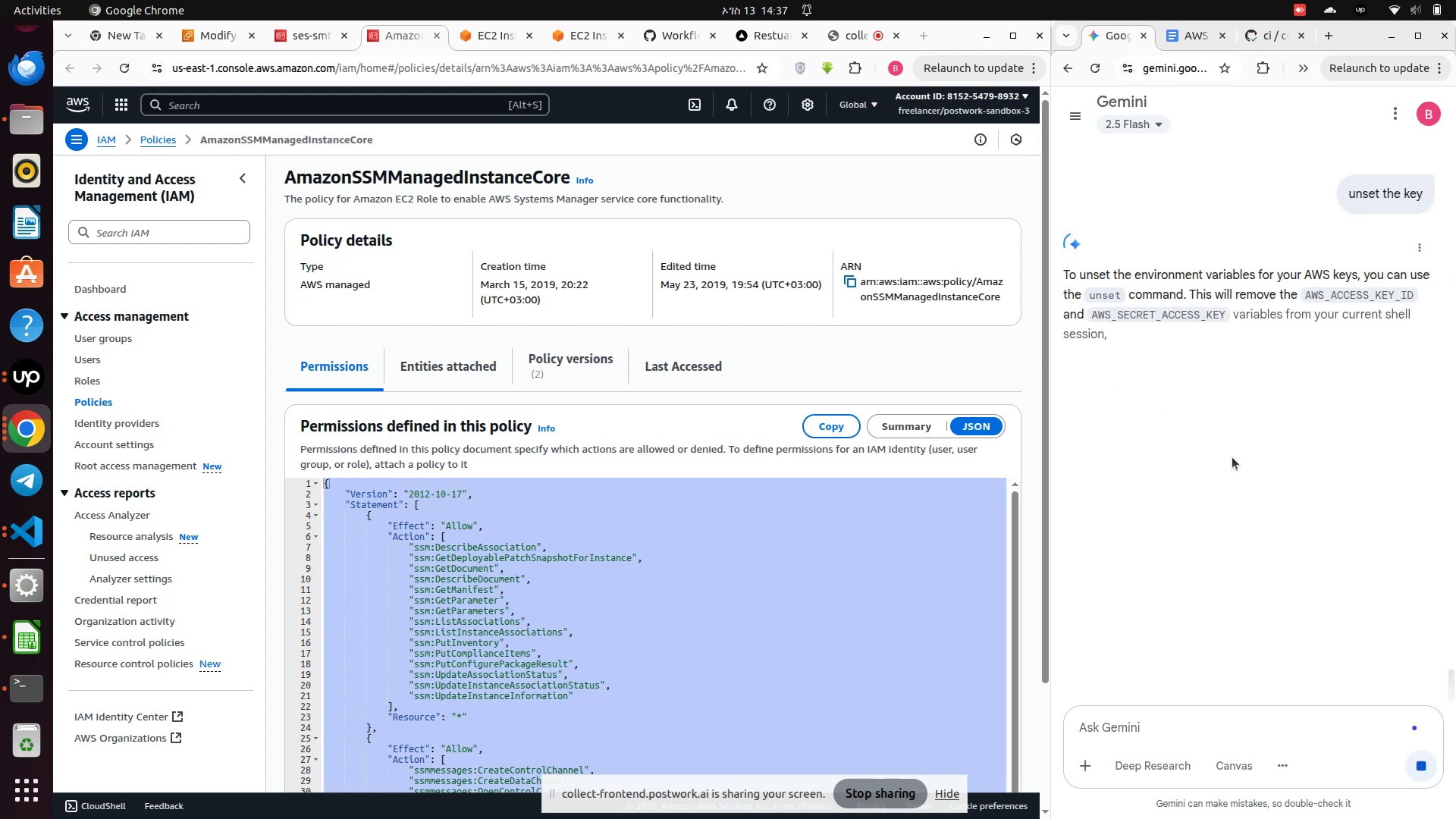 
scroll: coordinate [1206, 460], scroll_direction: down, amount: 5.0
 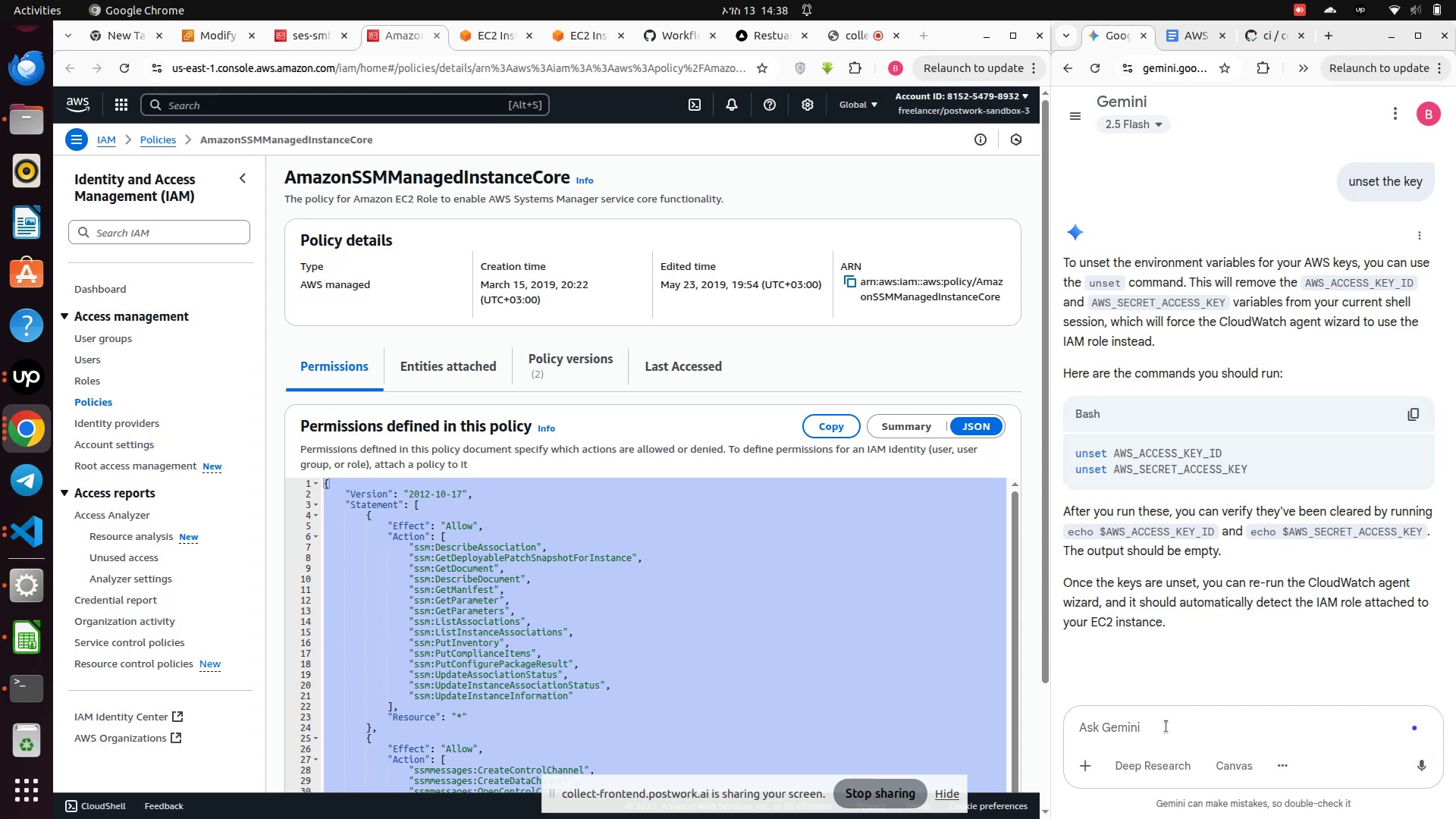 
wait(36.39)
 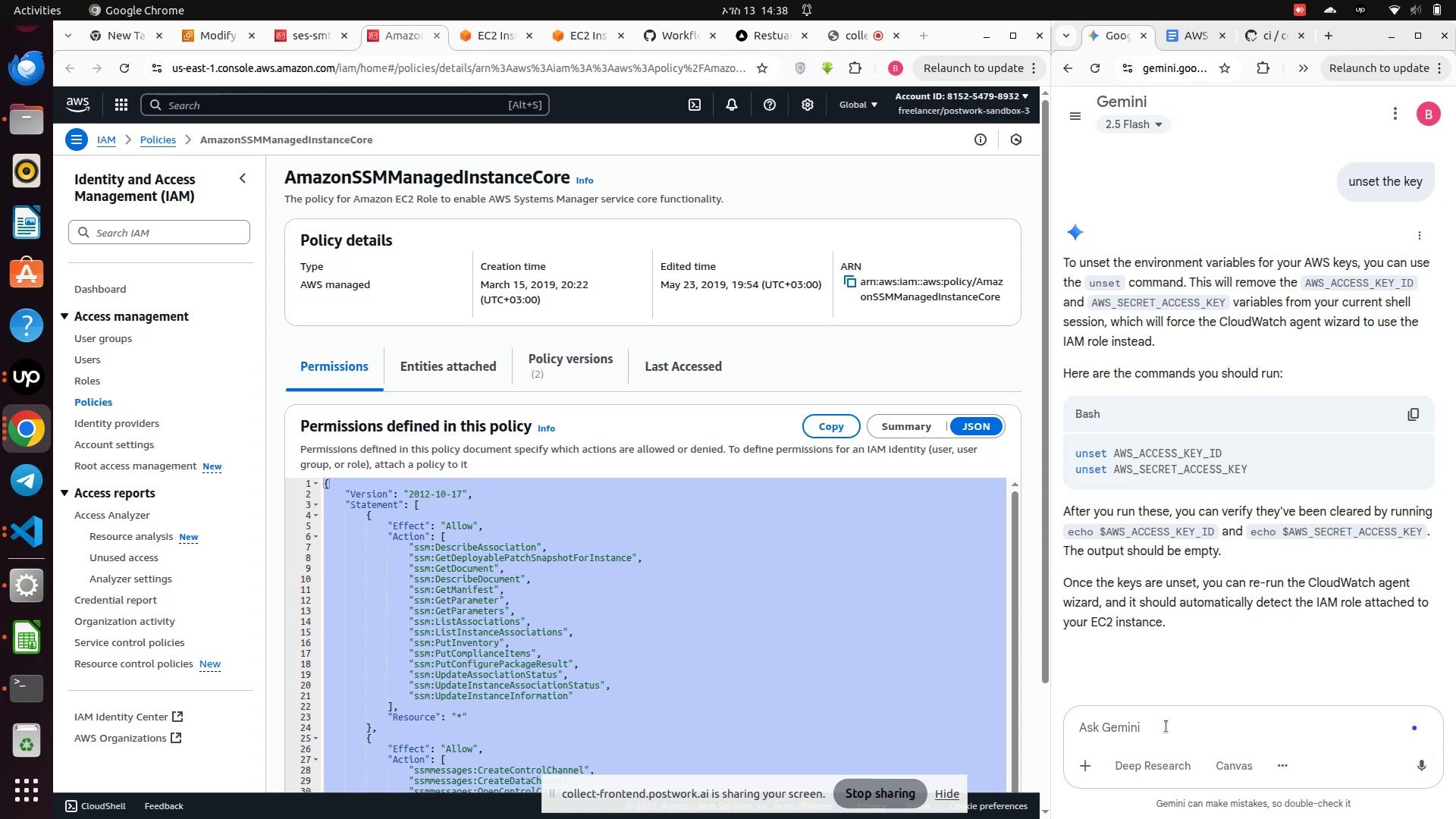 
left_click([30, 701])
 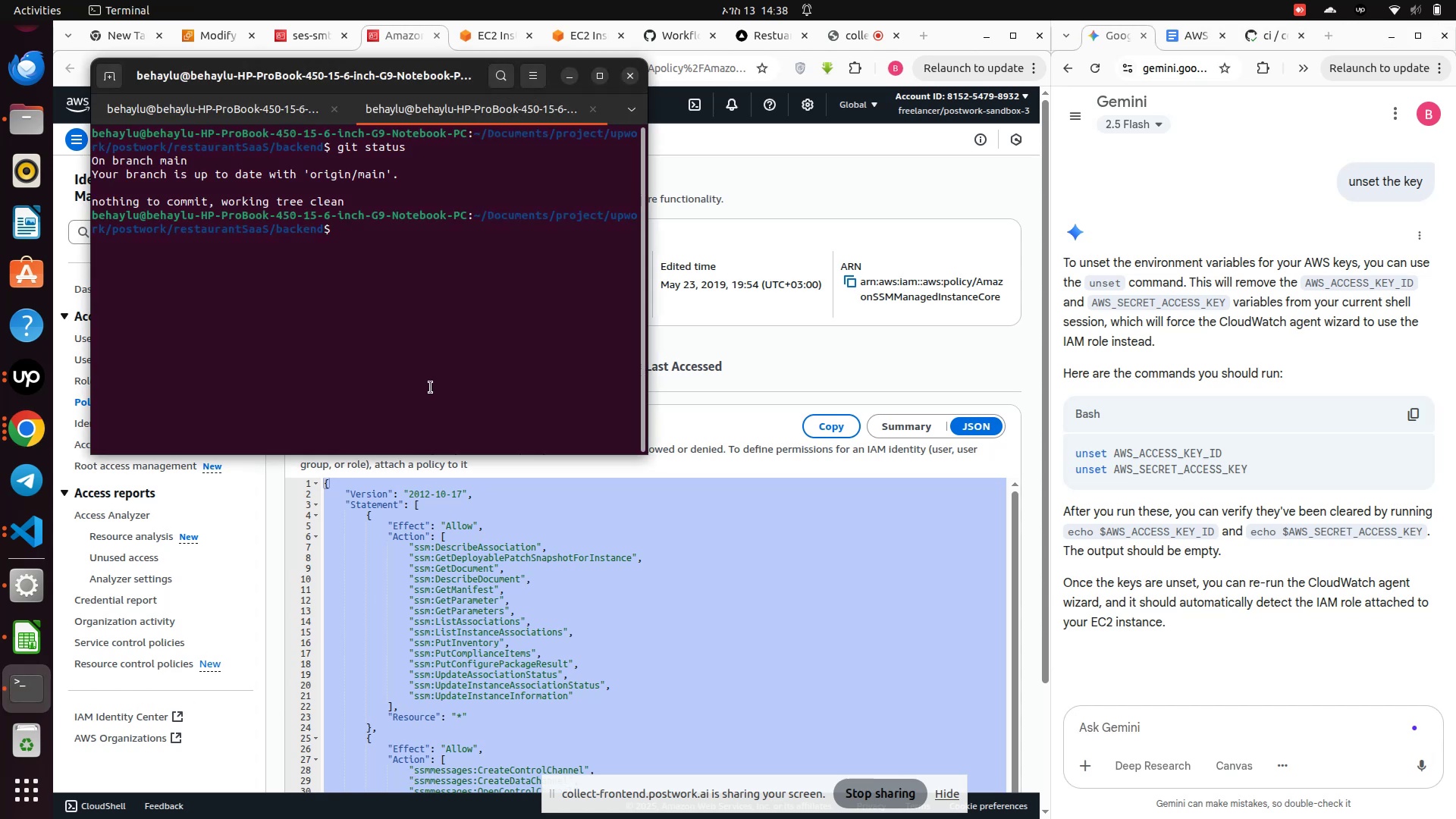 
left_click([576, 37])
 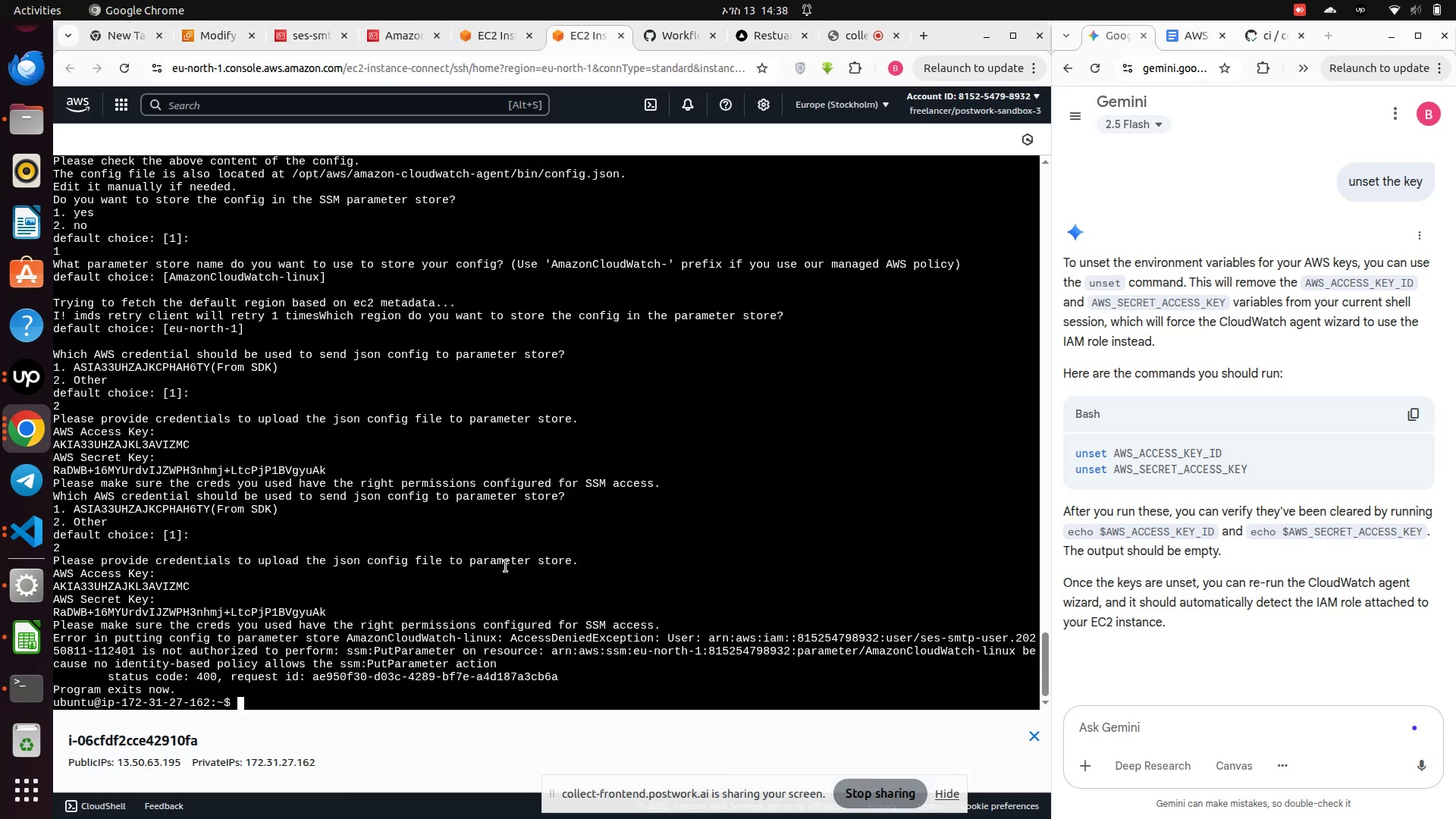 
type(unset AWS_ACCESS_k)
key(Backspace)
type(KEY_ID)
 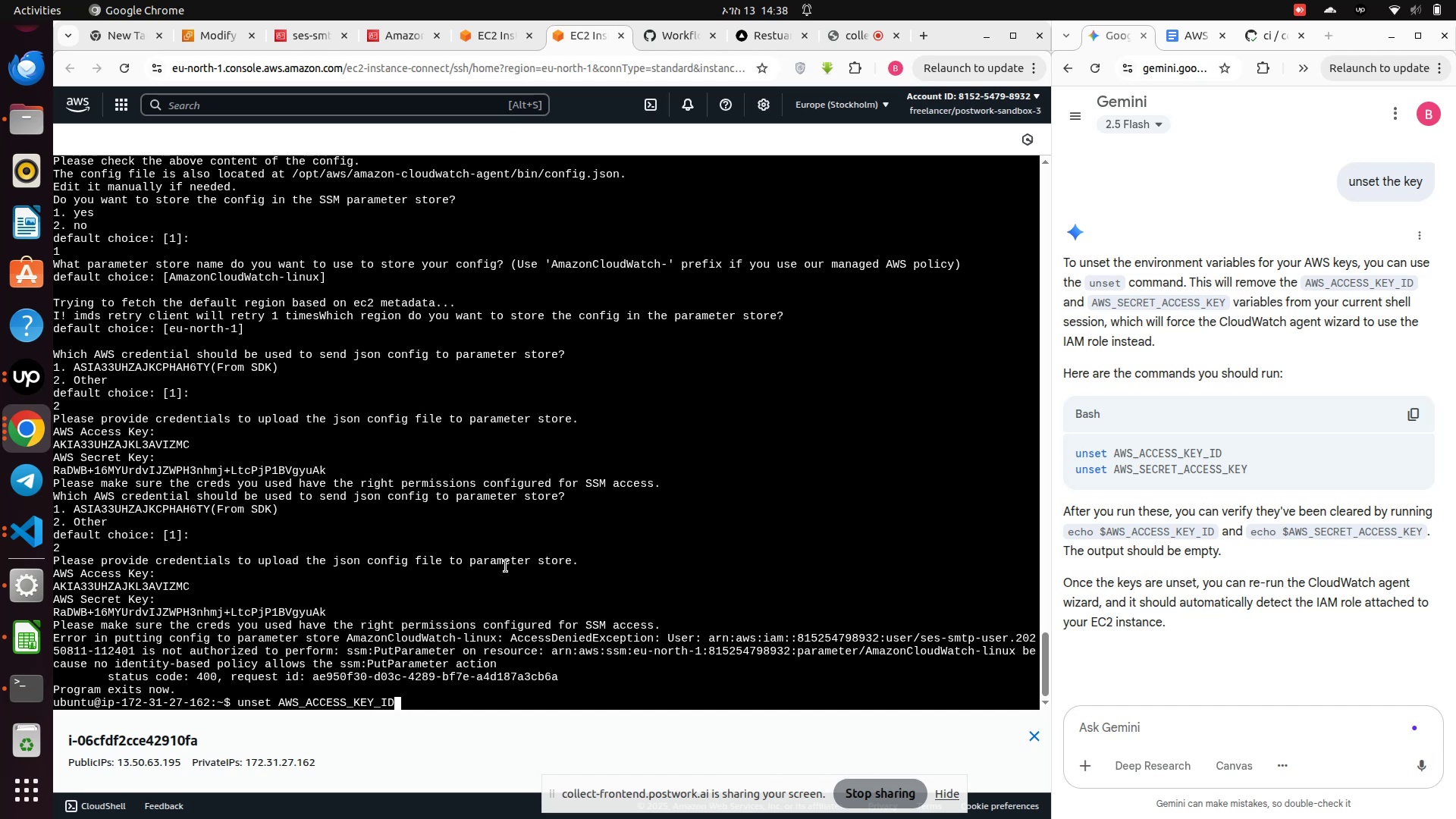 
key(Enter)
 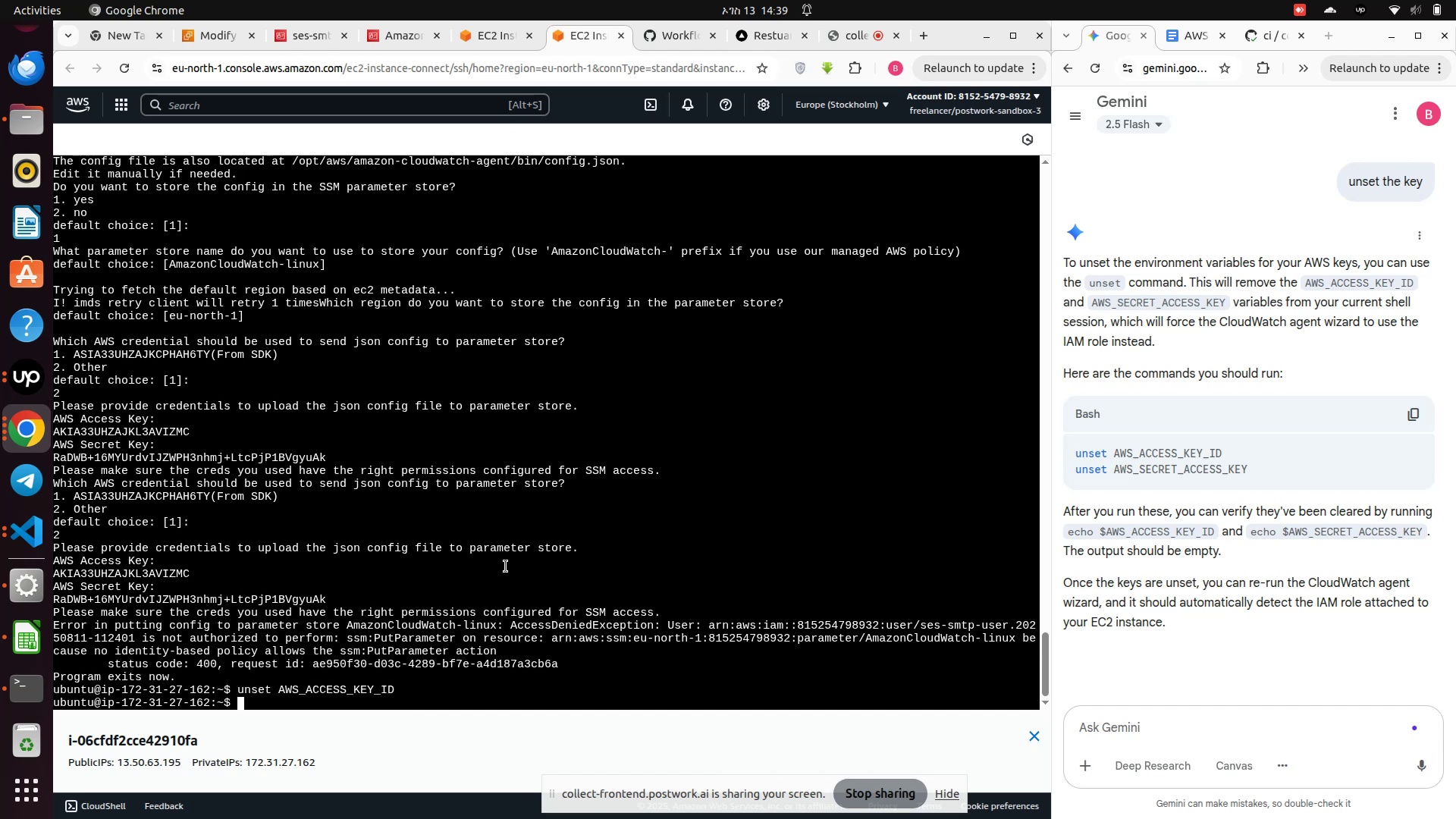 
type(unset AWS_SECRET_ACCESS_KEY)
 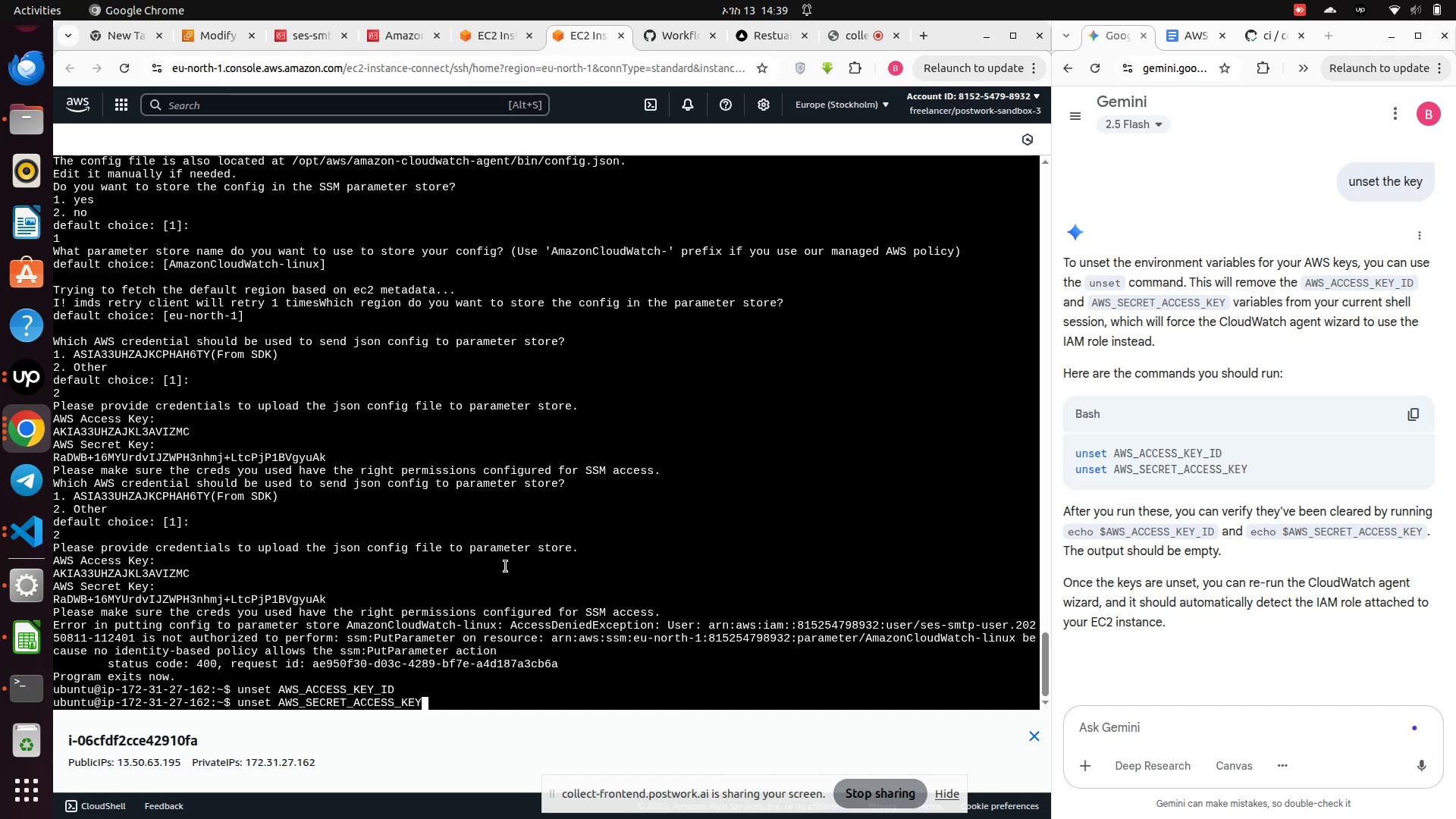 
key(Enter)
 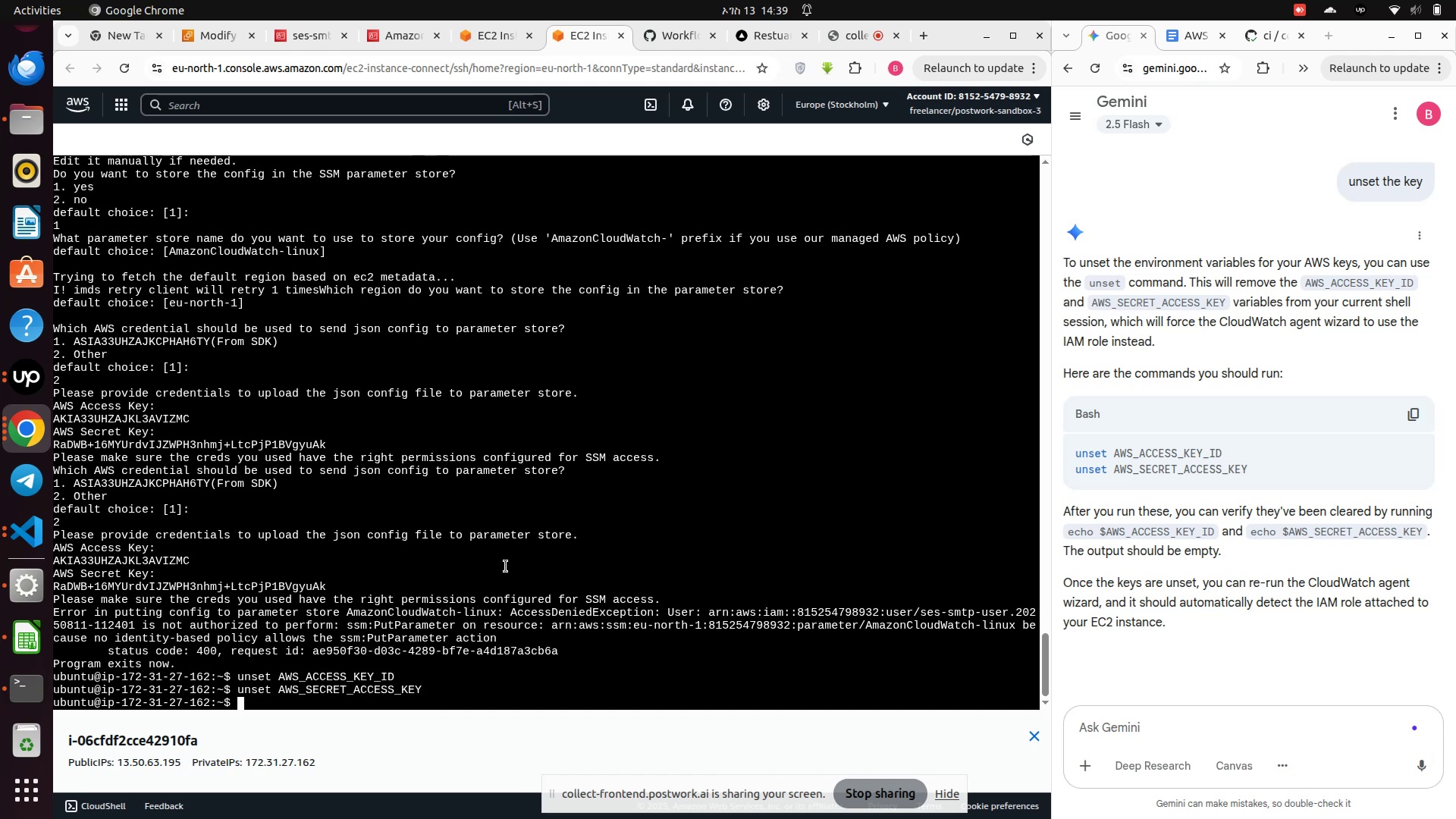 
type(ec)
 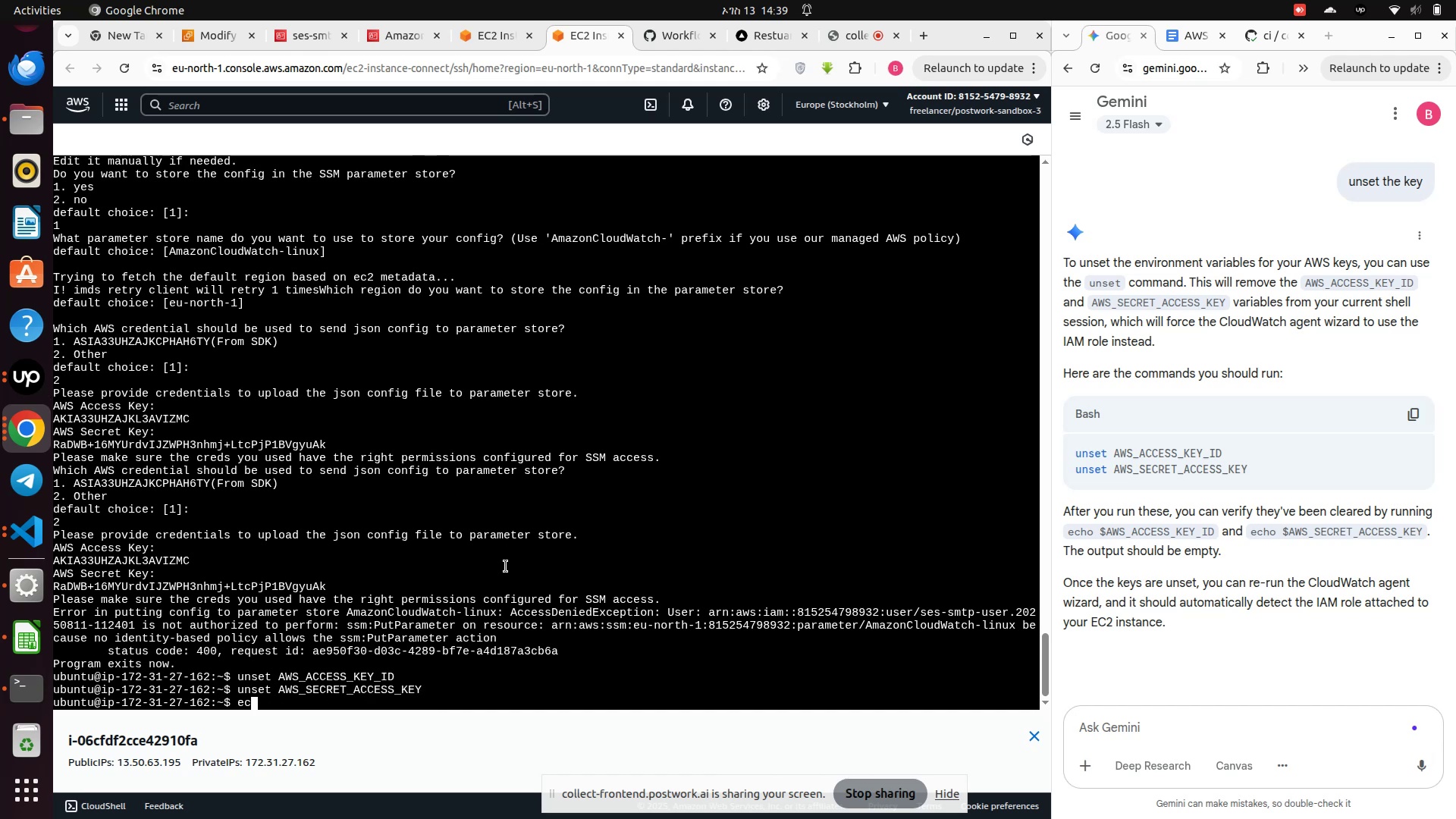 
key(ArrowUp)
 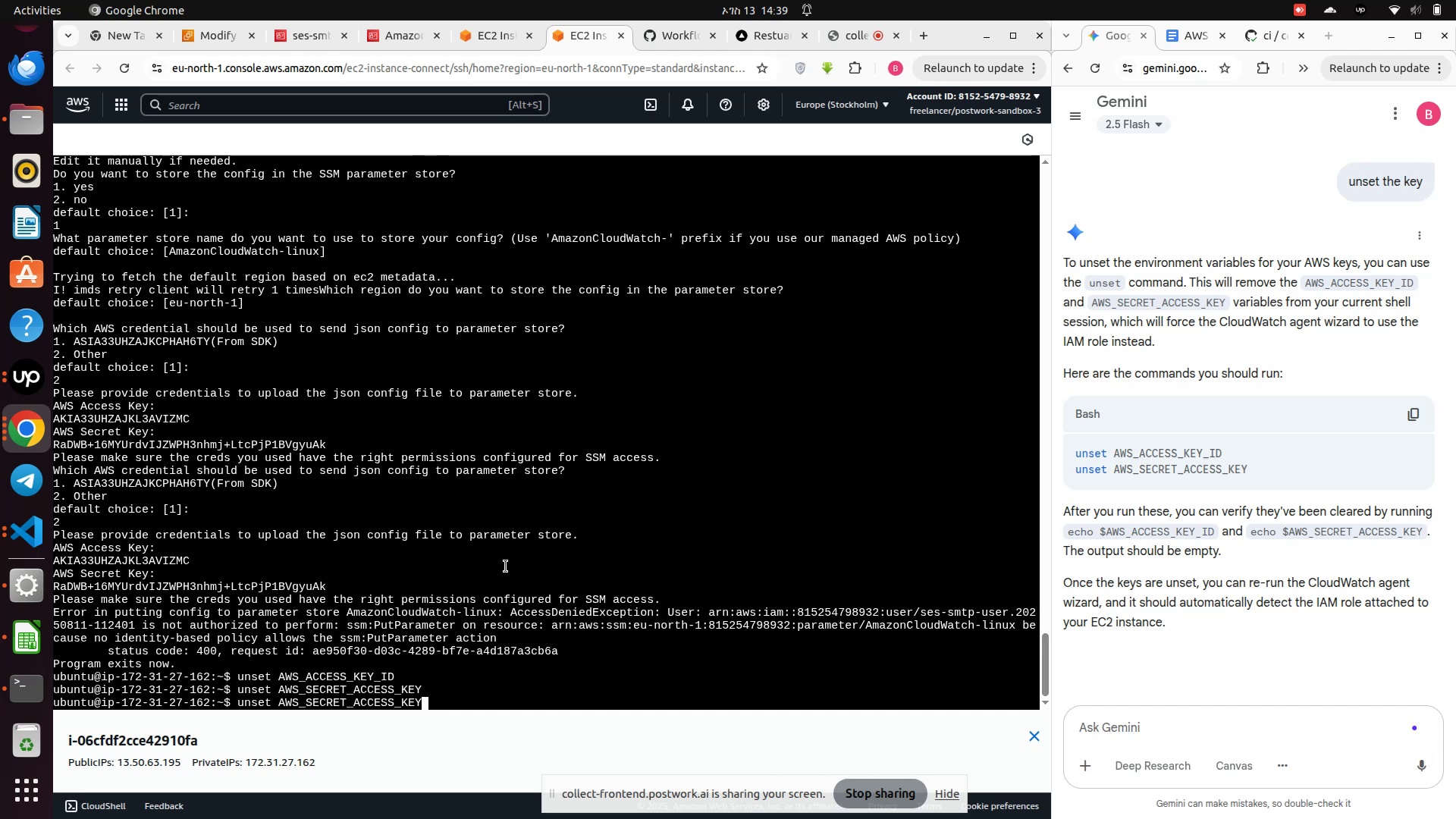 
hold_key(key=ArrowLeft, duration=1.23)
 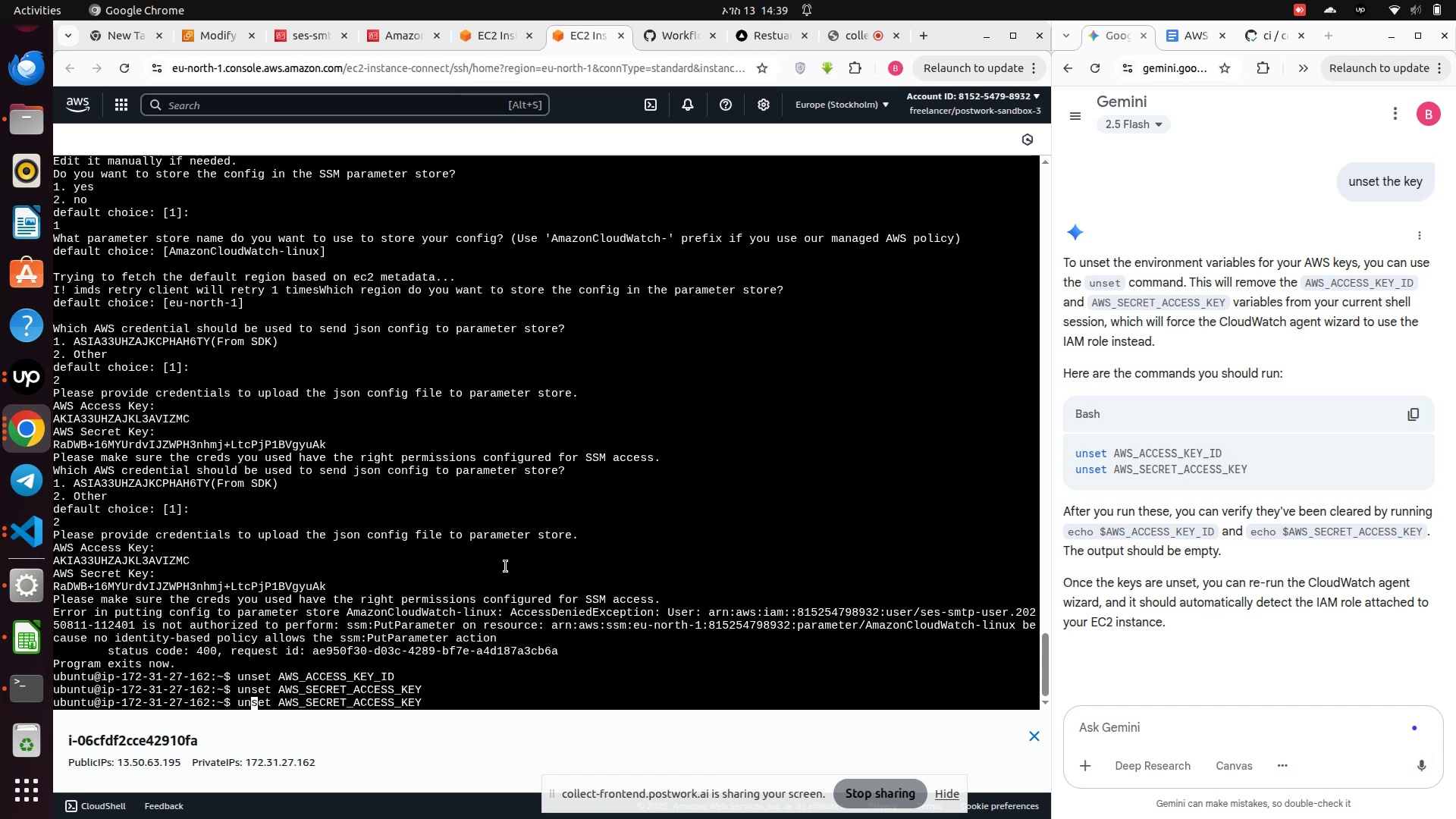 
key(ArrowLeft)
 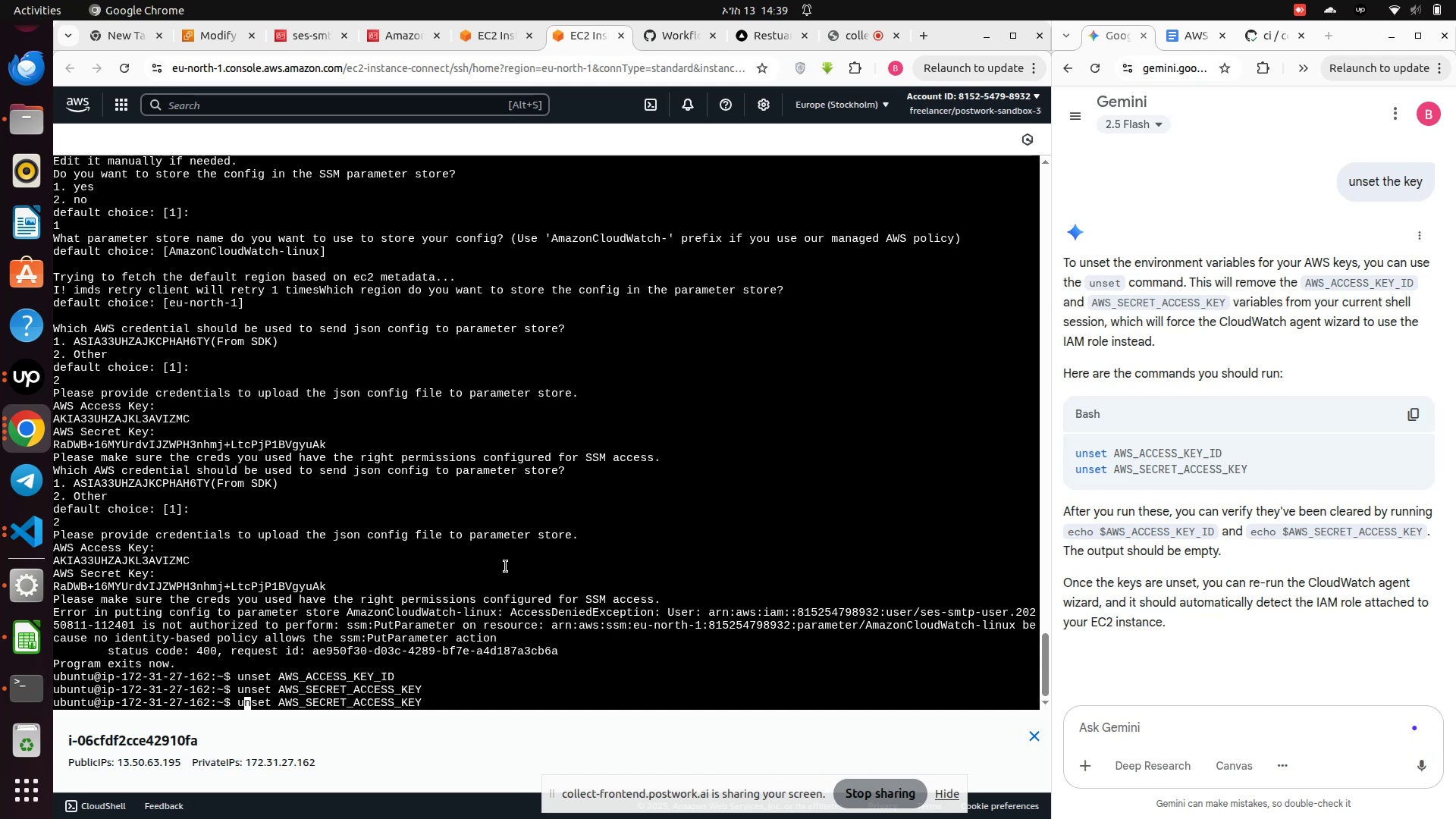 
key(ArrowRight)
 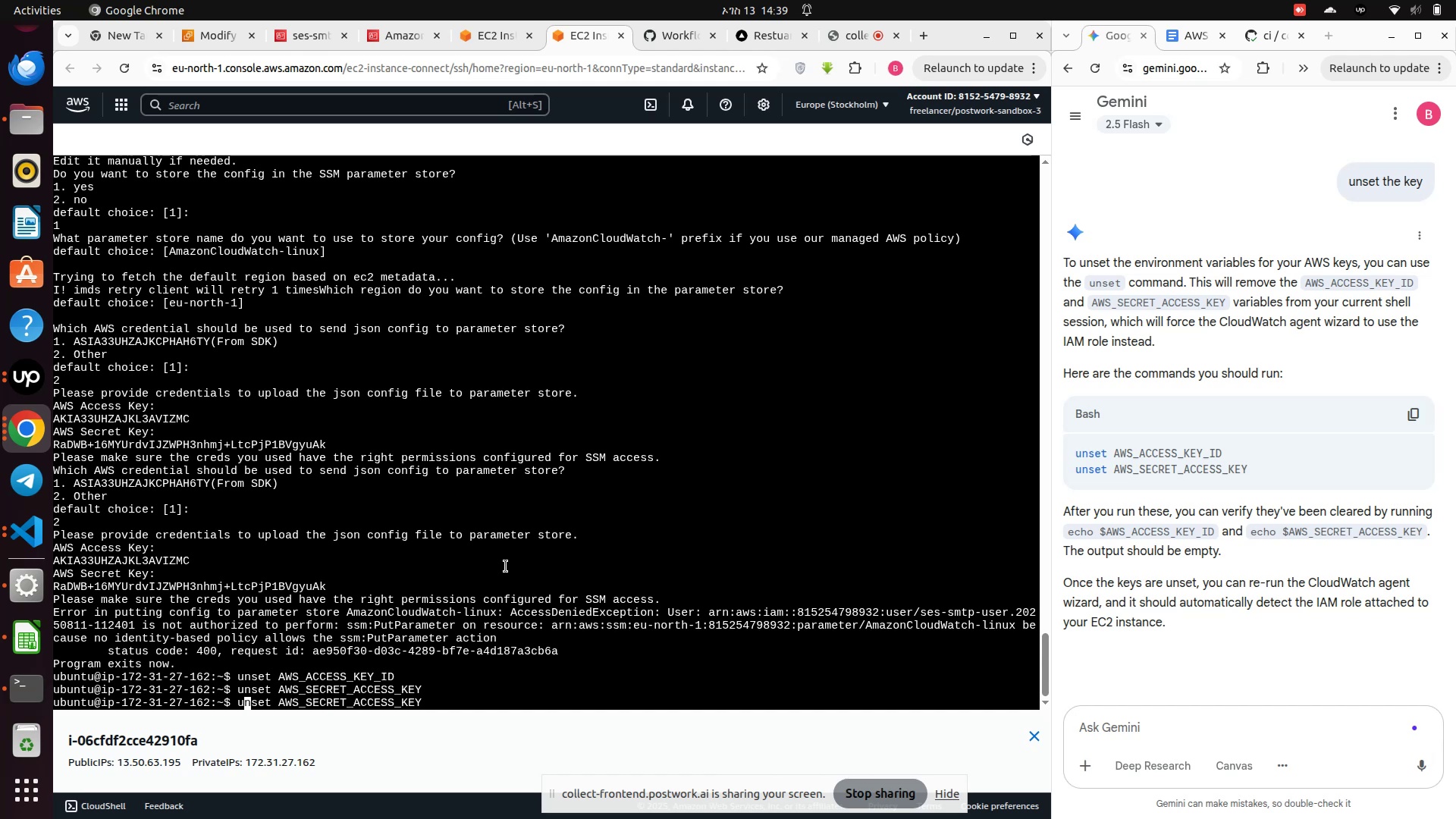 
key(ArrowRight)
 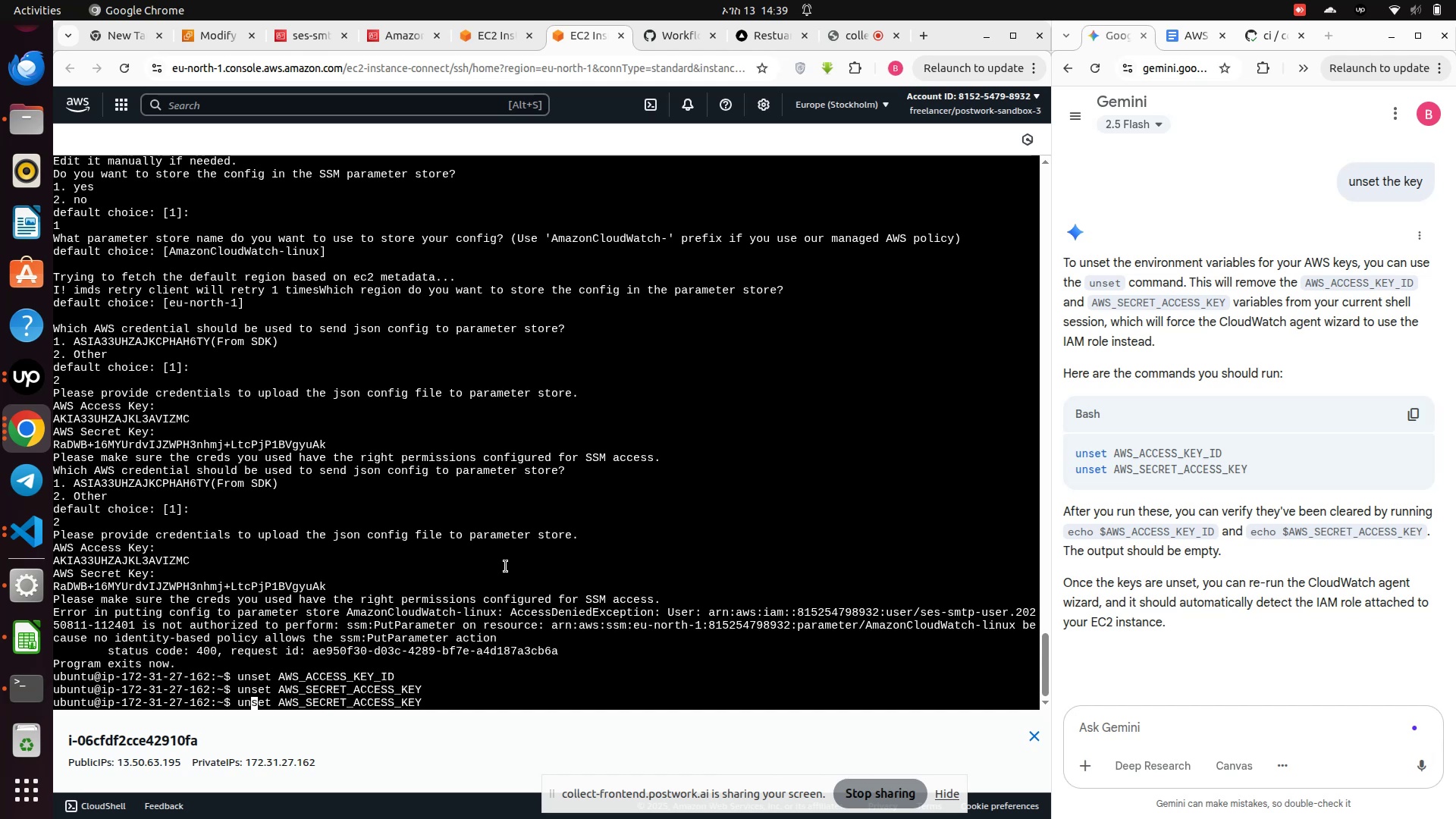 
key(ArrowRight)
 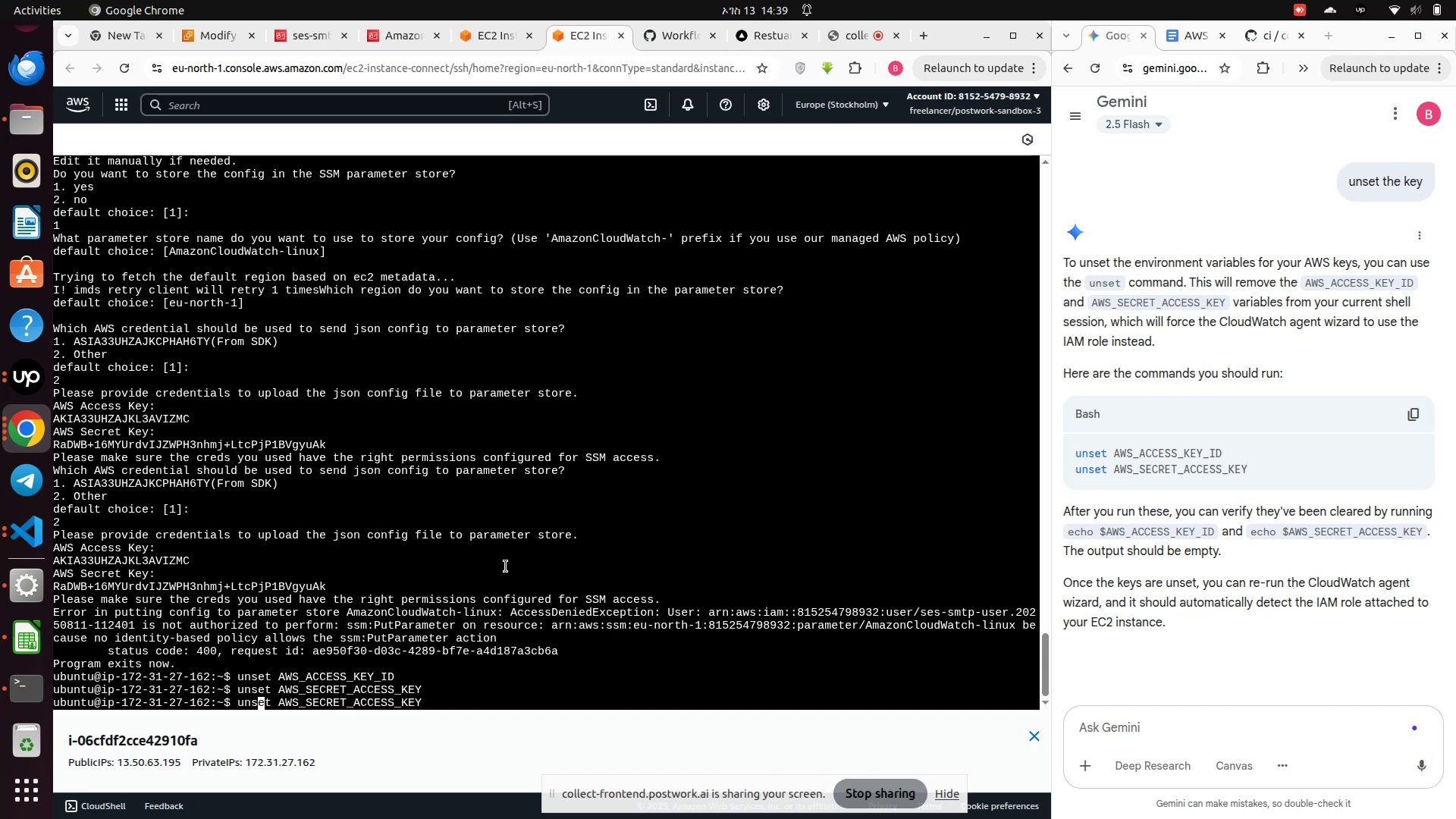 
key(ArrowRight)
 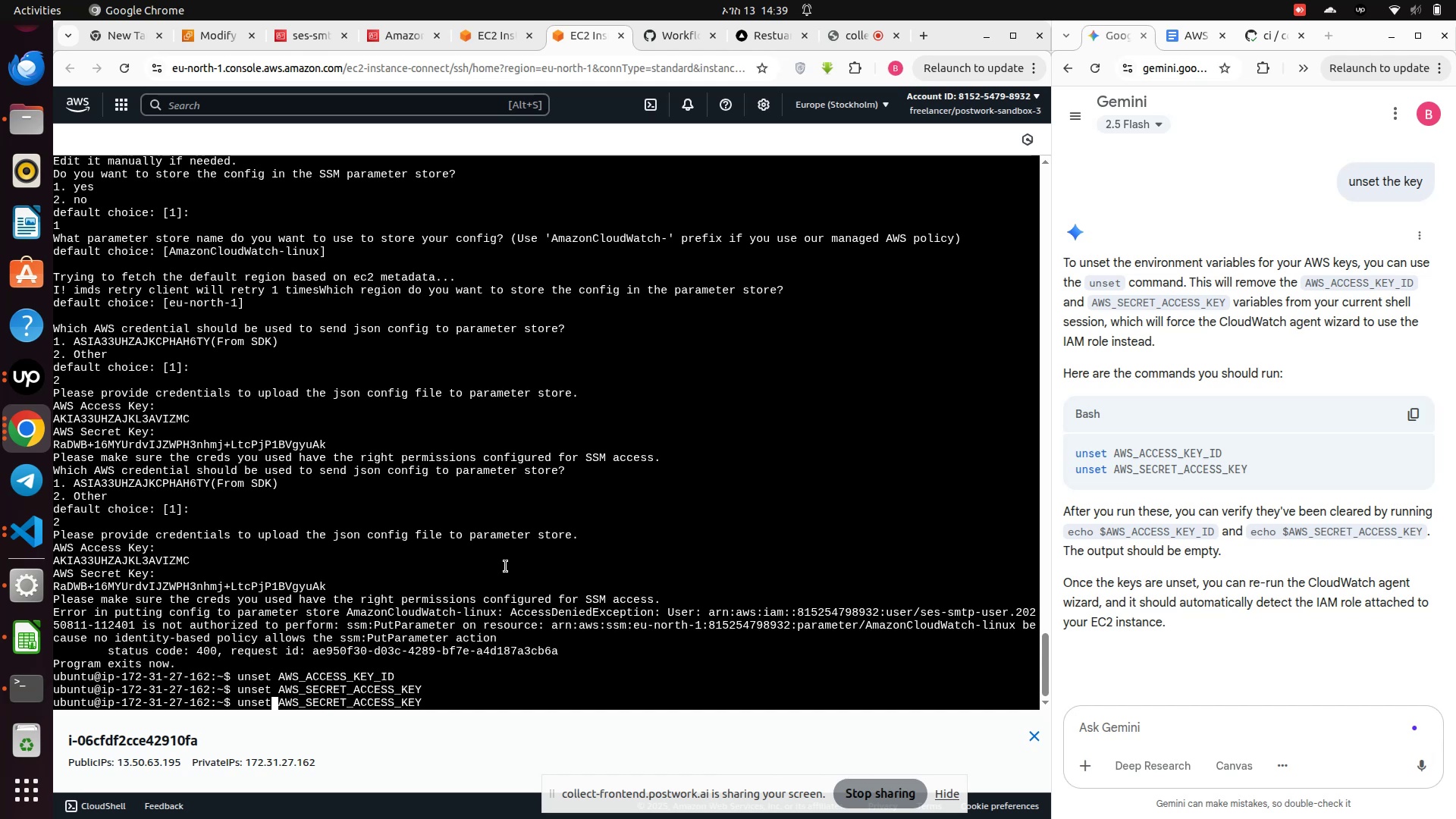 
key(Backspace)
 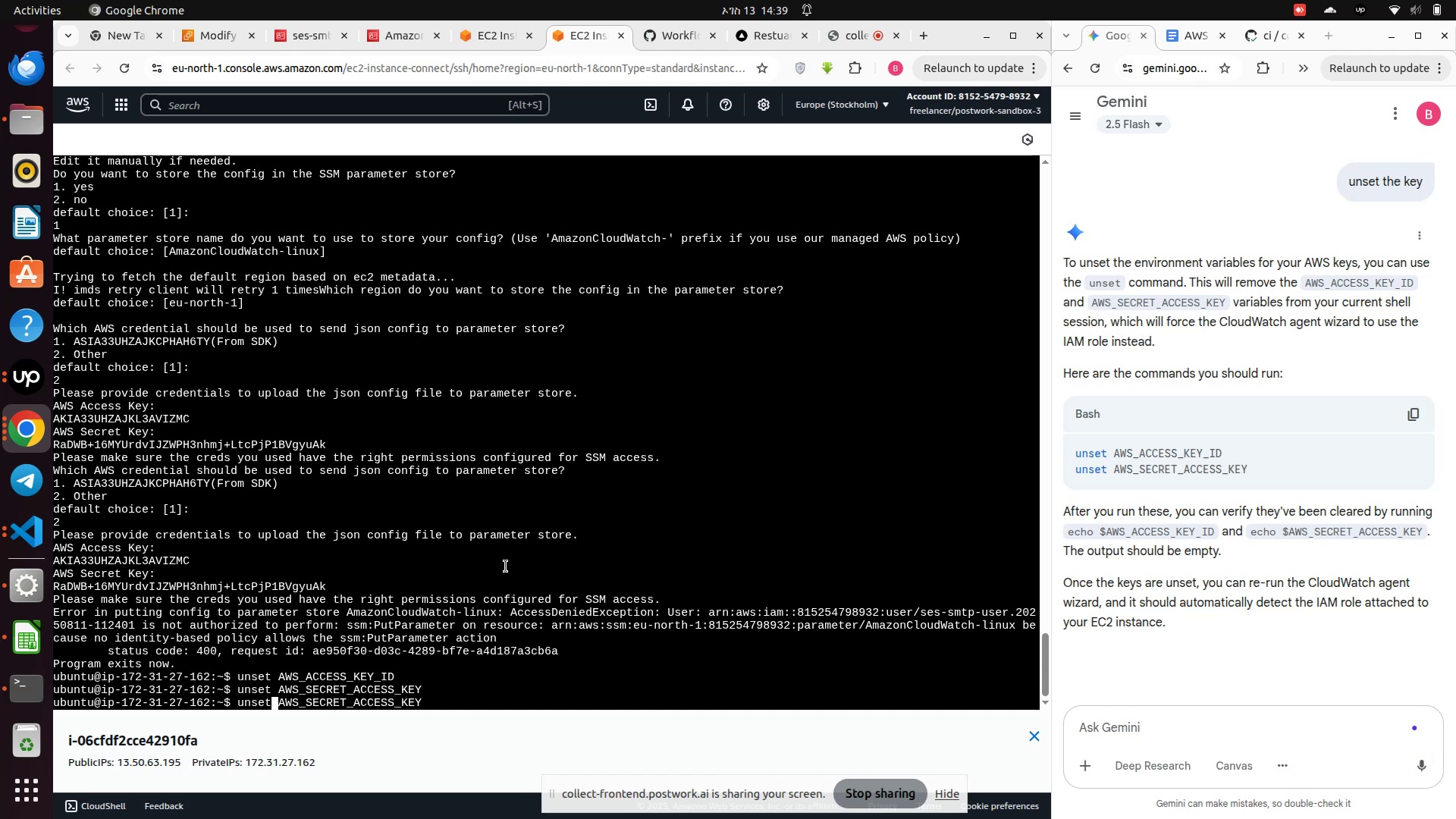 
key(Backspace)
 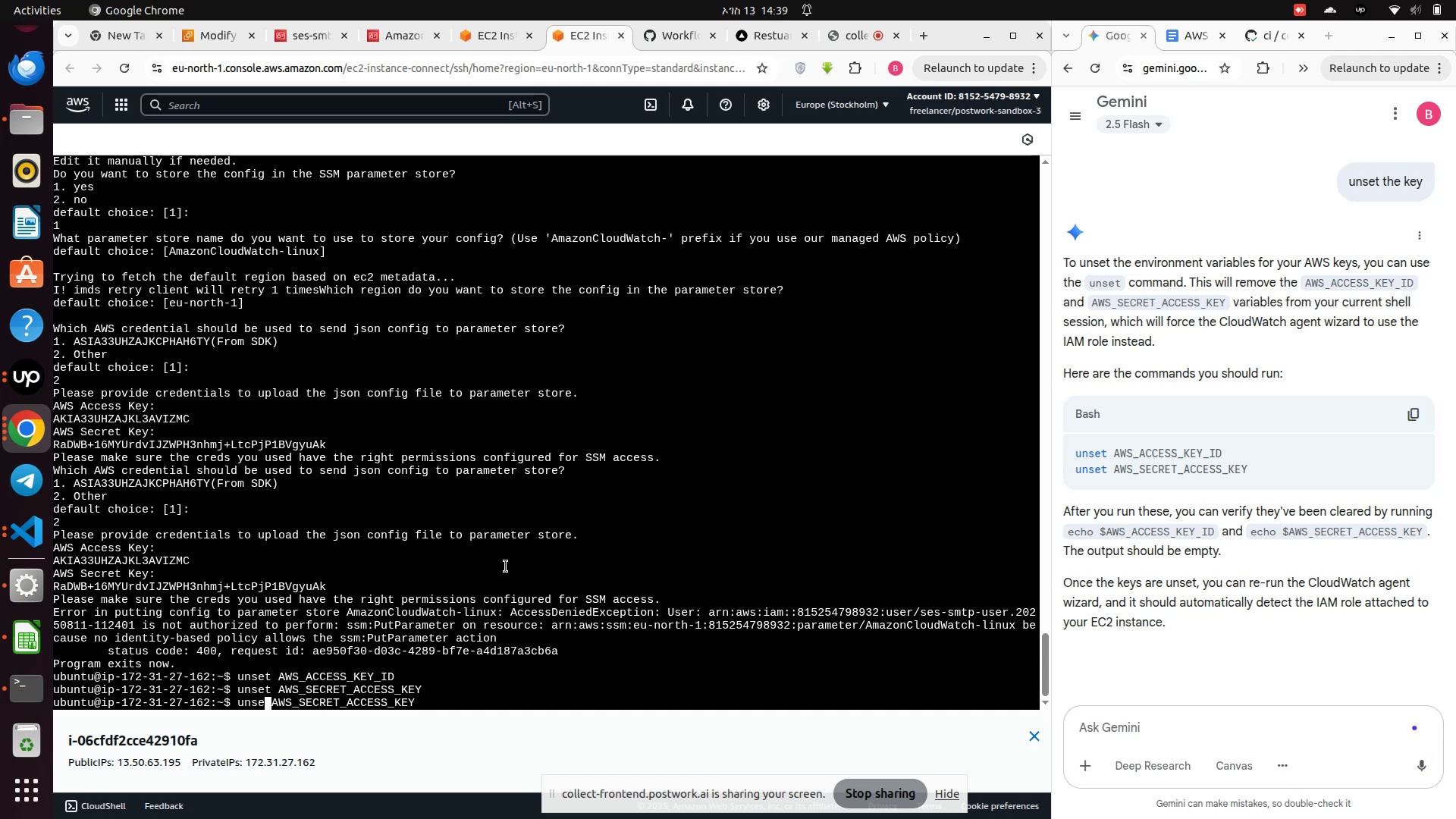 
key(Backspace)
 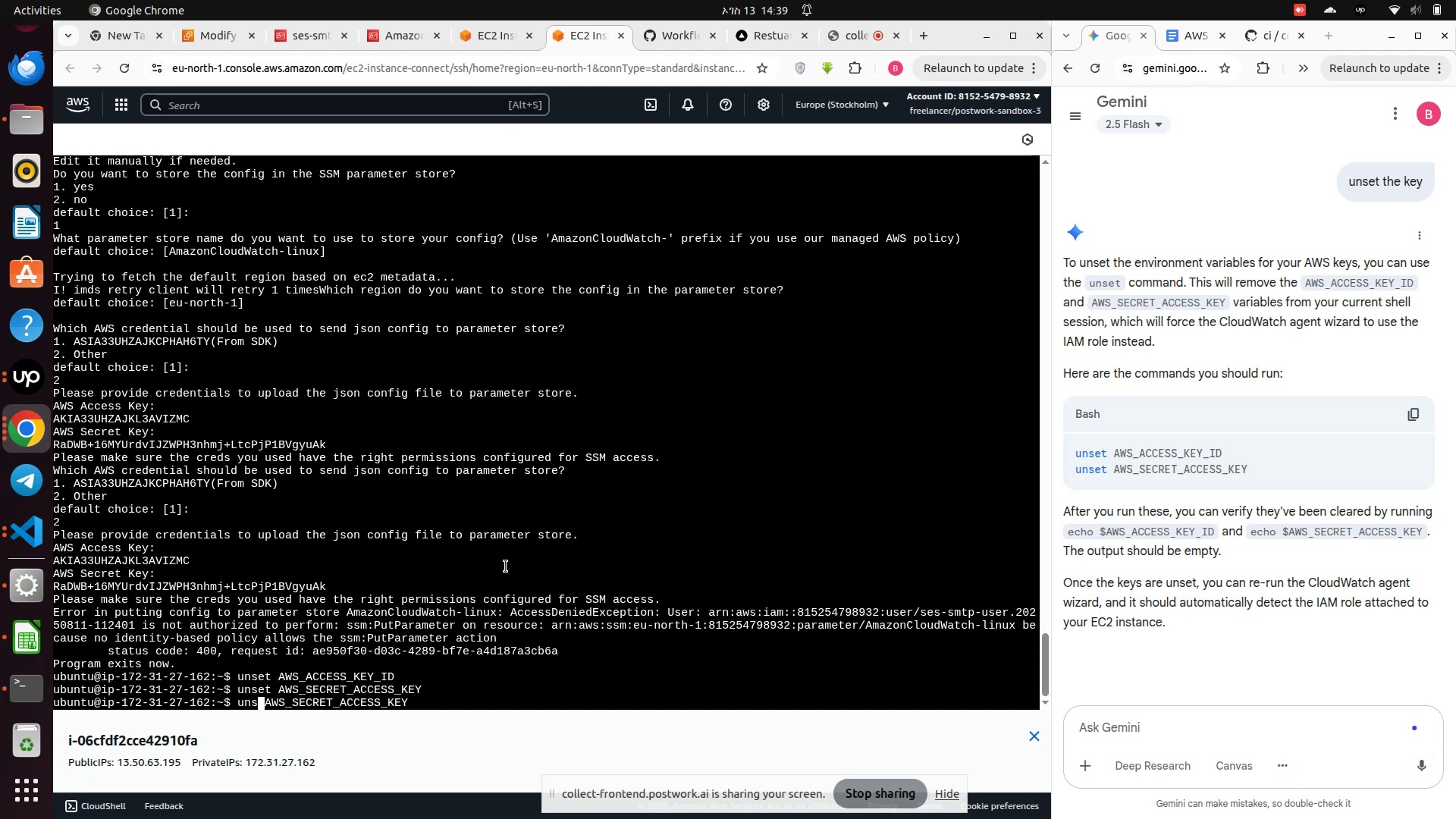 
hold_key(key=Backspace, duration=0.72)
 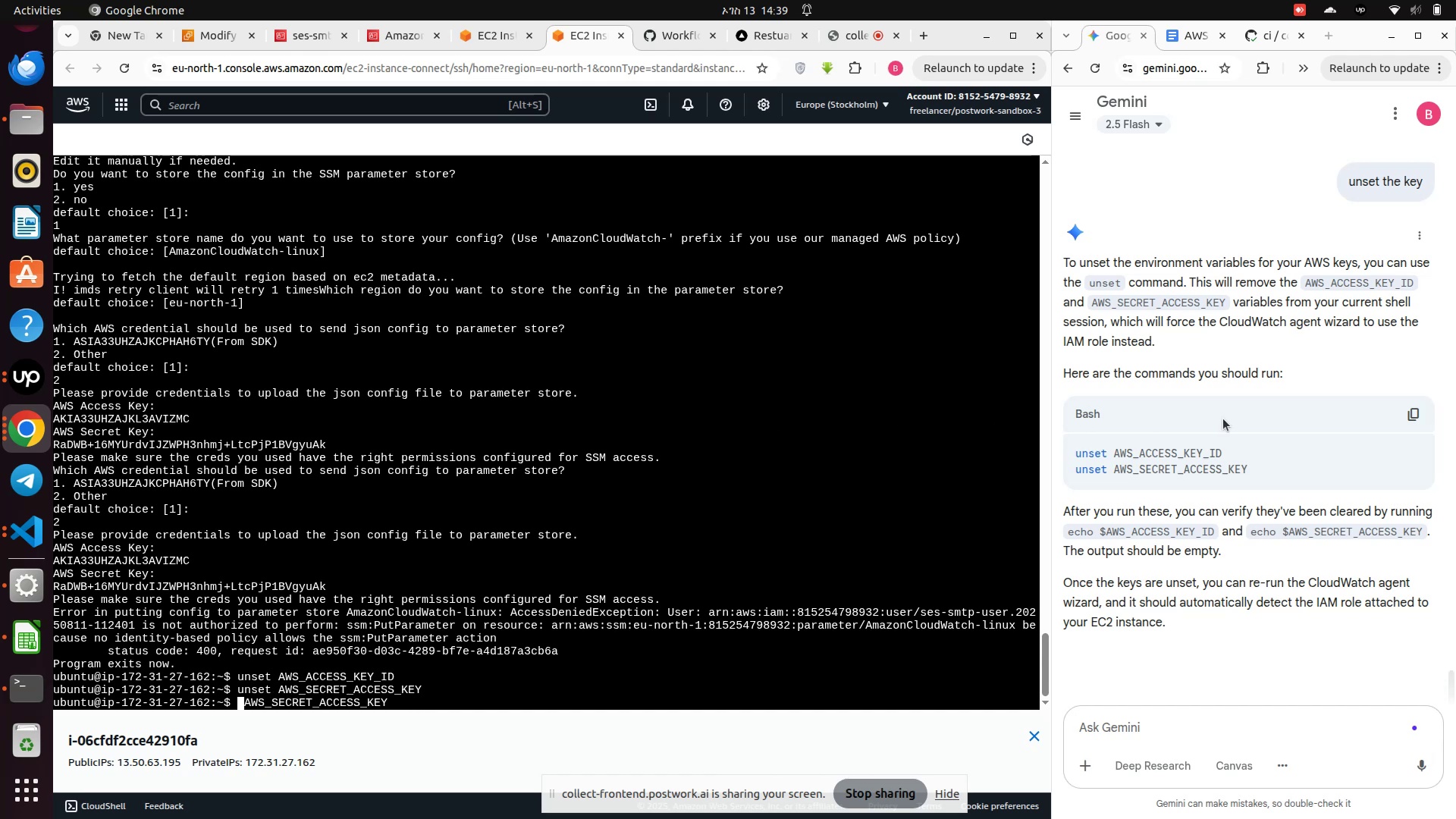 
wait(6.4)
 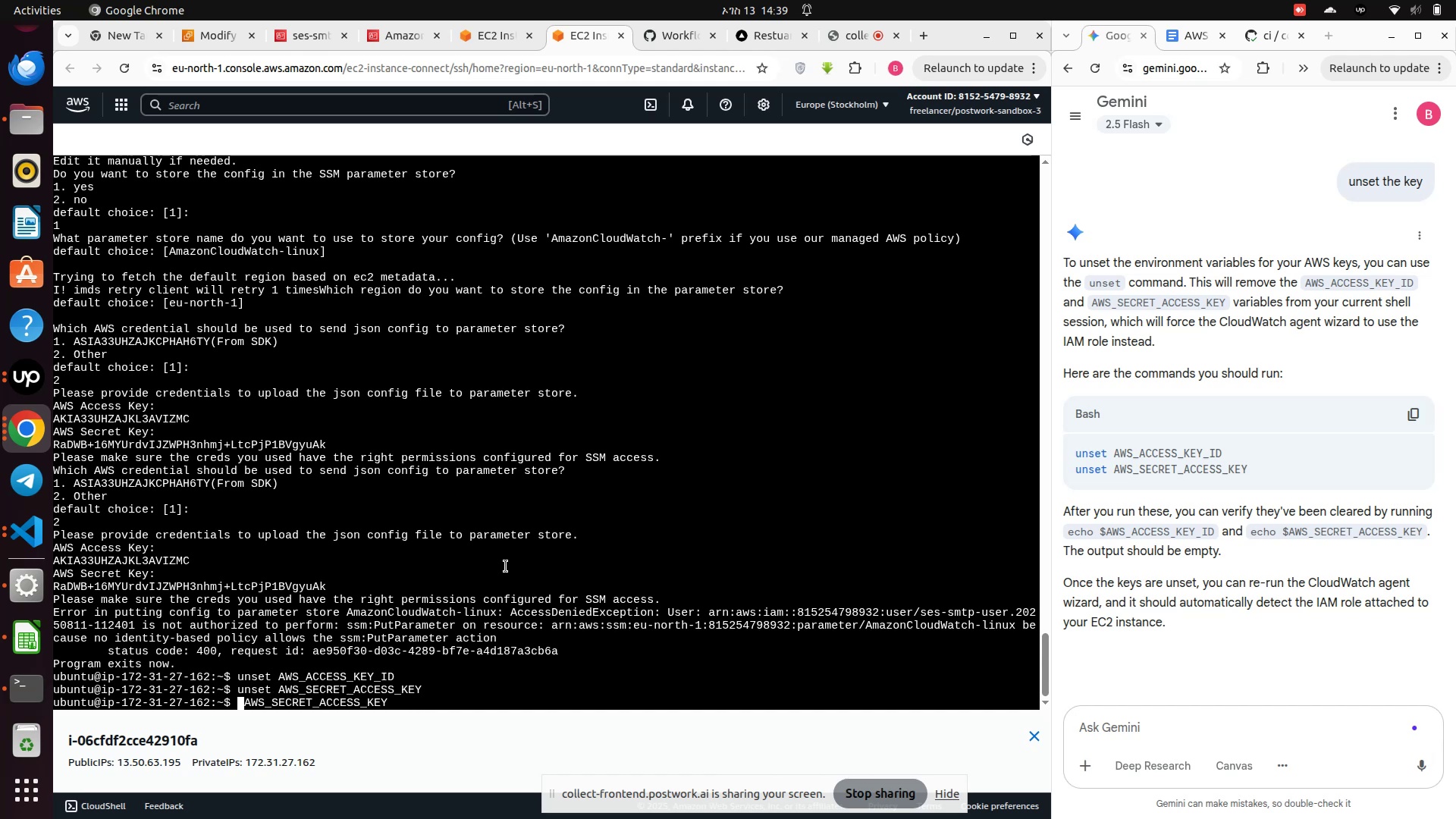 
type(echo$)
key(Backspace)
 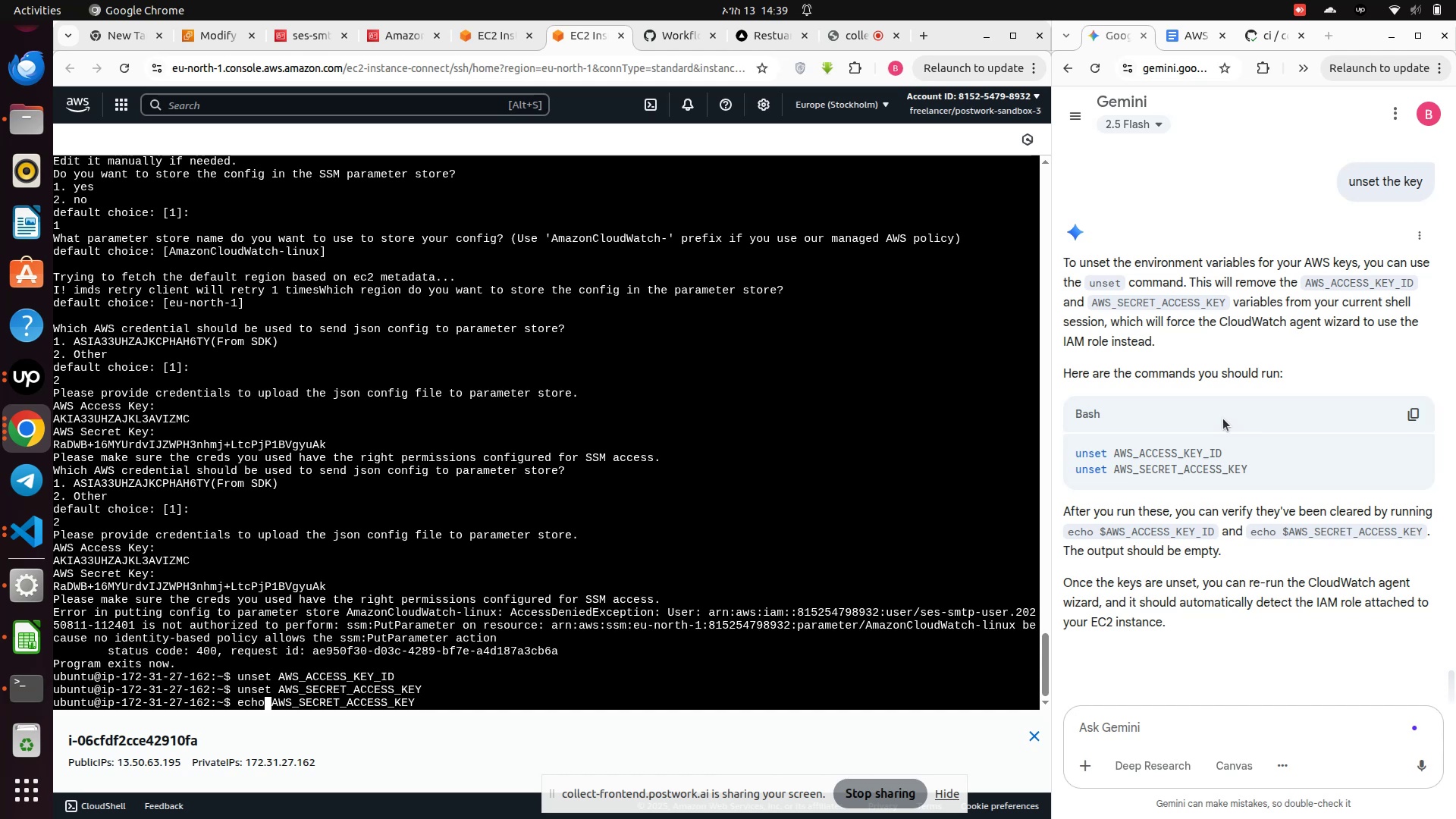 
key(ArrowRight)
 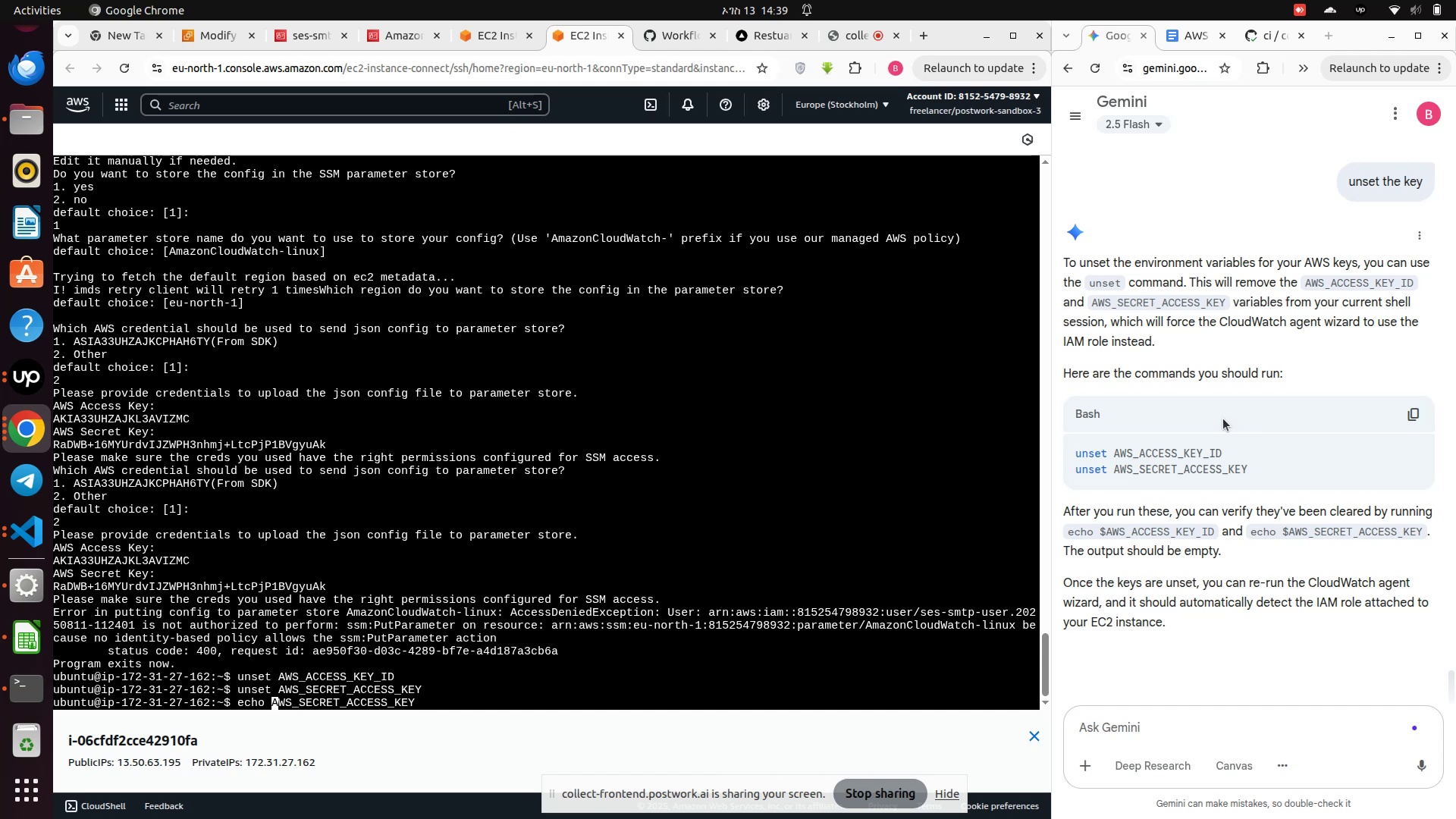 
key(Shift+4)
 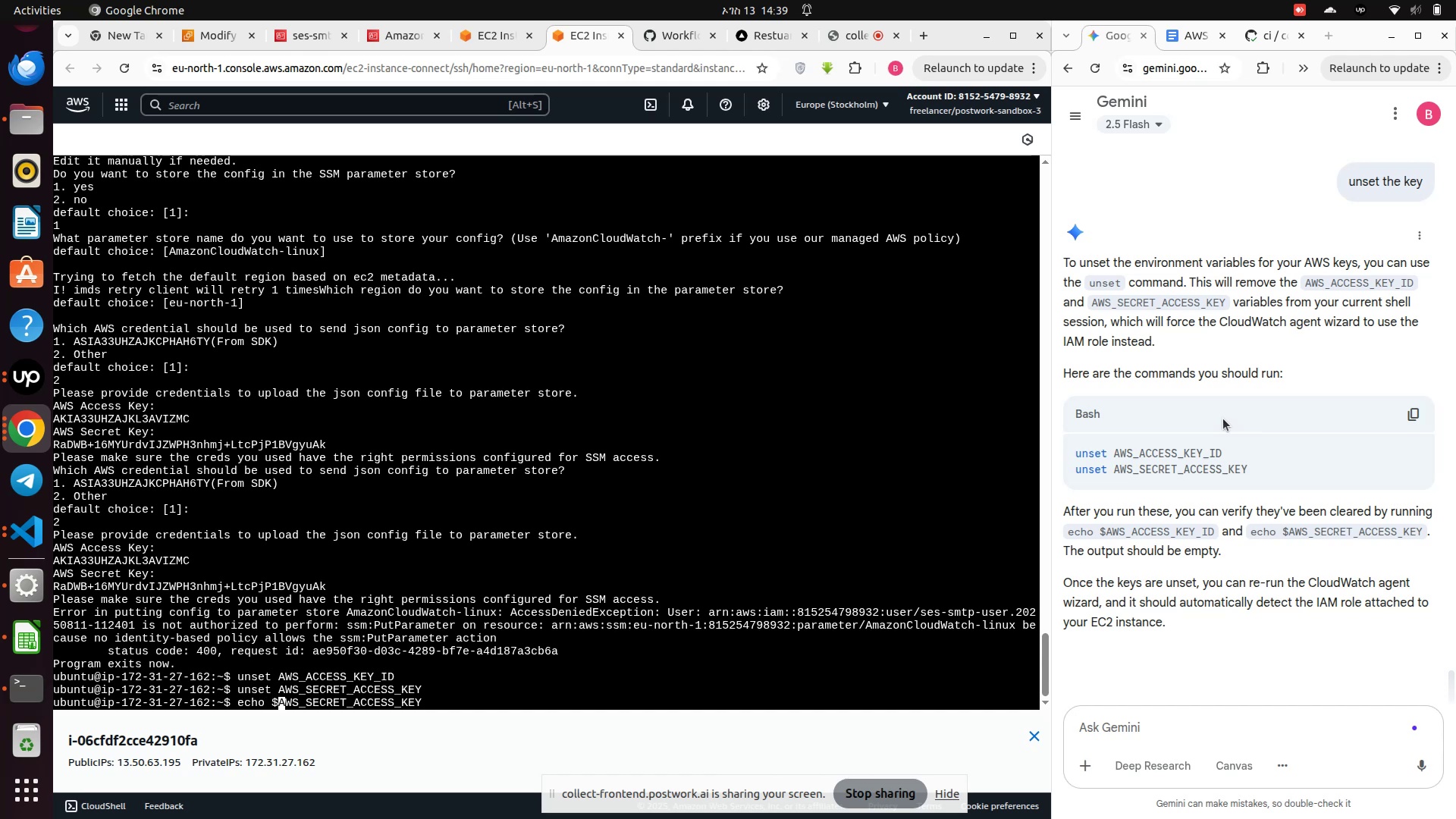 
key(Enter)
 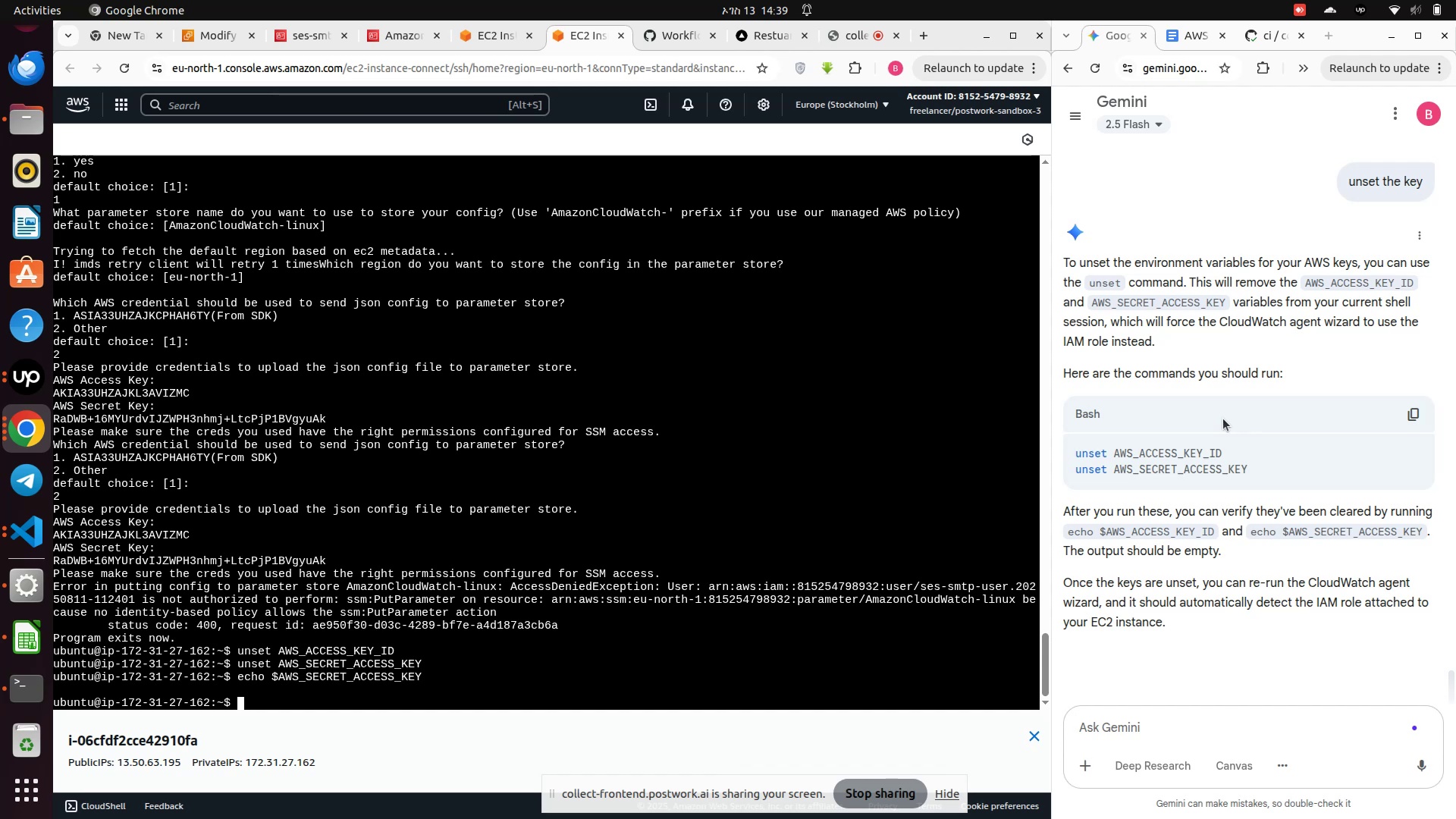 
key(ArrowUp)
 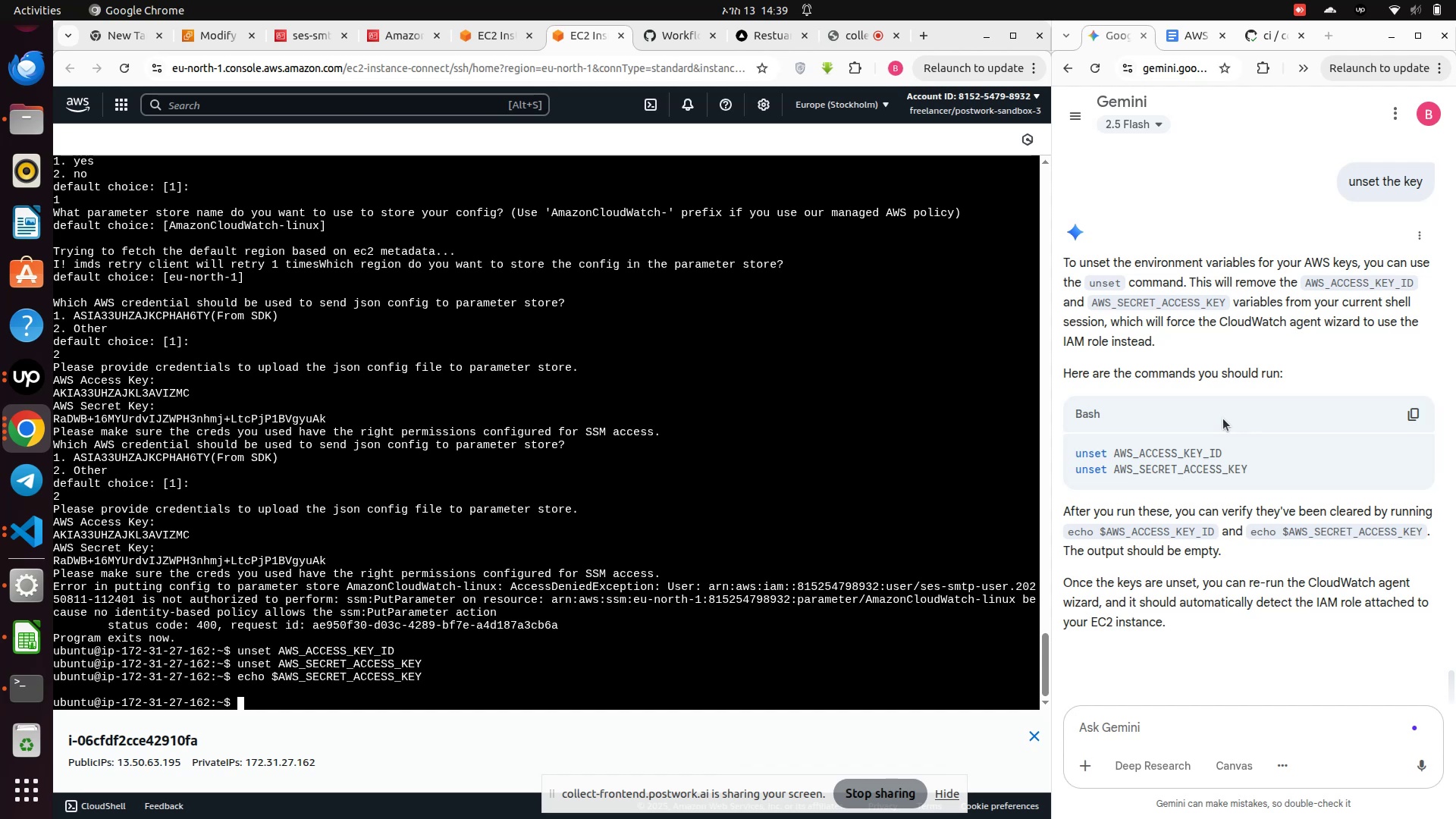 
key(ArrowUp)
 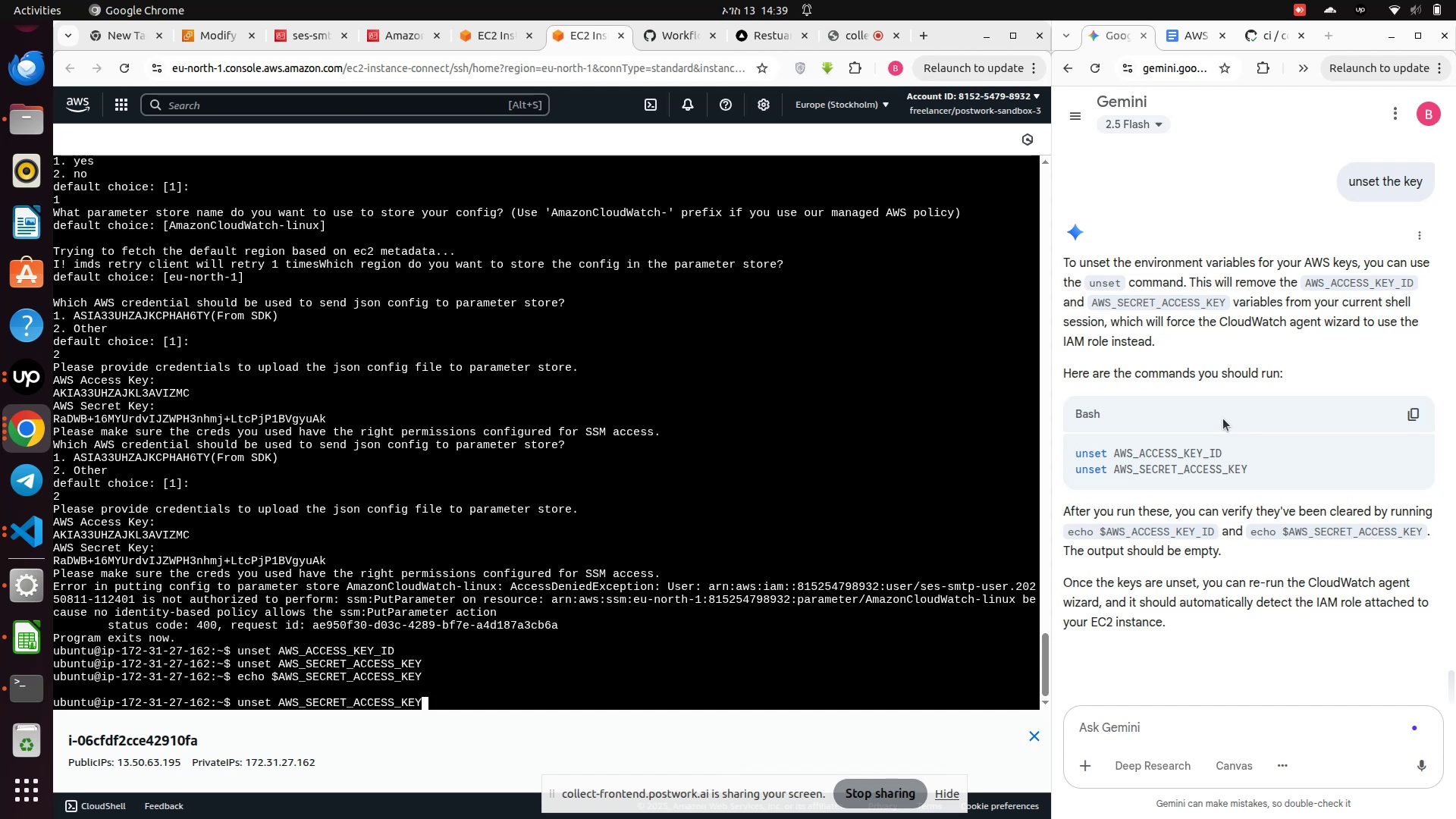 
key(ArrowUp)
 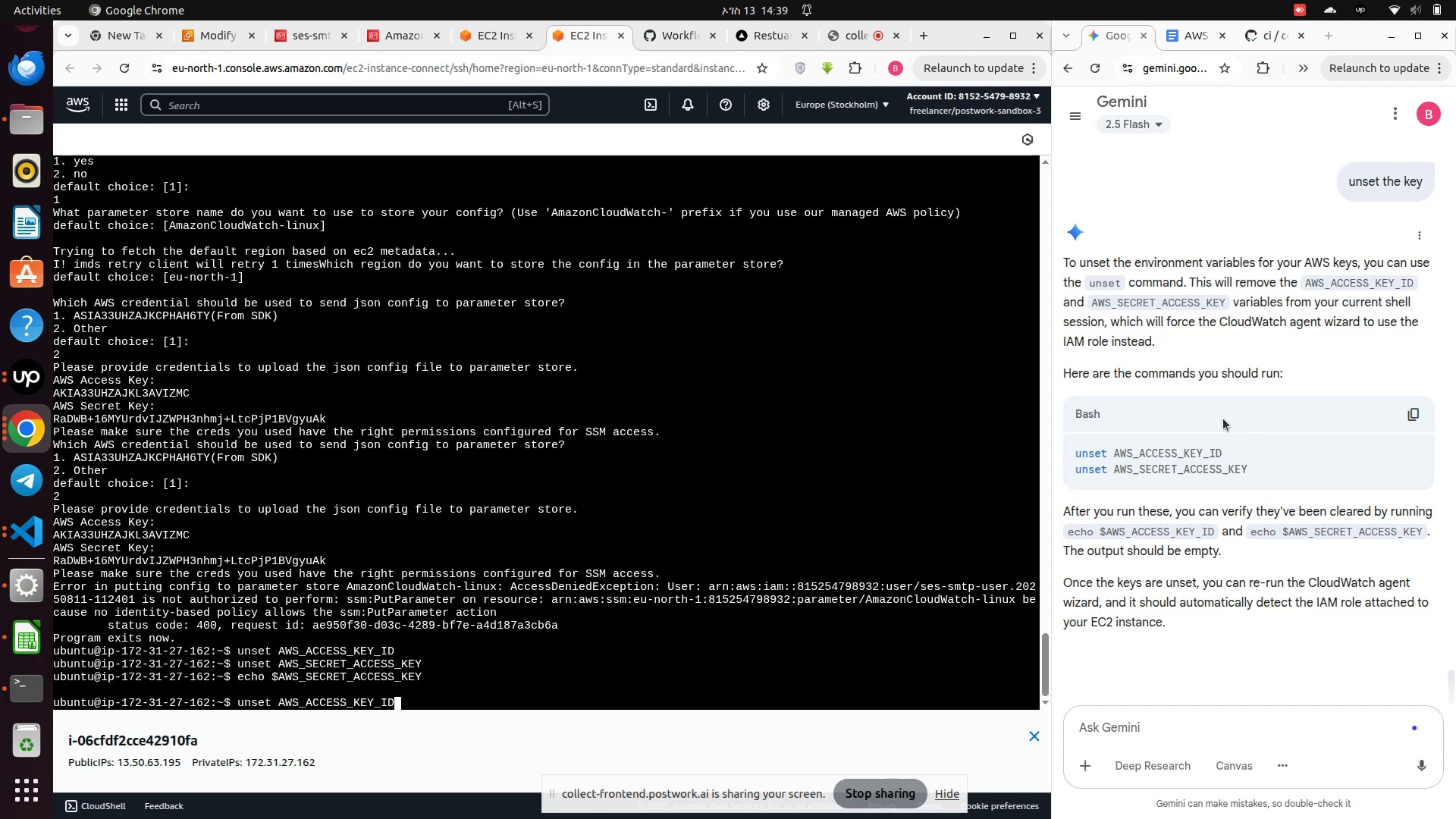 
hold_key(key=ArrowLeft, duration=1.18)
 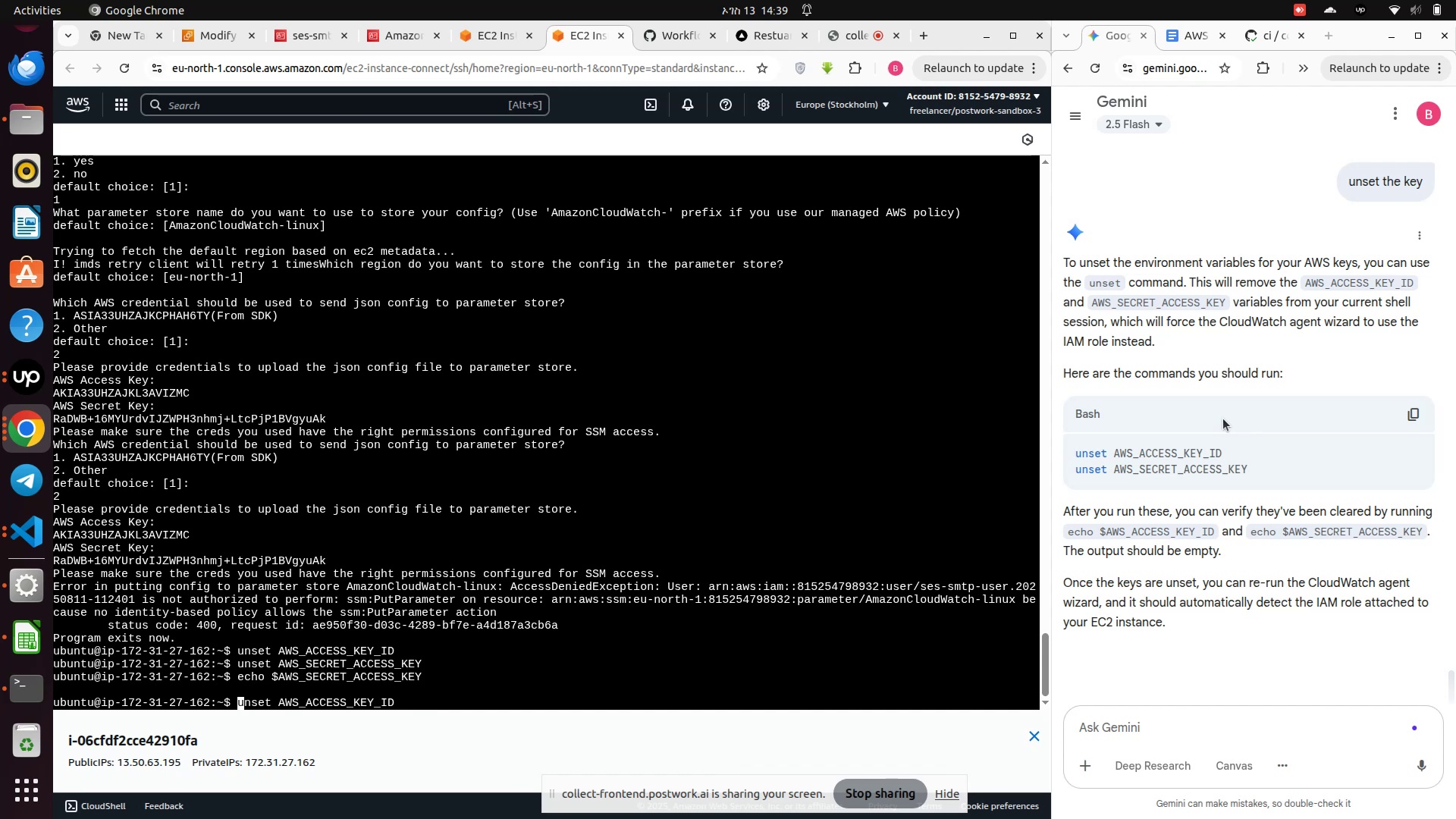 
key(ArrowRight)
 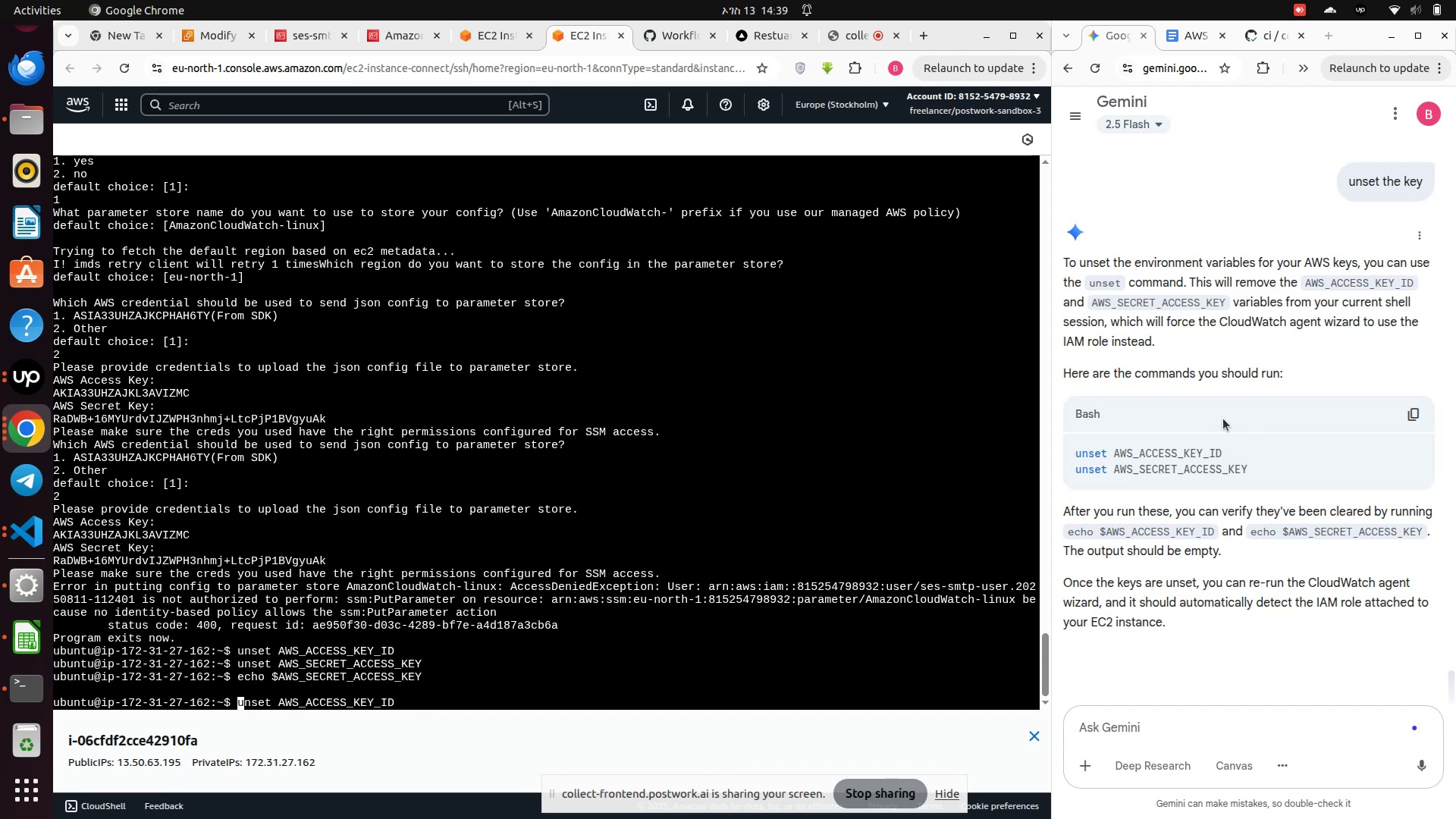 
key(ArrowRight)
 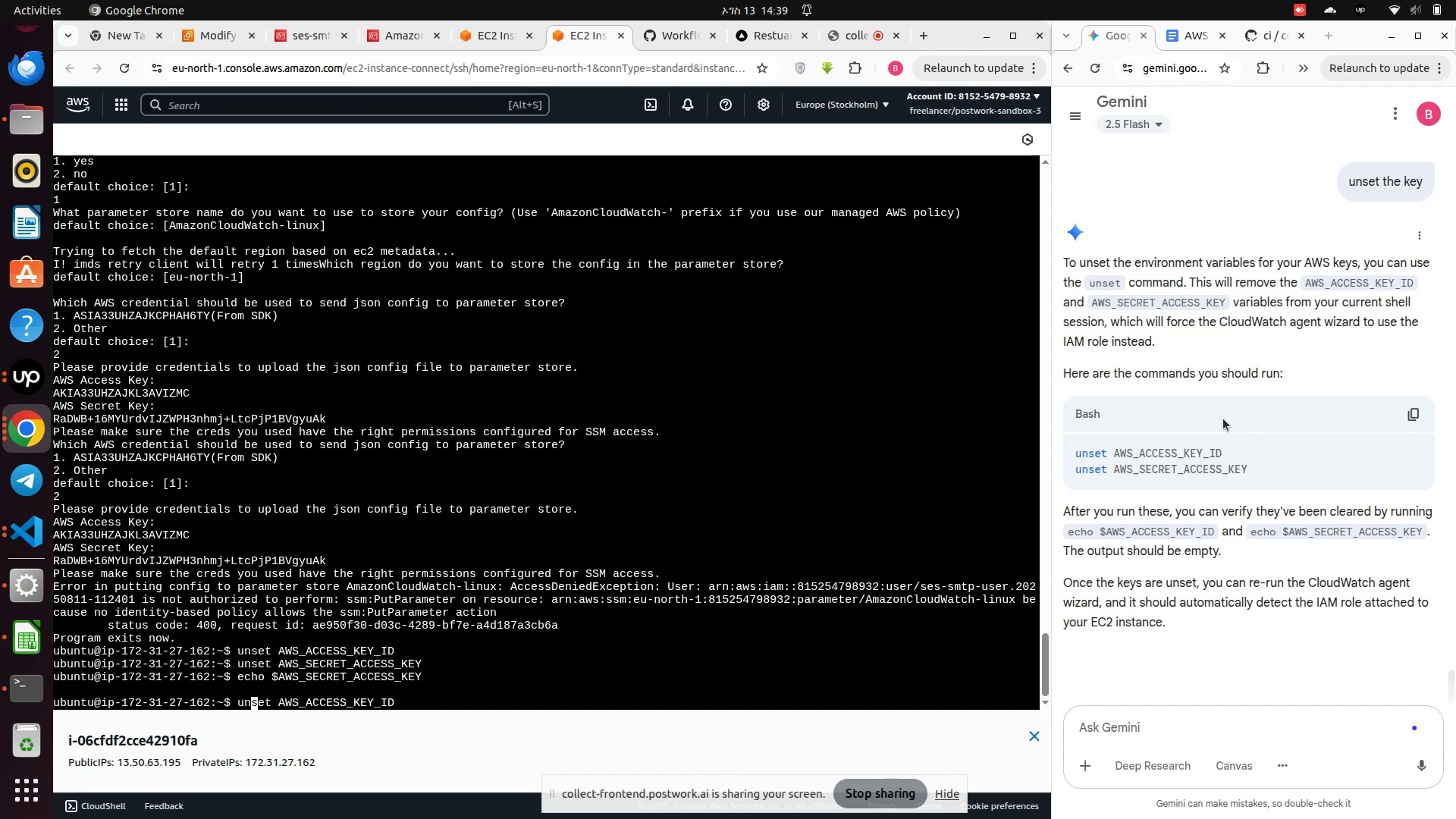 
key(ArrowRight)
 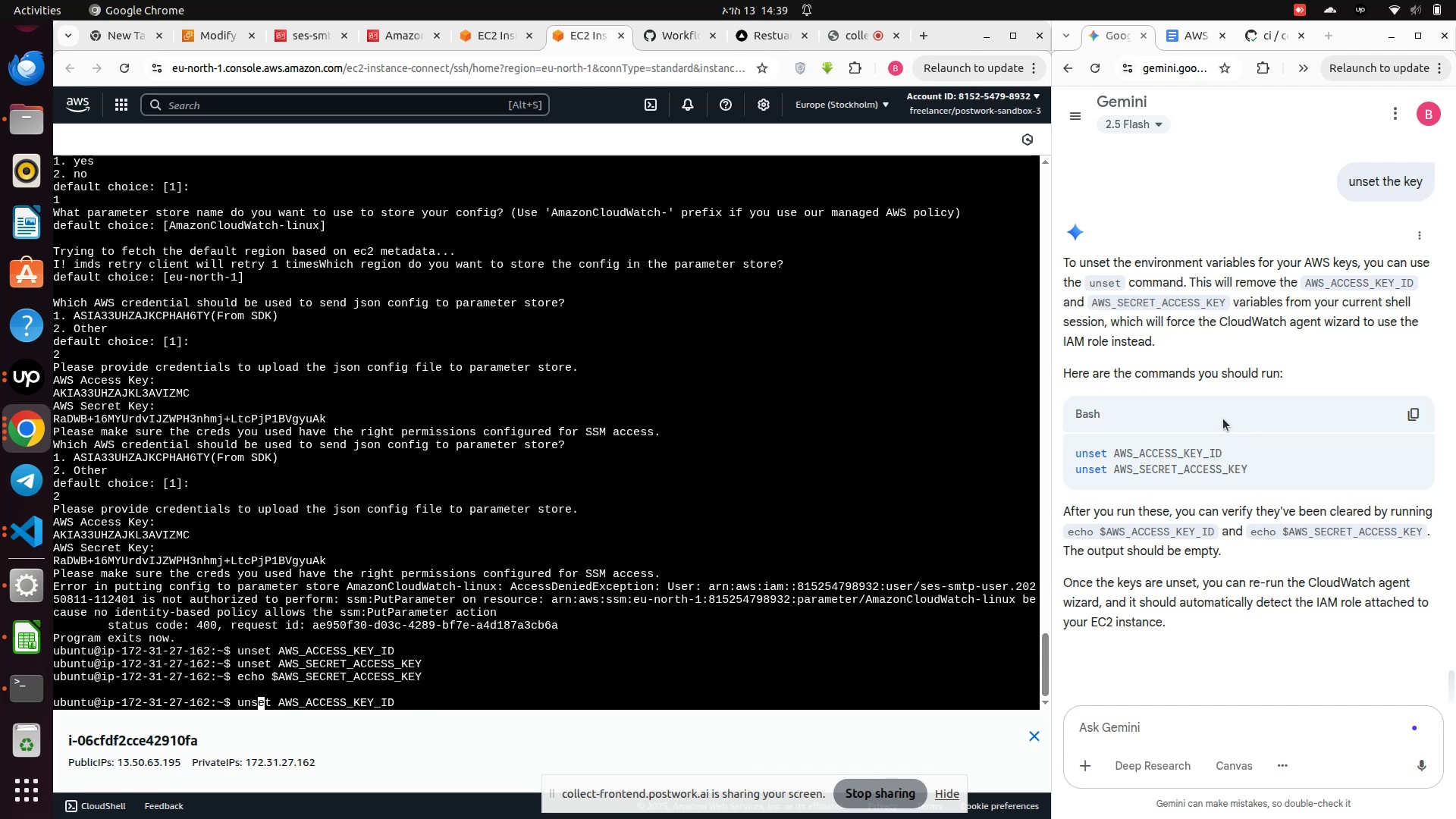 
key(ArrowRight)
 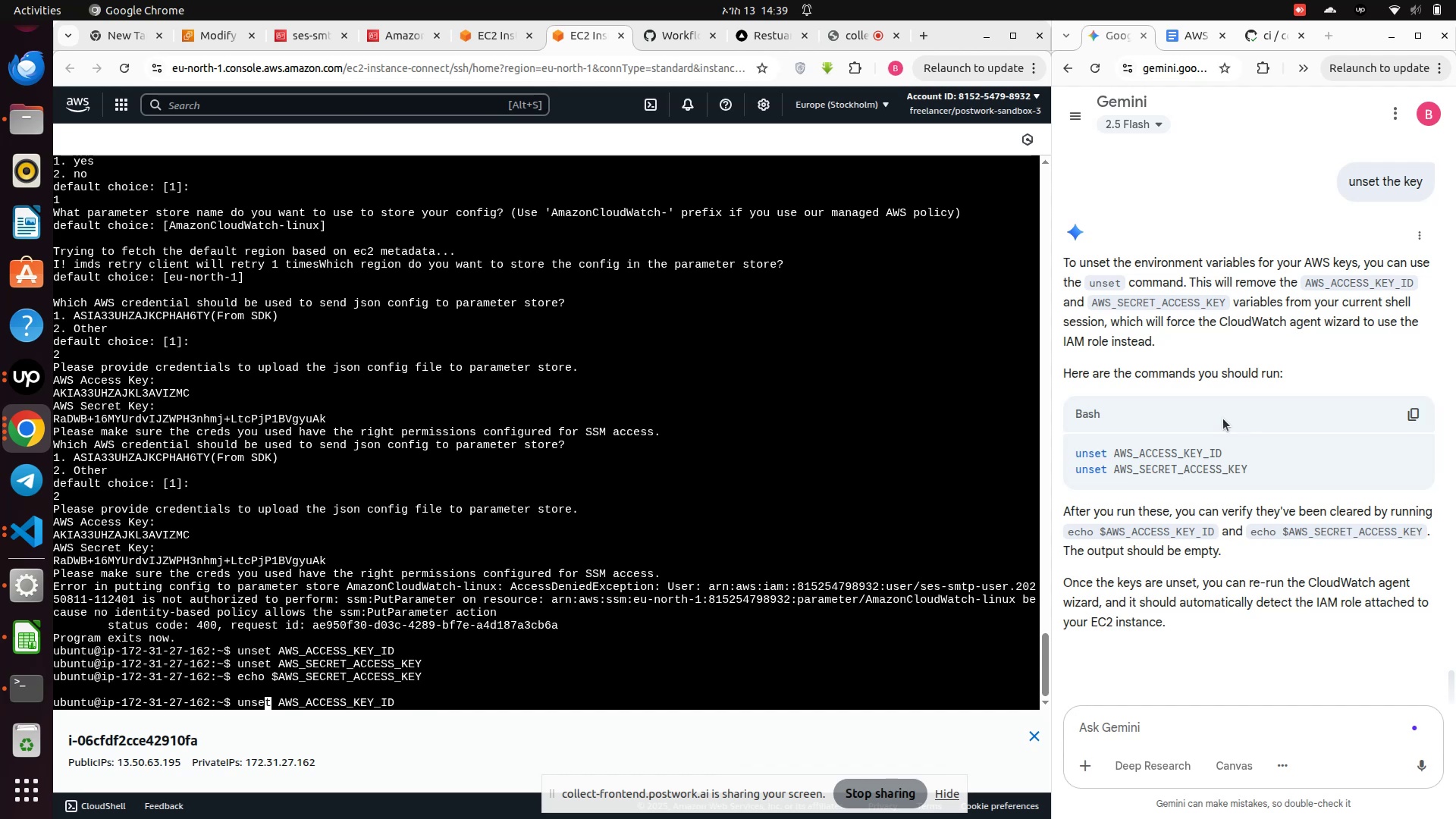 
key(ArrowRight)
 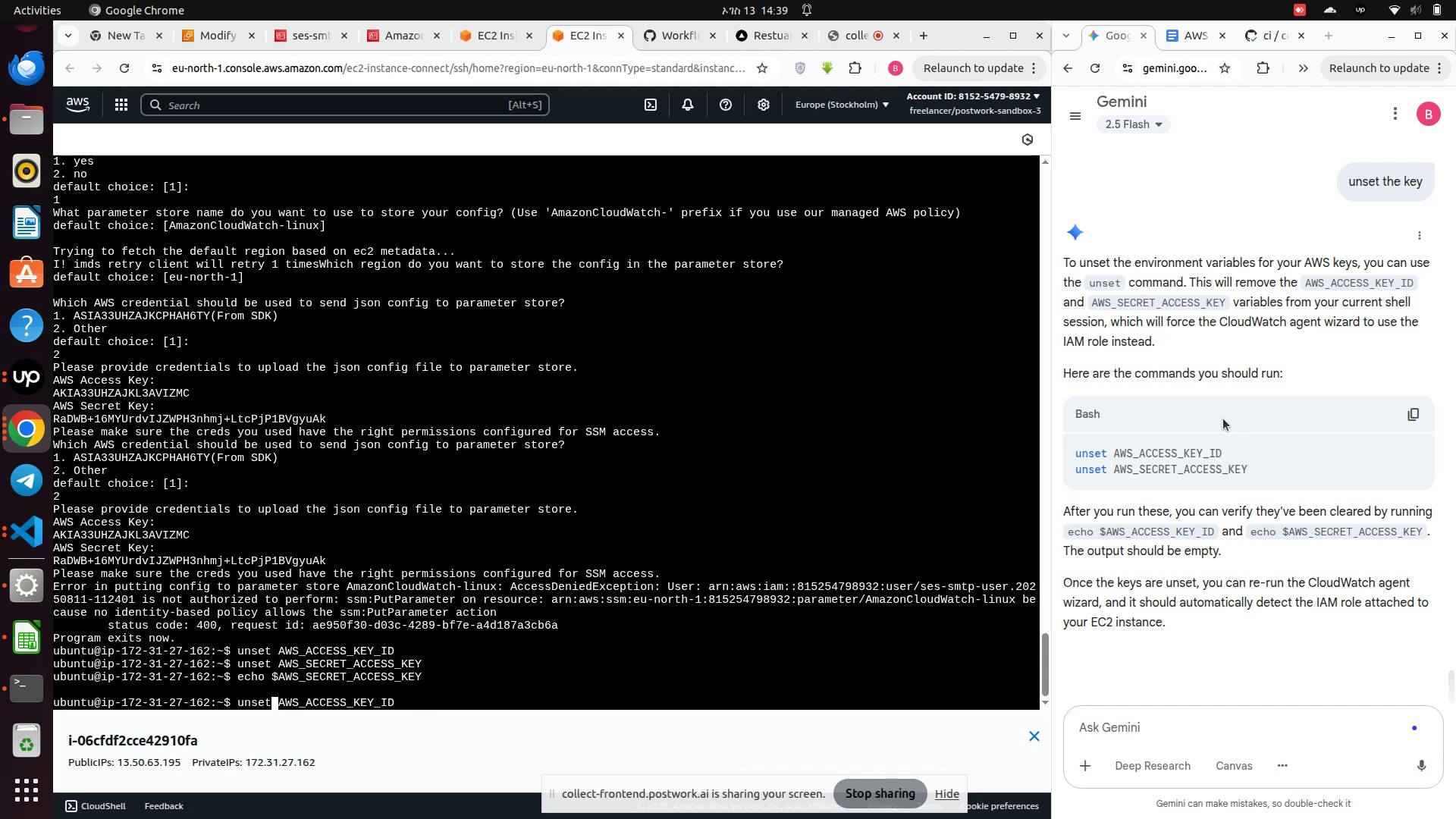 
key(Backspace)
key(Backspace)
key(Backspace)
key(Backspace)
key(Backspace)
key(Backspace)
type(echo)
 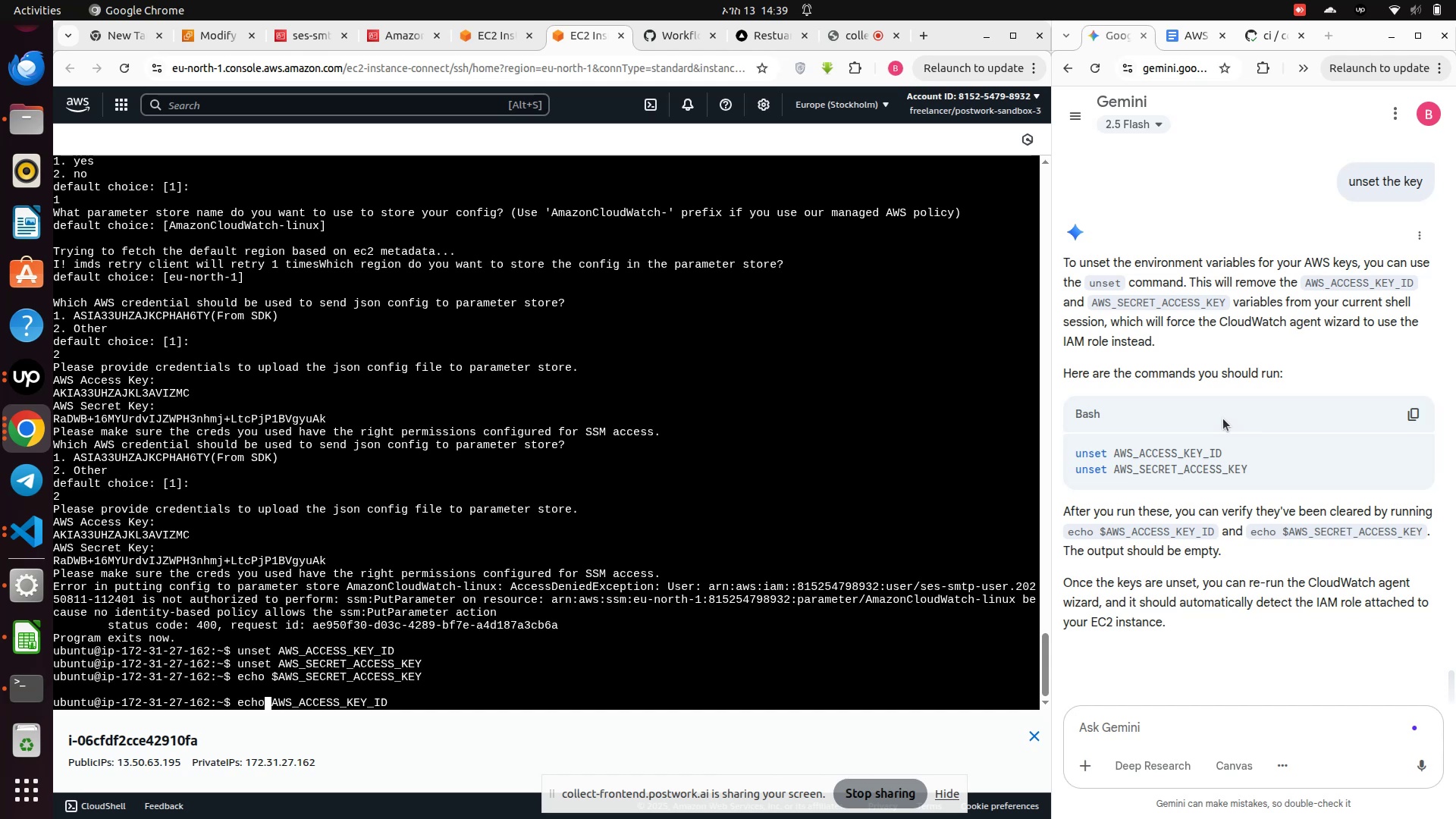 
key(ArrowRight)
 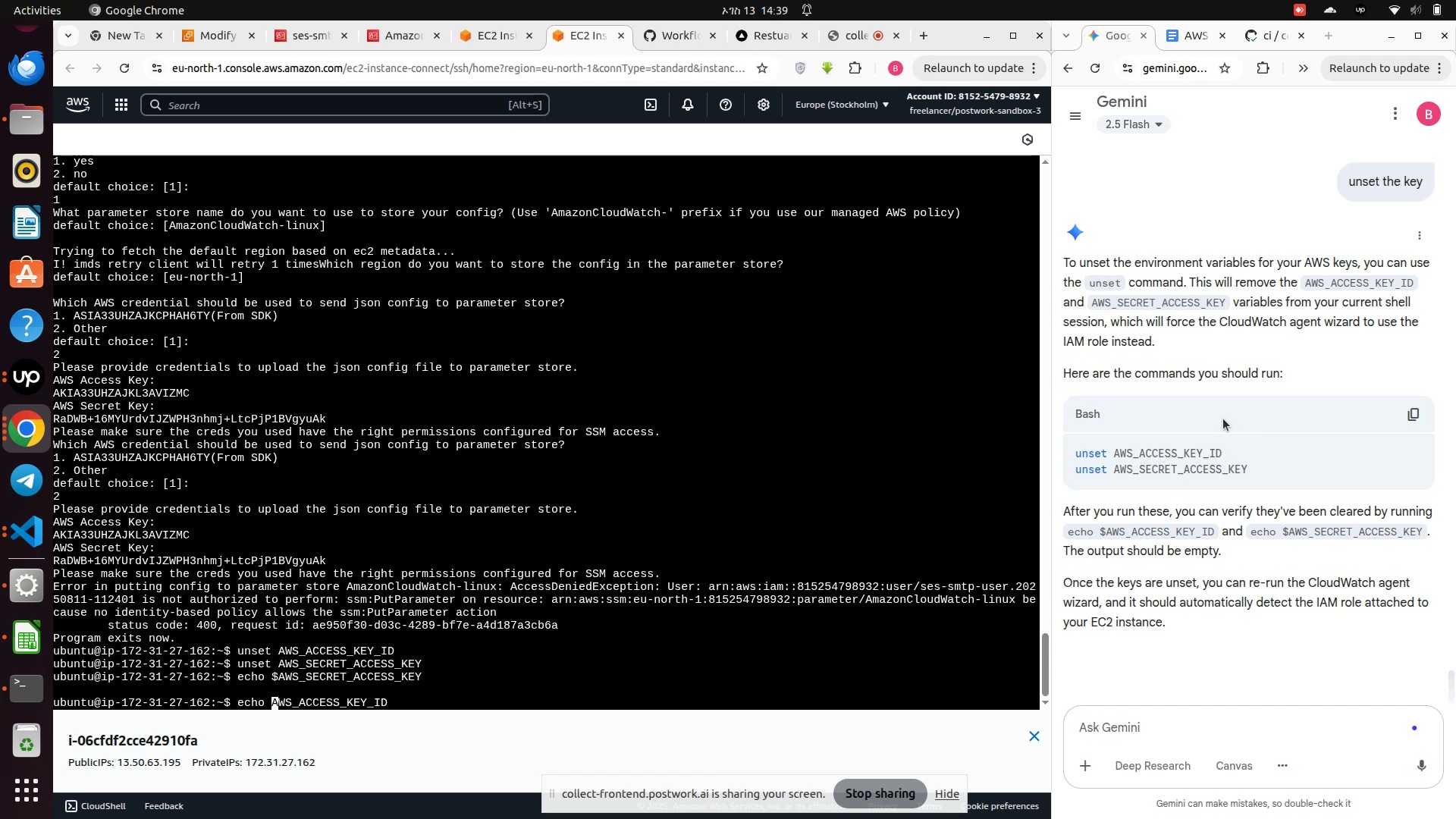 
key(Shift+4)
 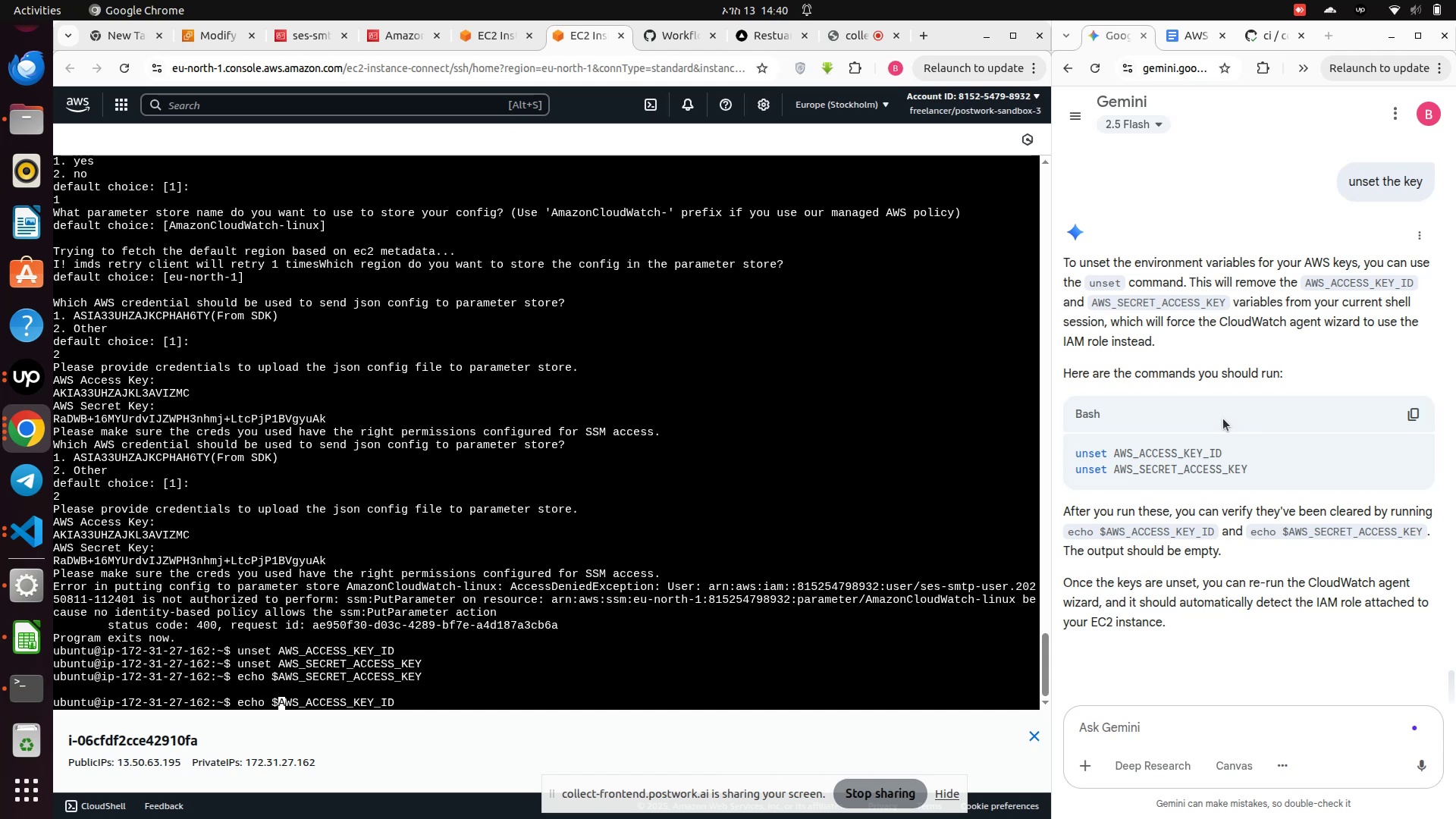 
key(Enter)
 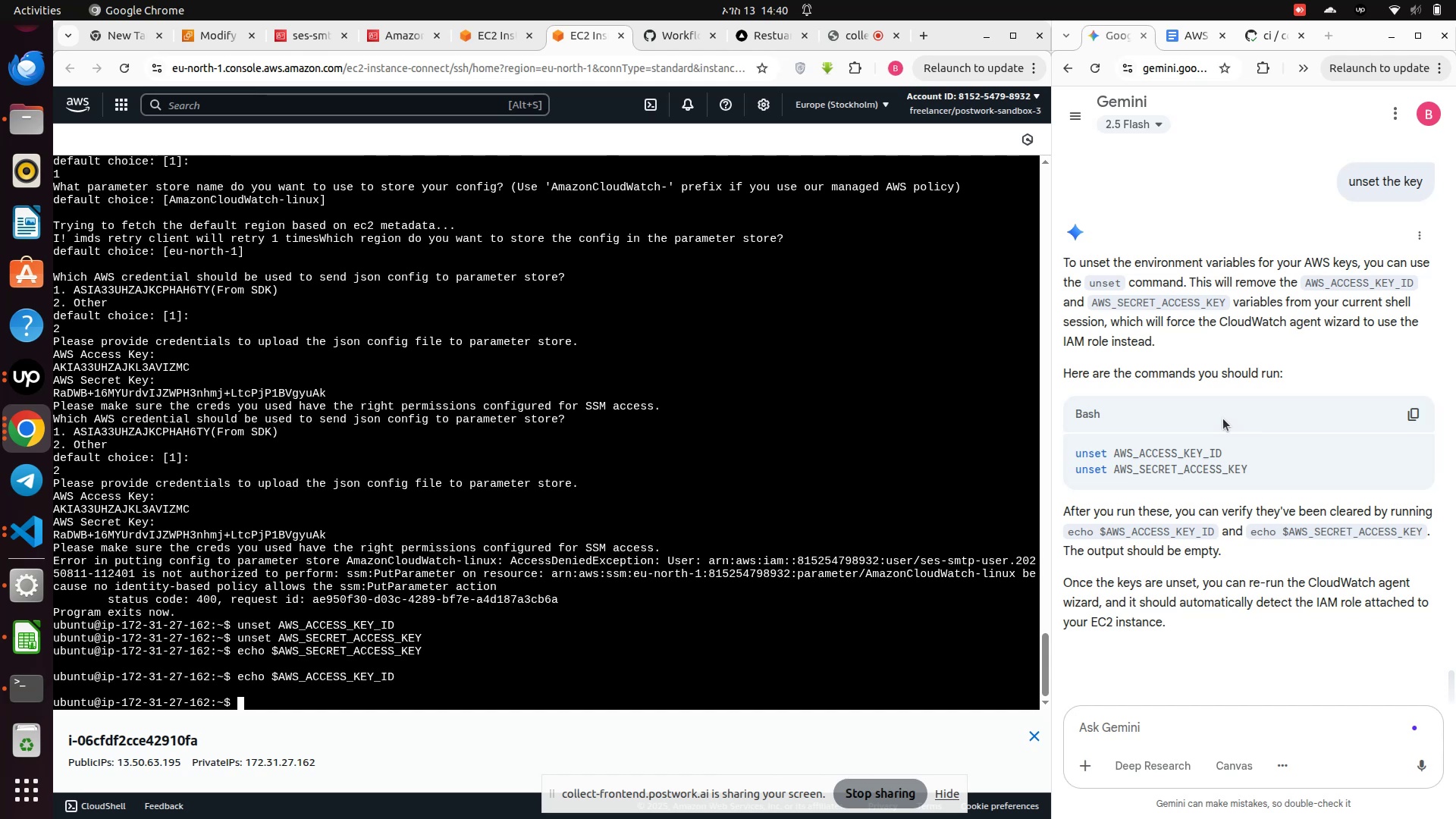 
key(ArrowUp)
 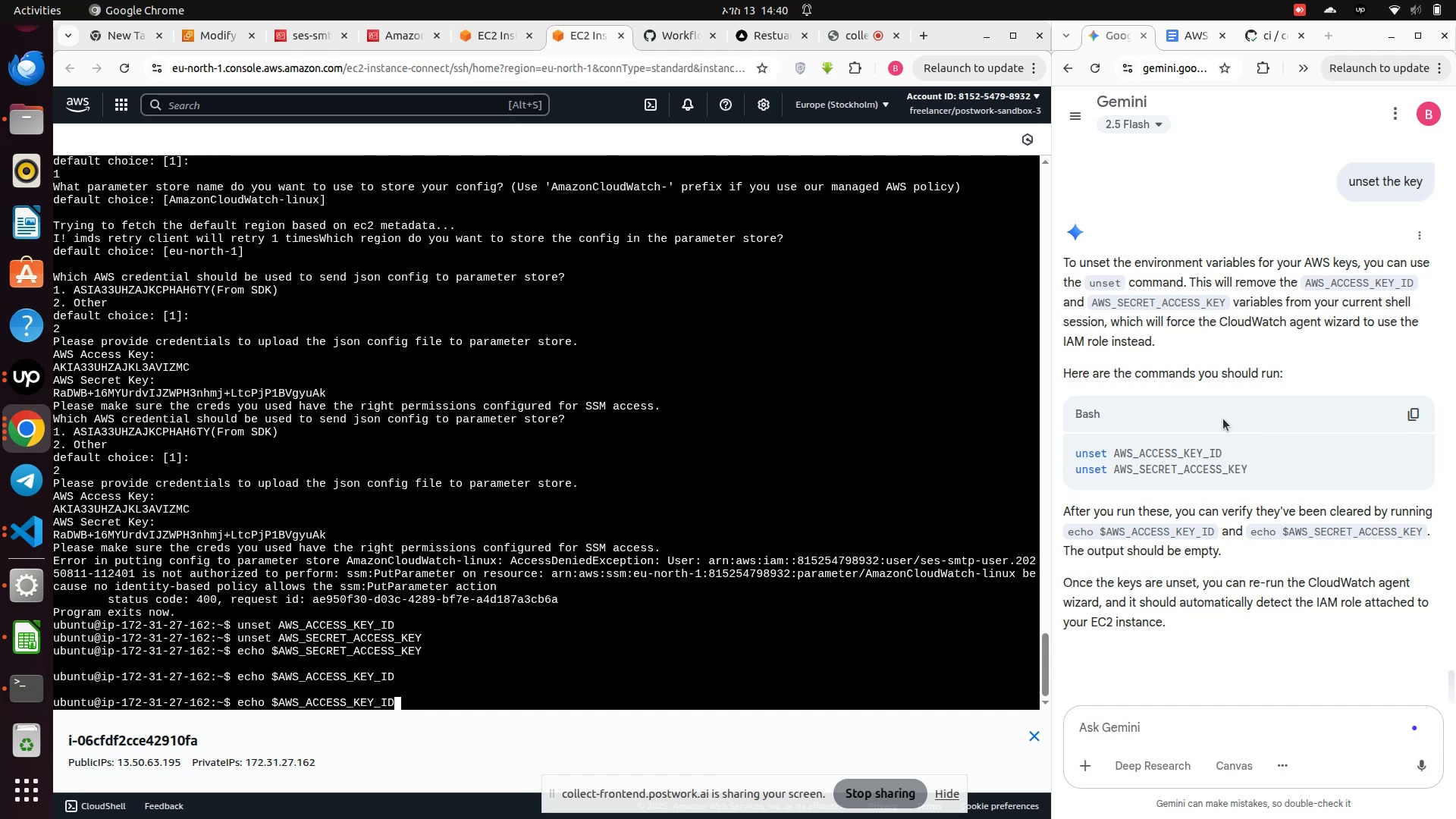 
key(ArrowUp)
 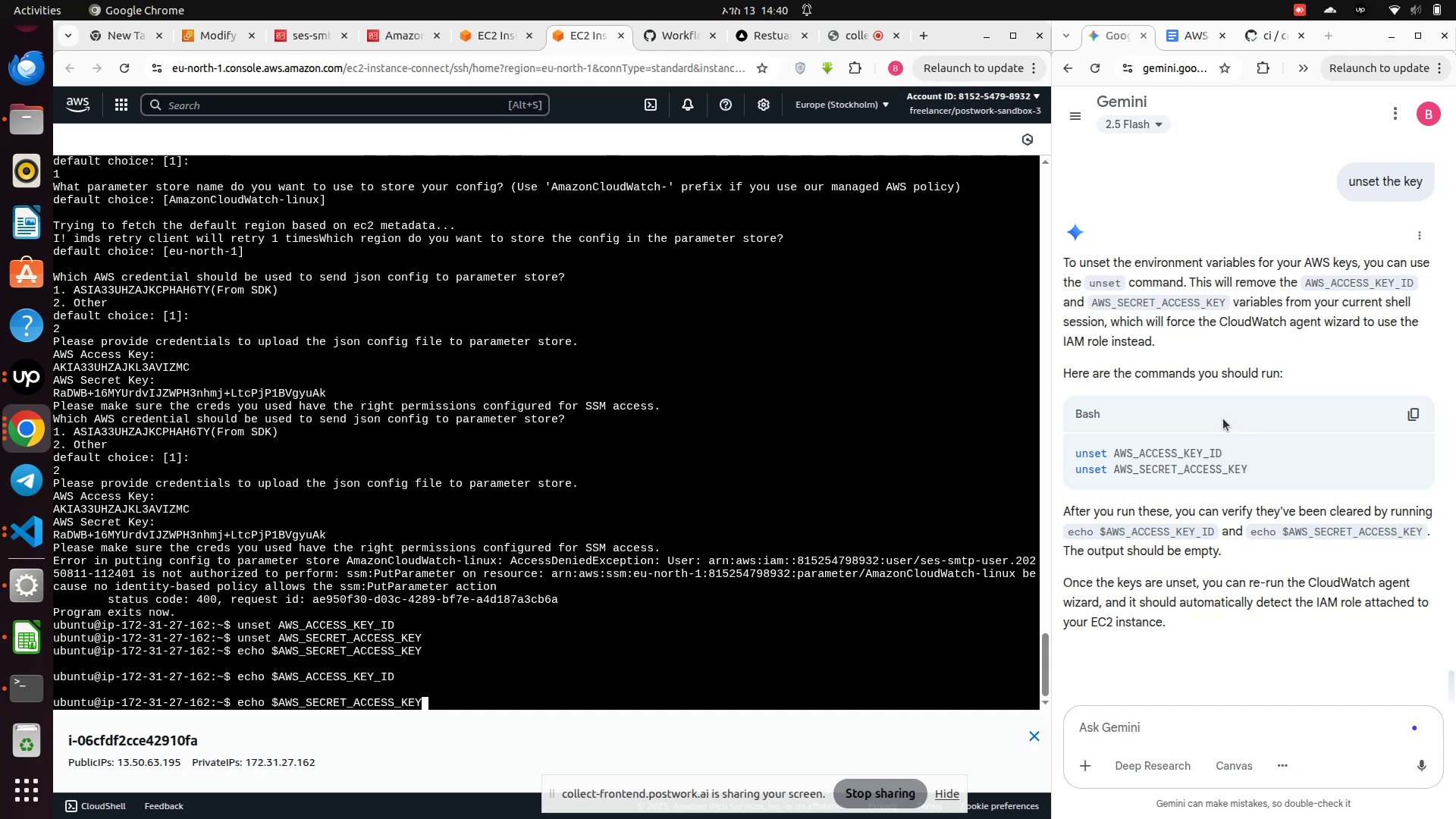 
key(ArrowUp)
 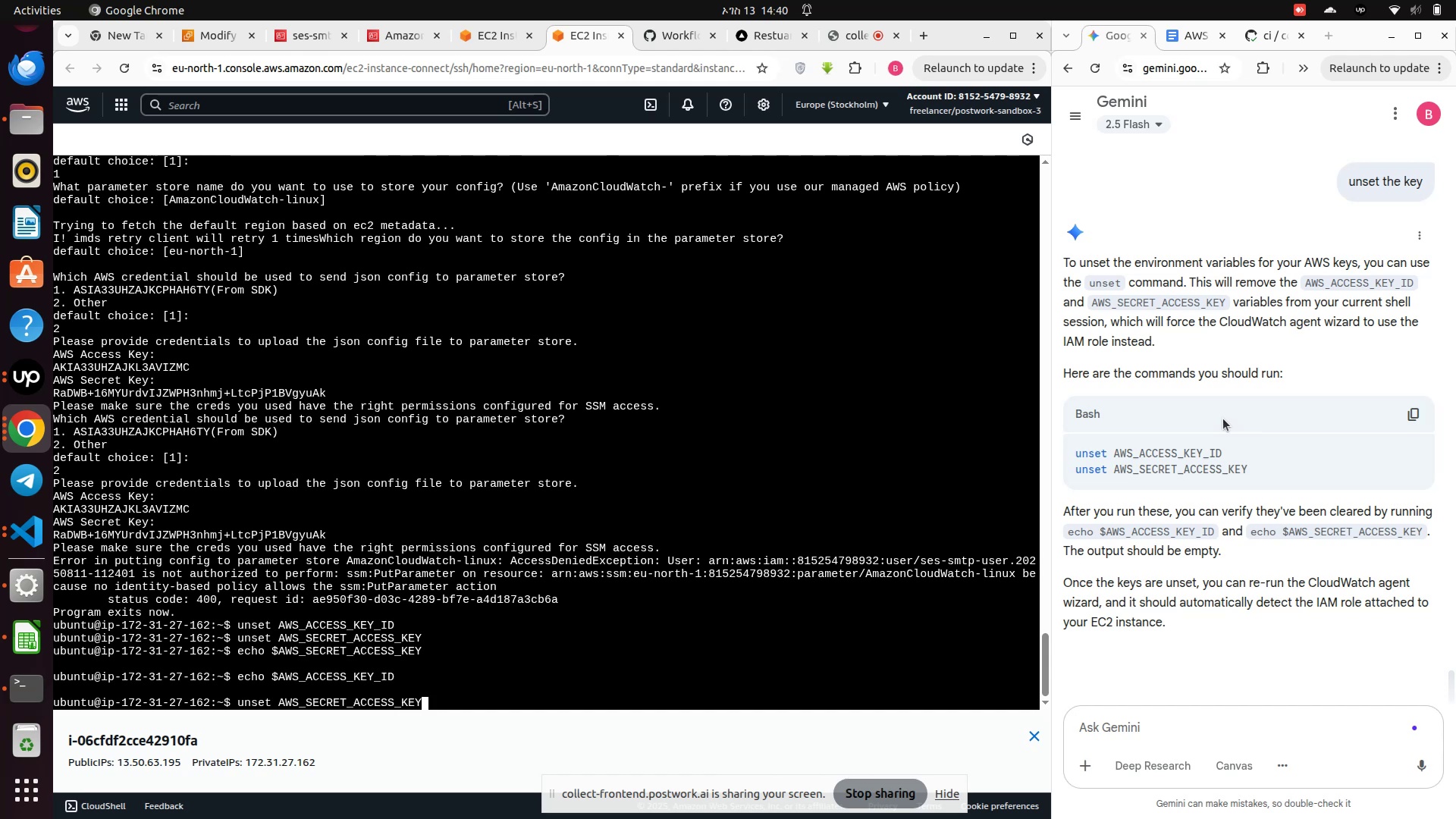 
key(ArrowUp)
 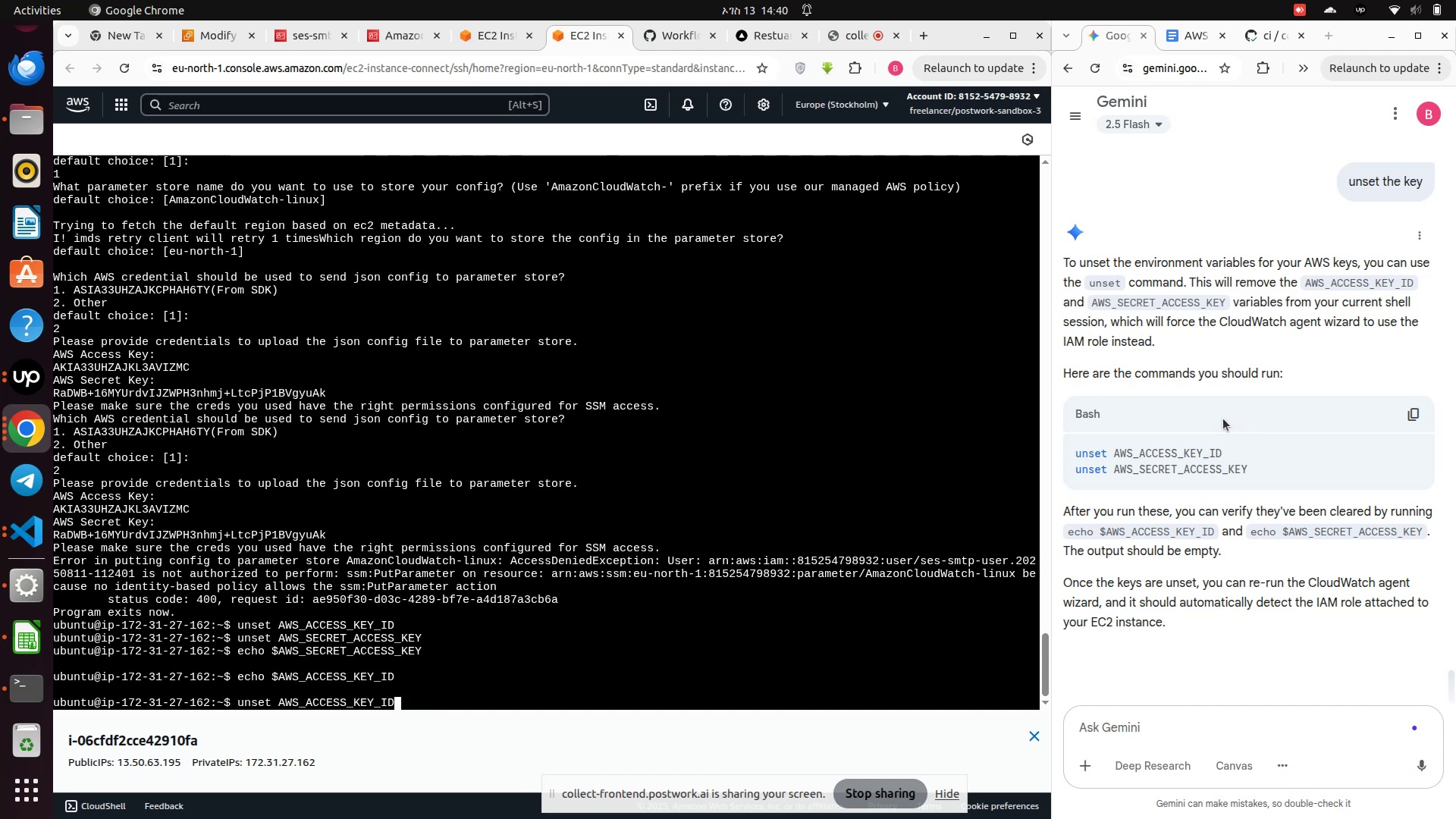 
key(ArrowUp)
 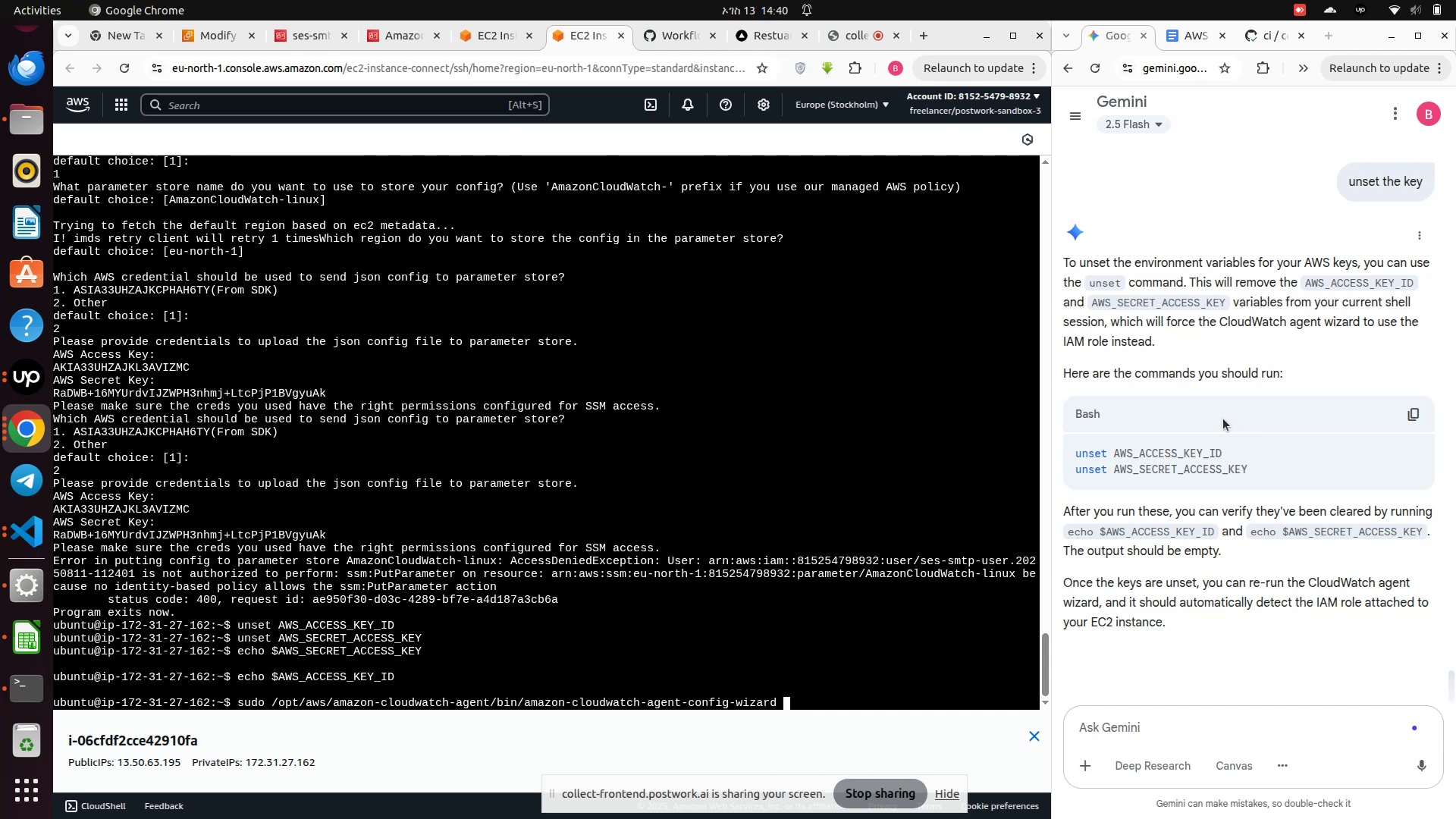 
type(clear)
 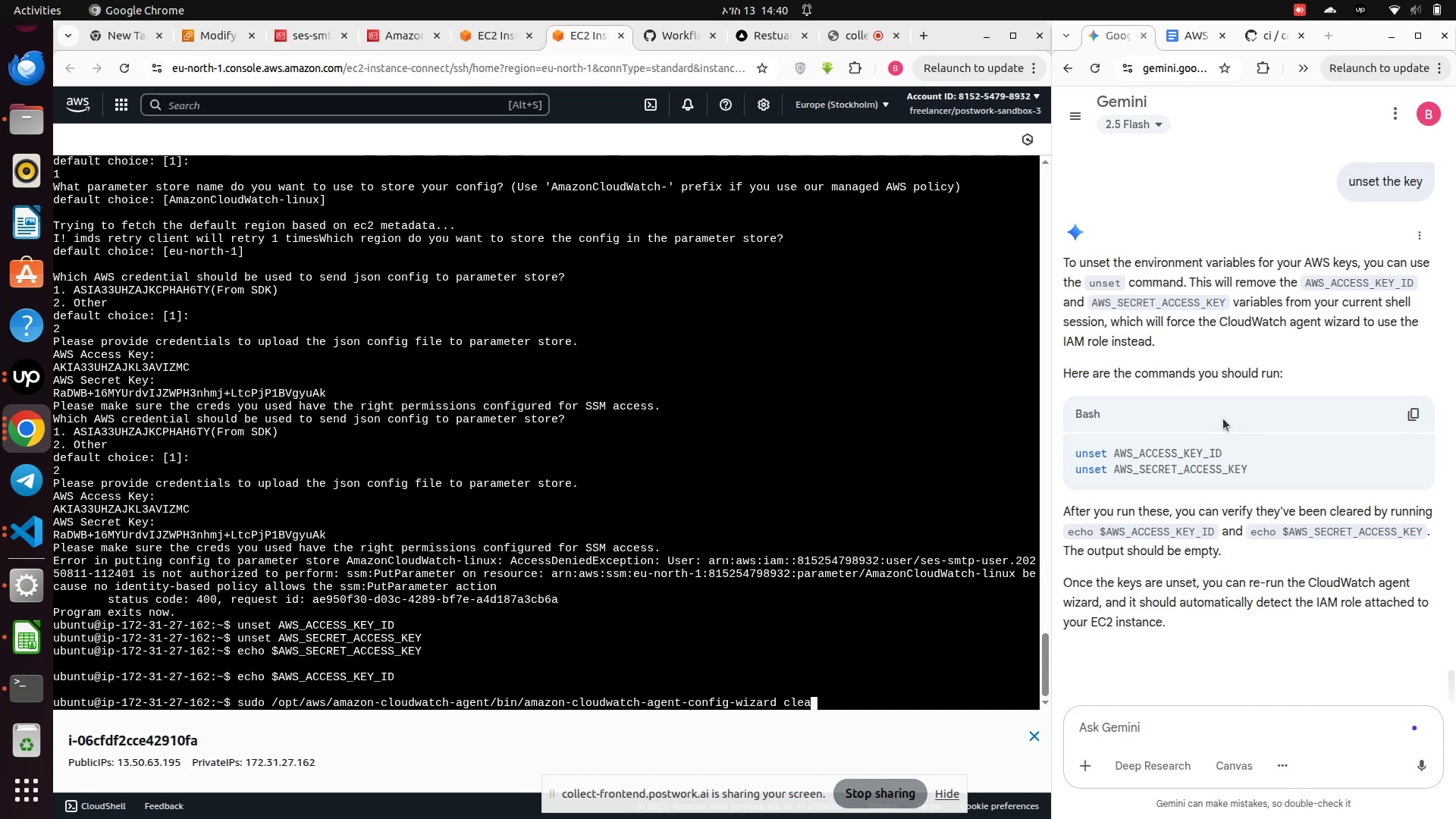 
key(Enter)
 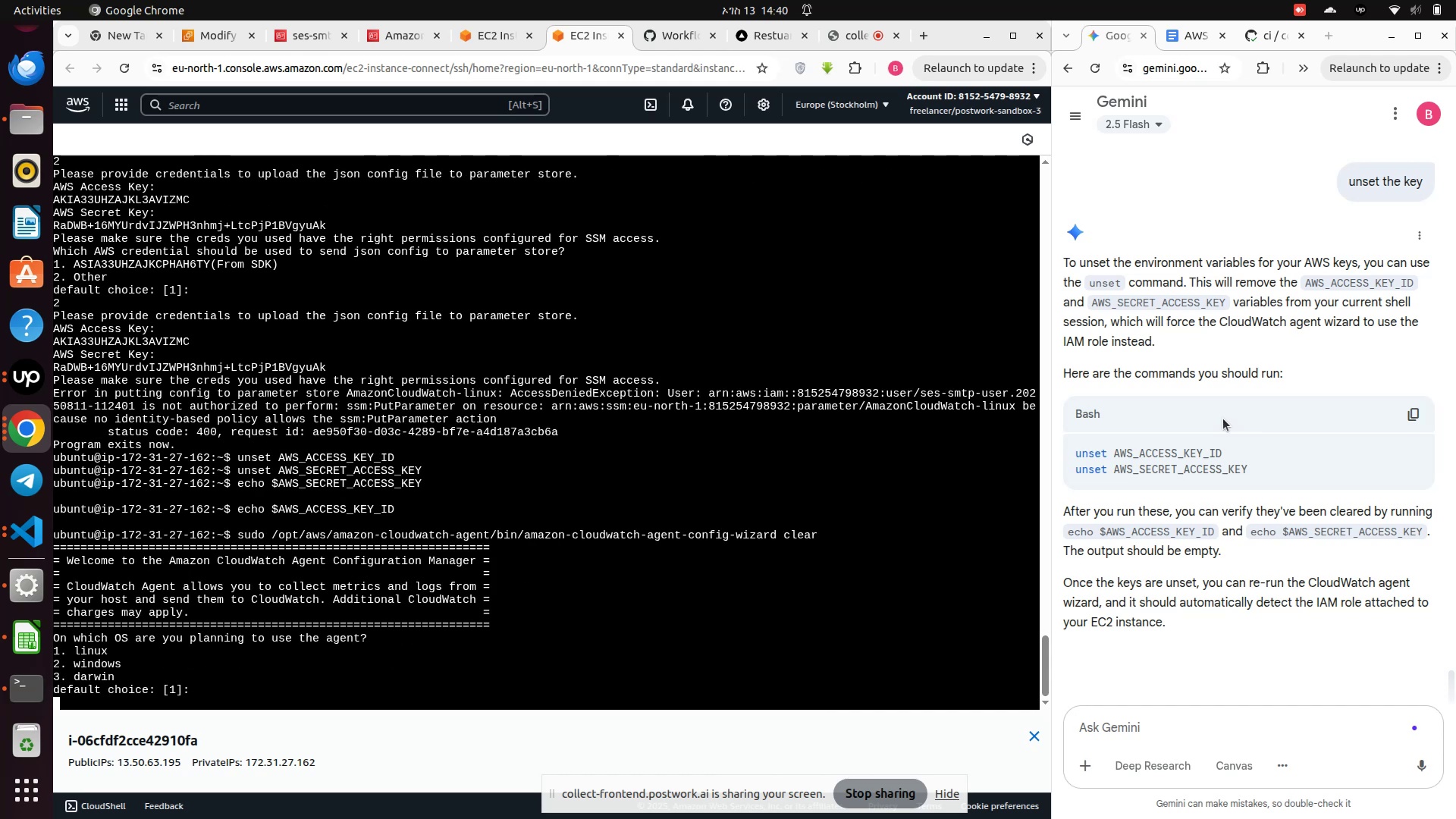 
key(Control+Z)
 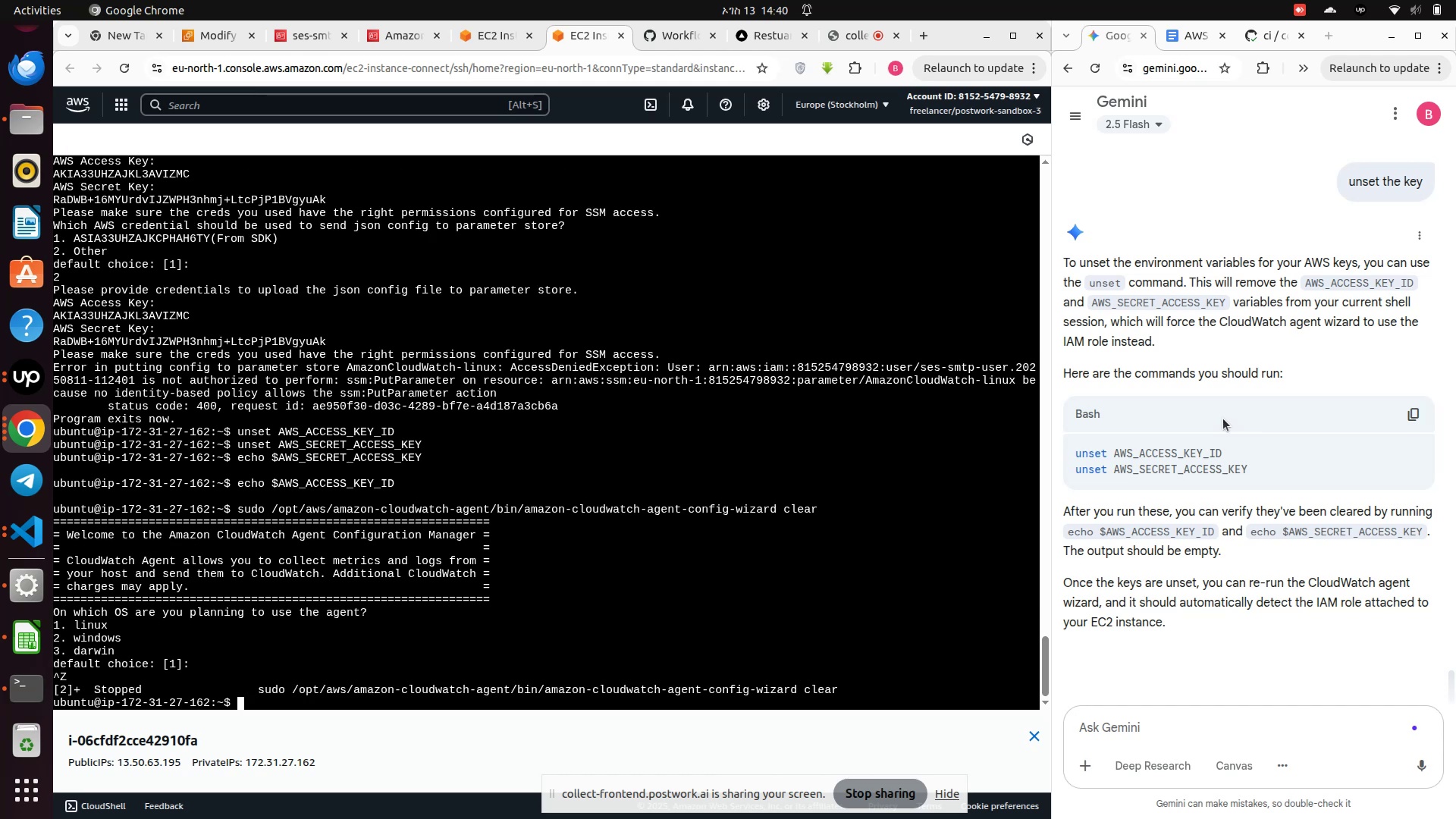 
type(clear)
 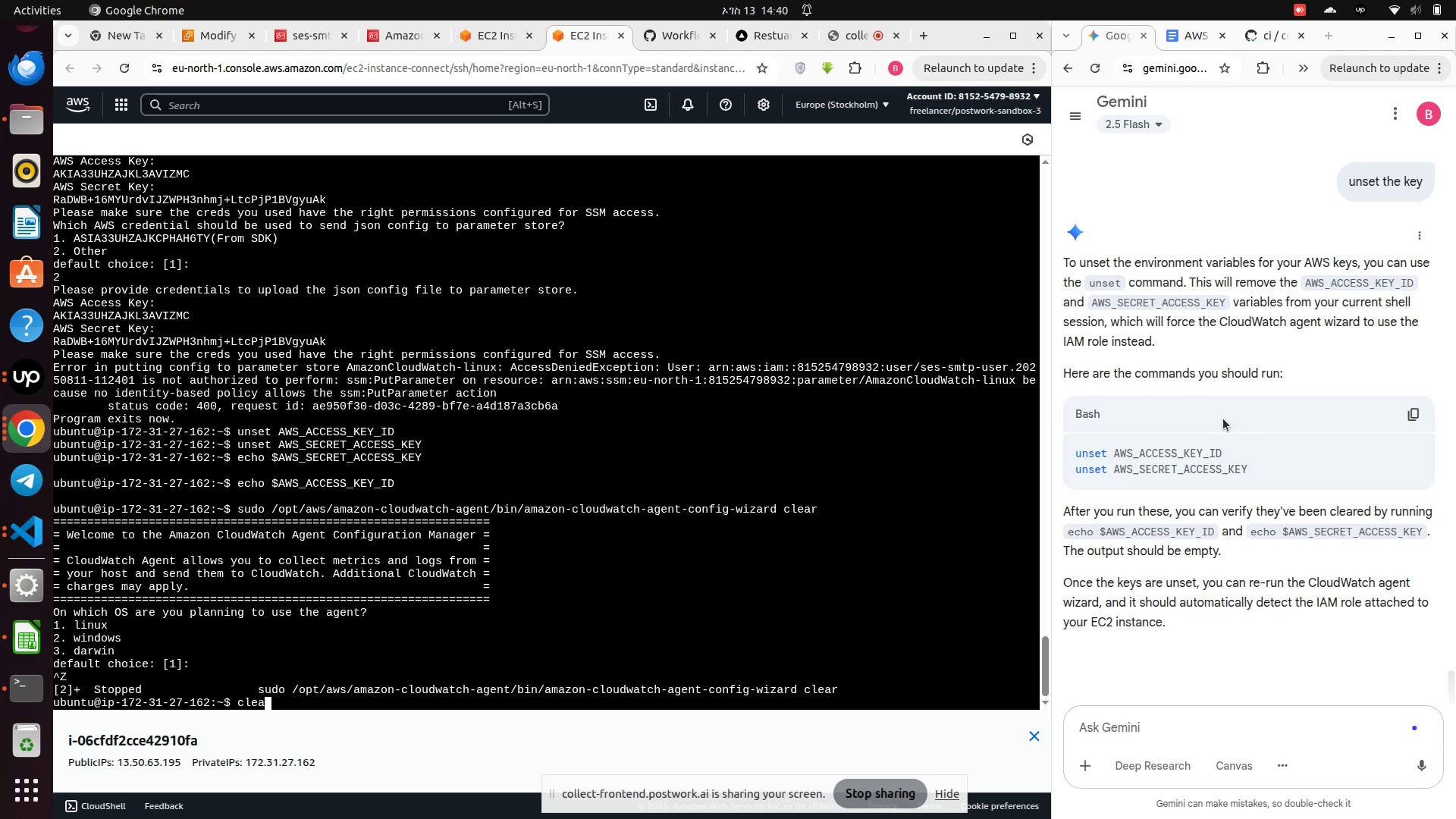 
key(Enter)
 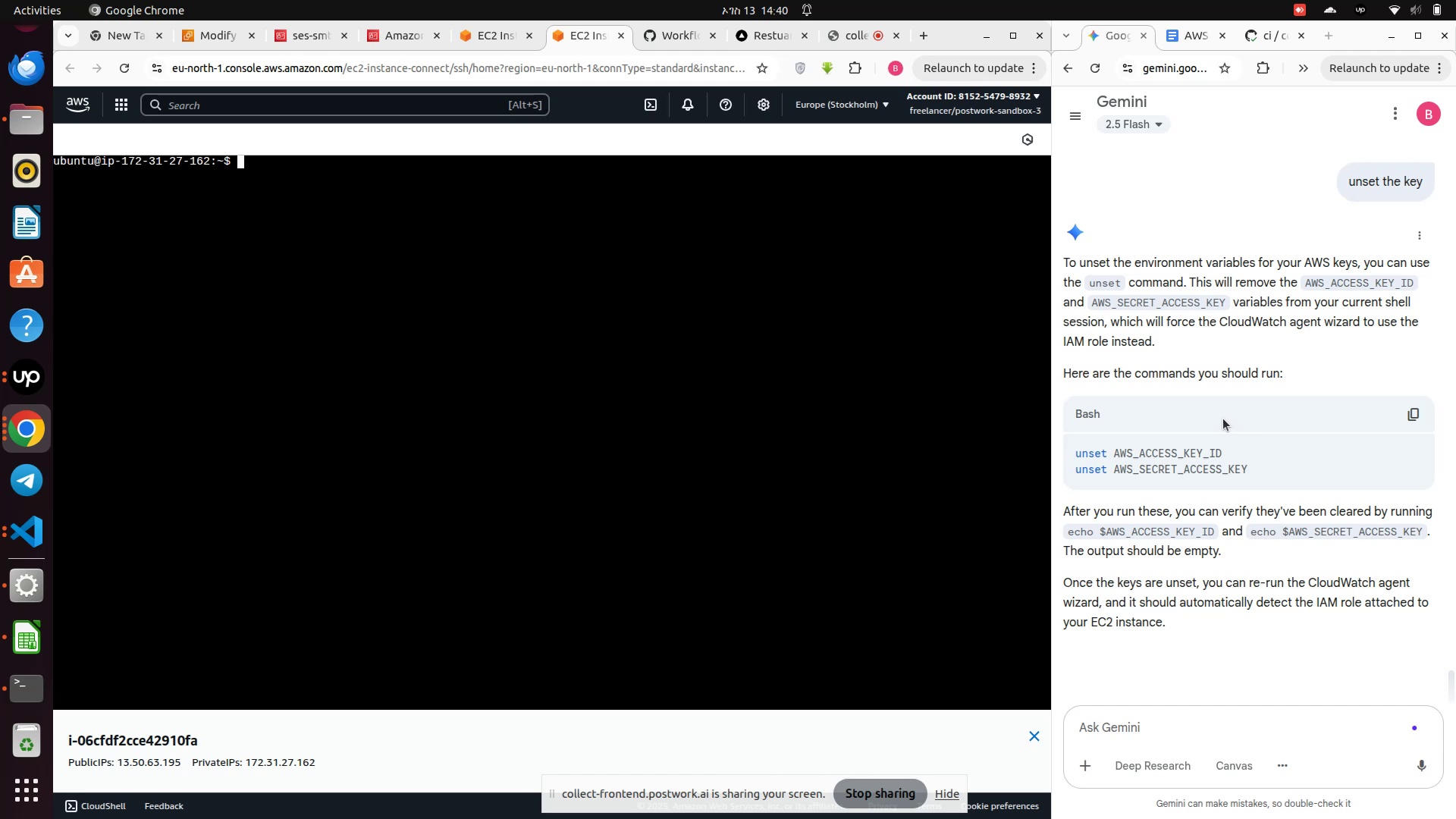 
key(ArrowUp)
 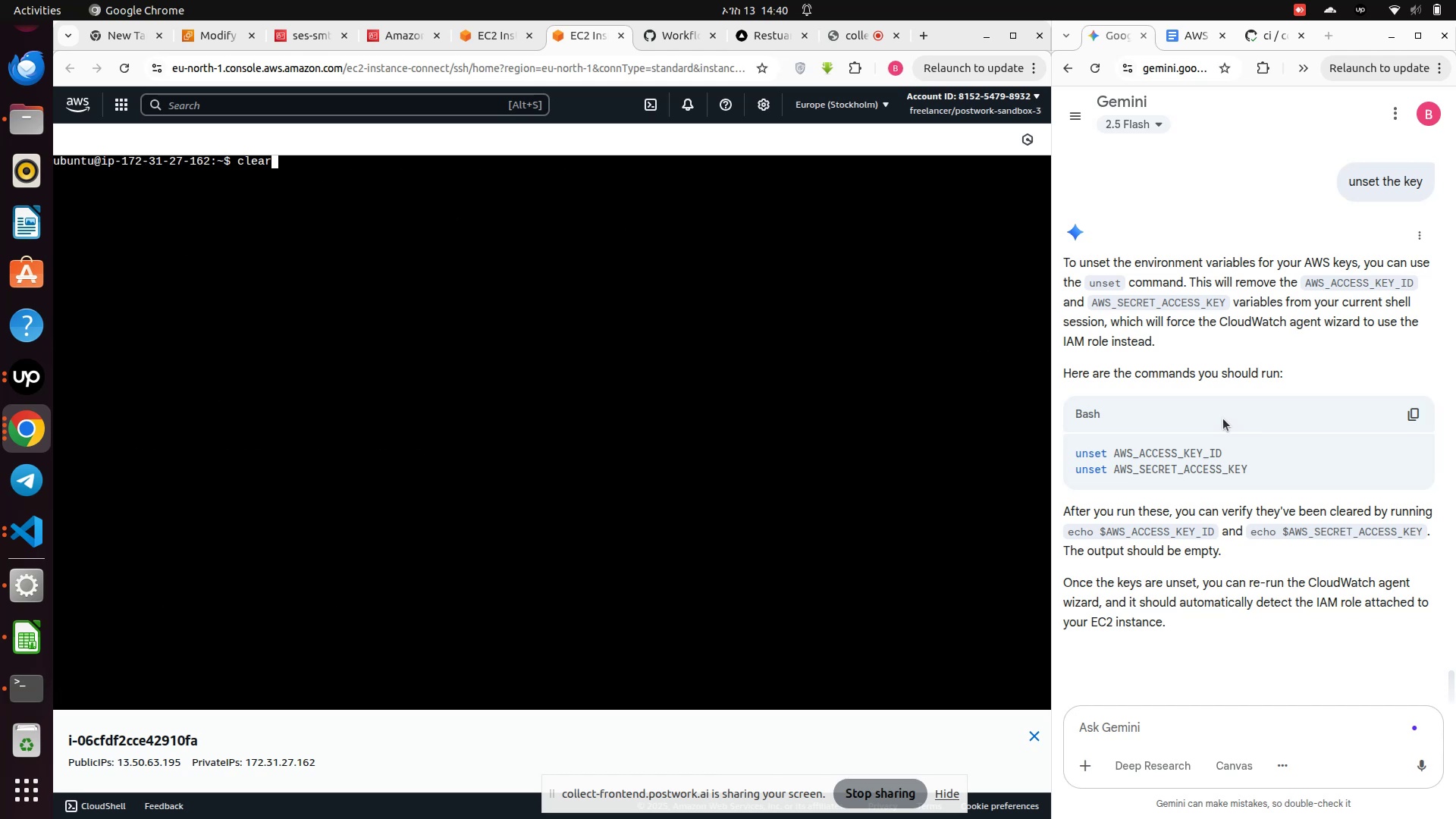 
key(ArrowUp)
 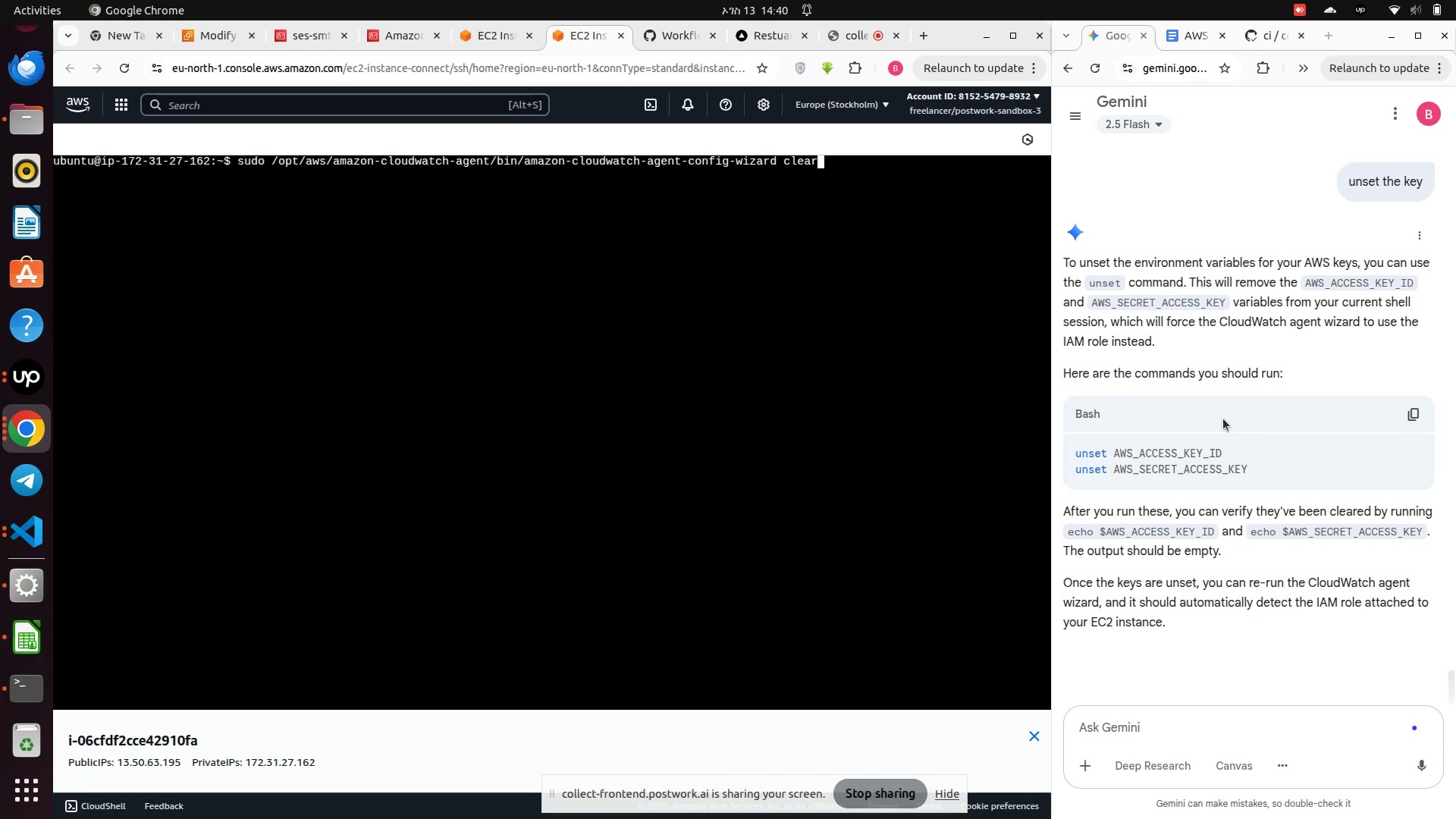 
key(Enter)
 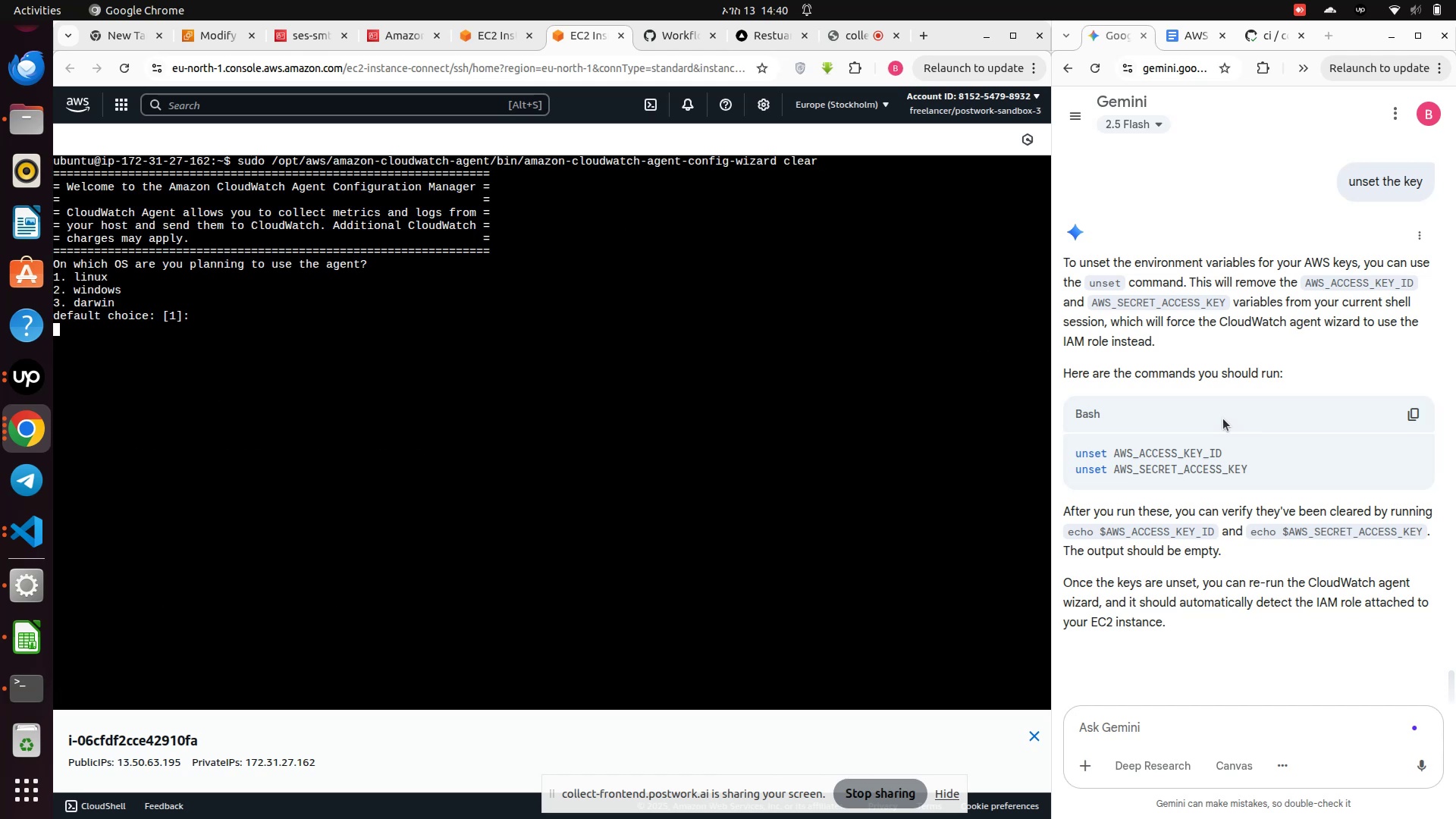 
key(1)
 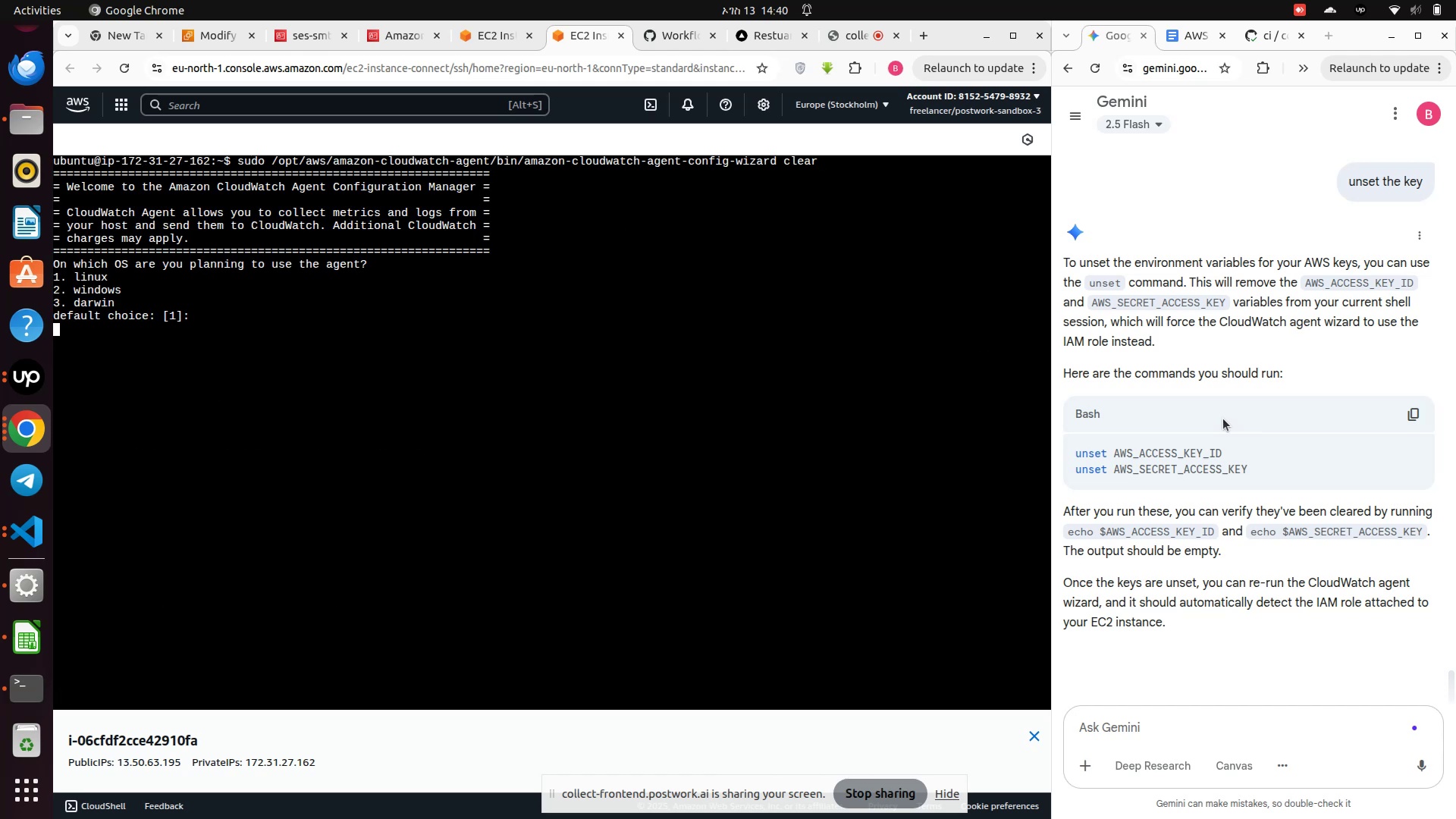 
key(Enter)
 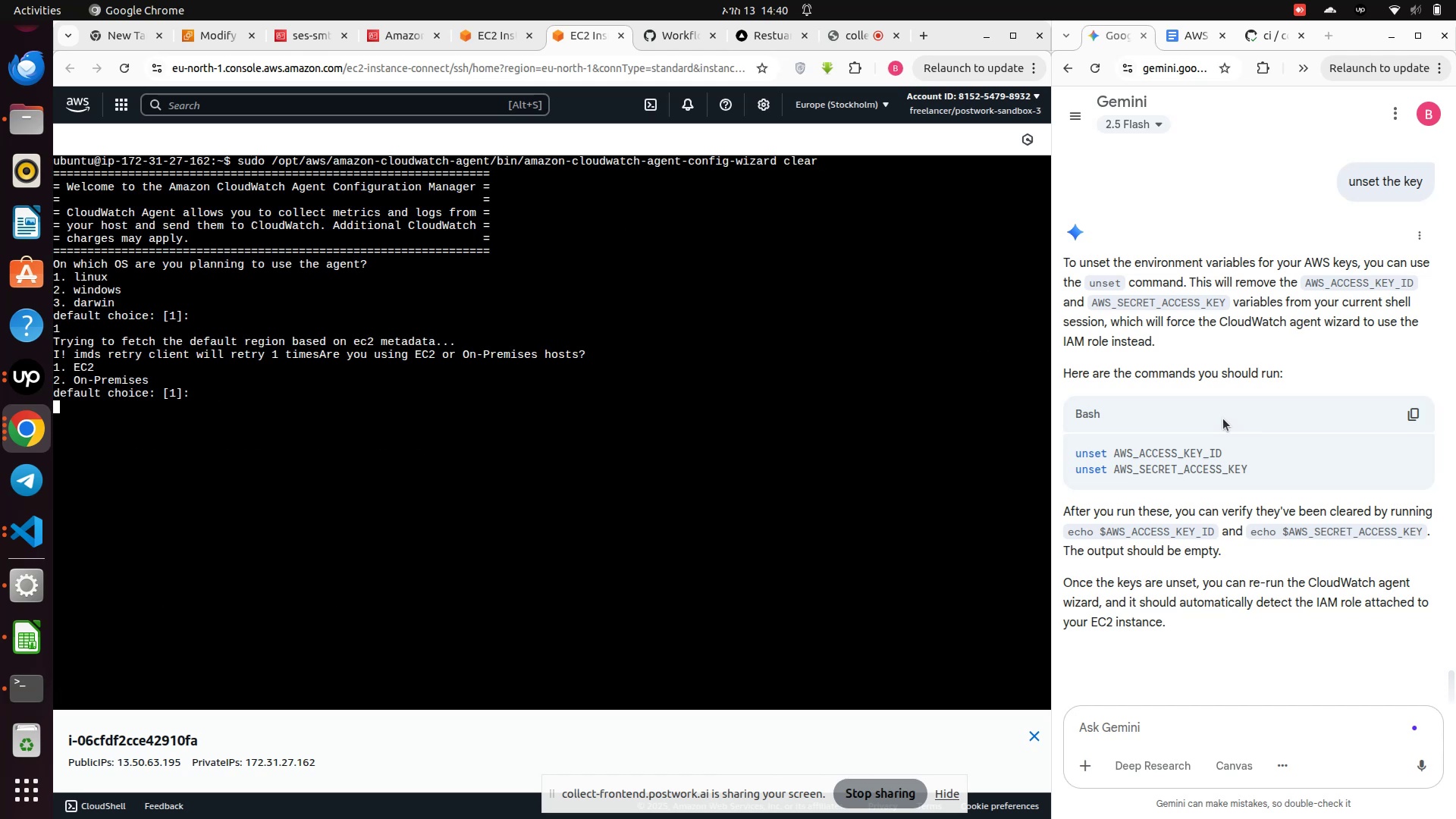 
key(1)
 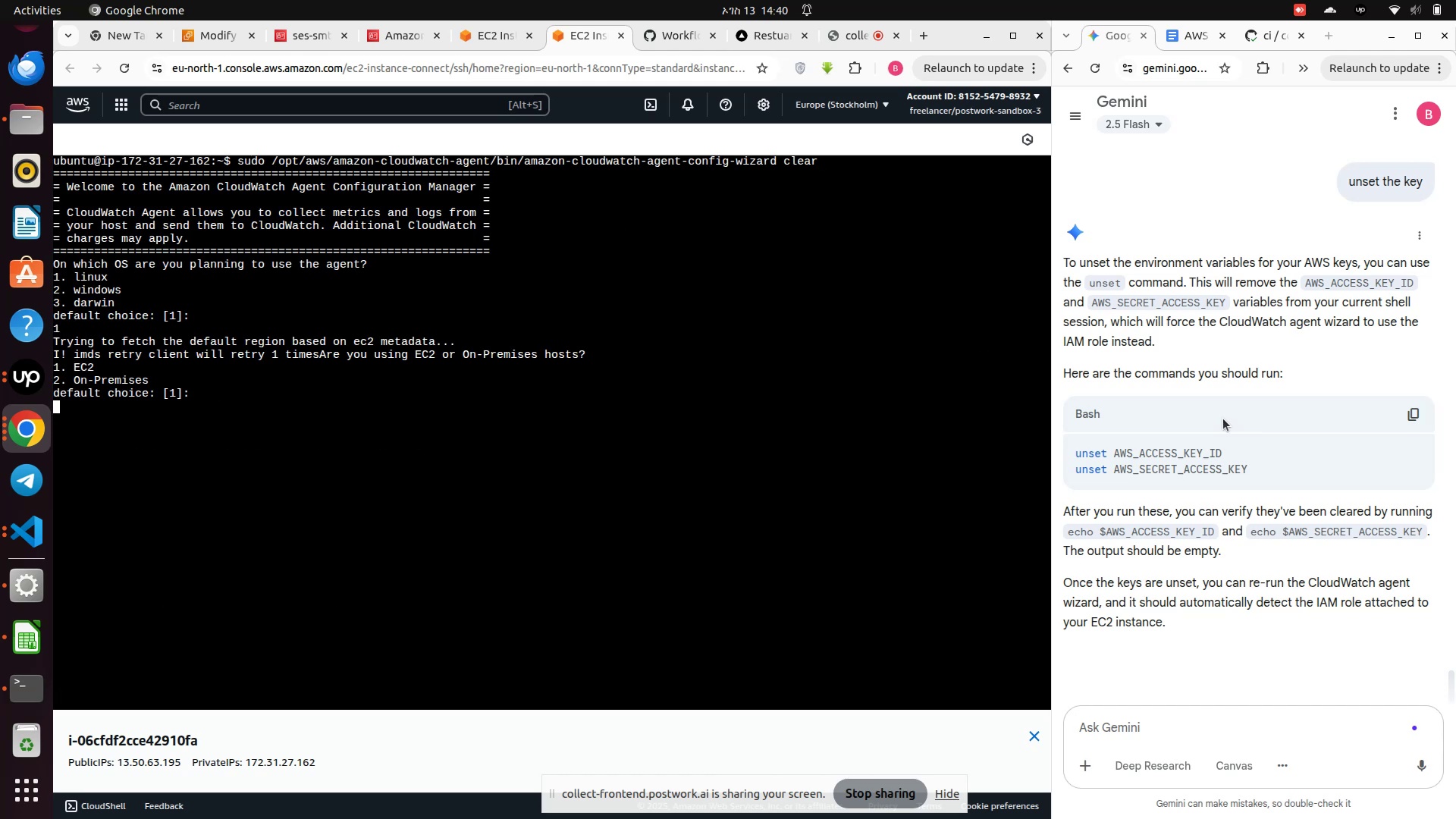 
key(Enter)
 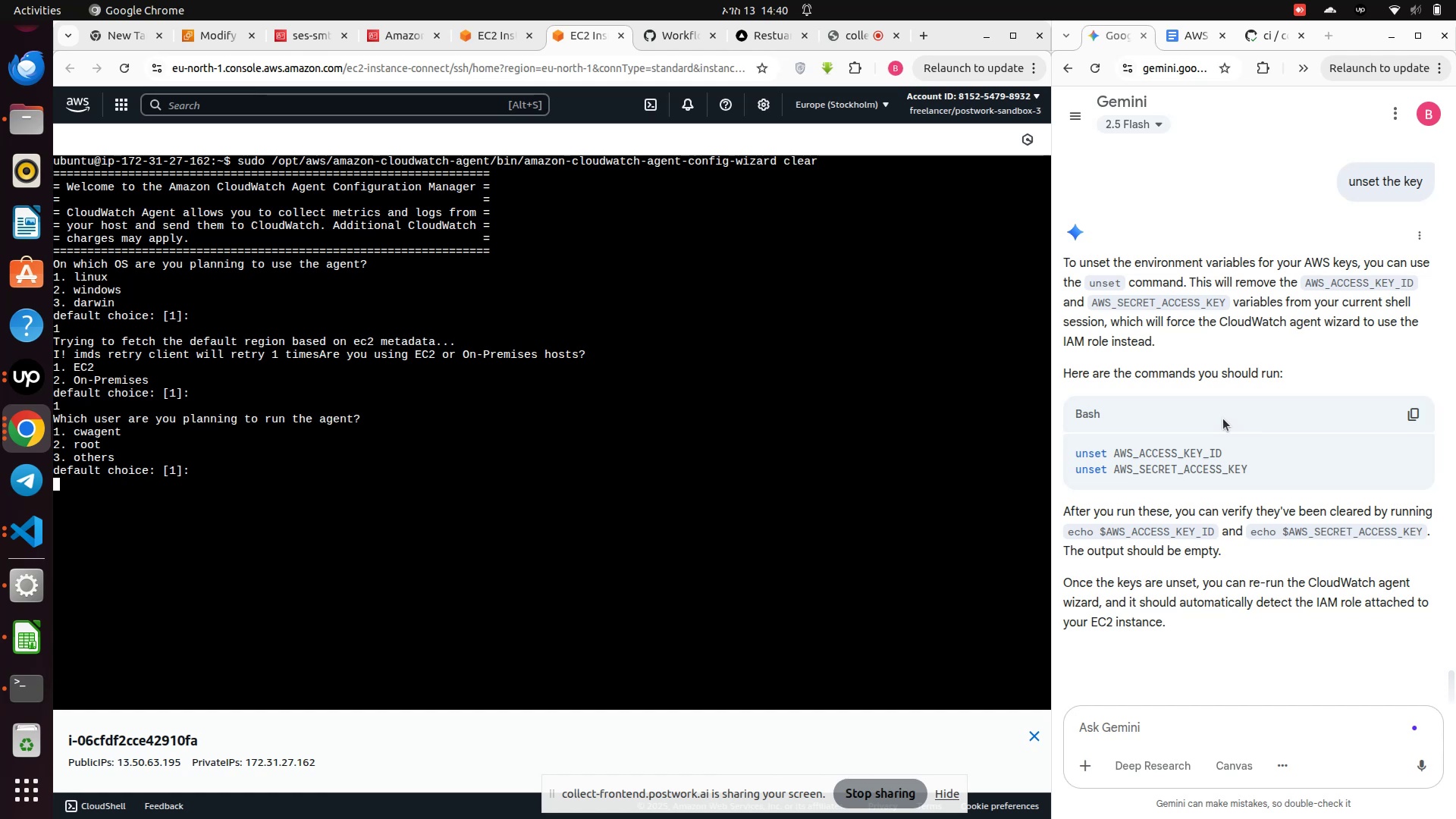 
key(1)
 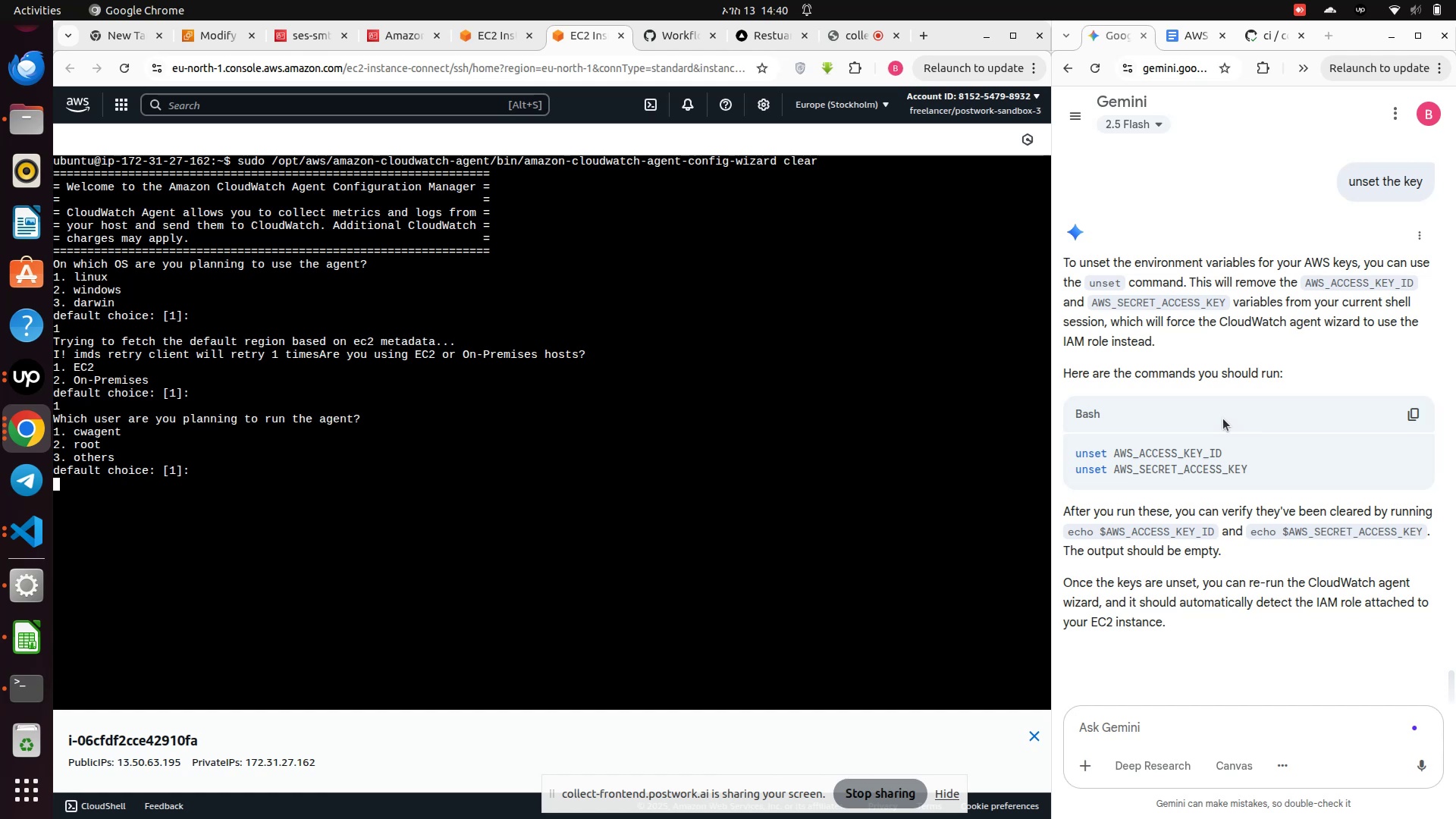 
key(Enter)
 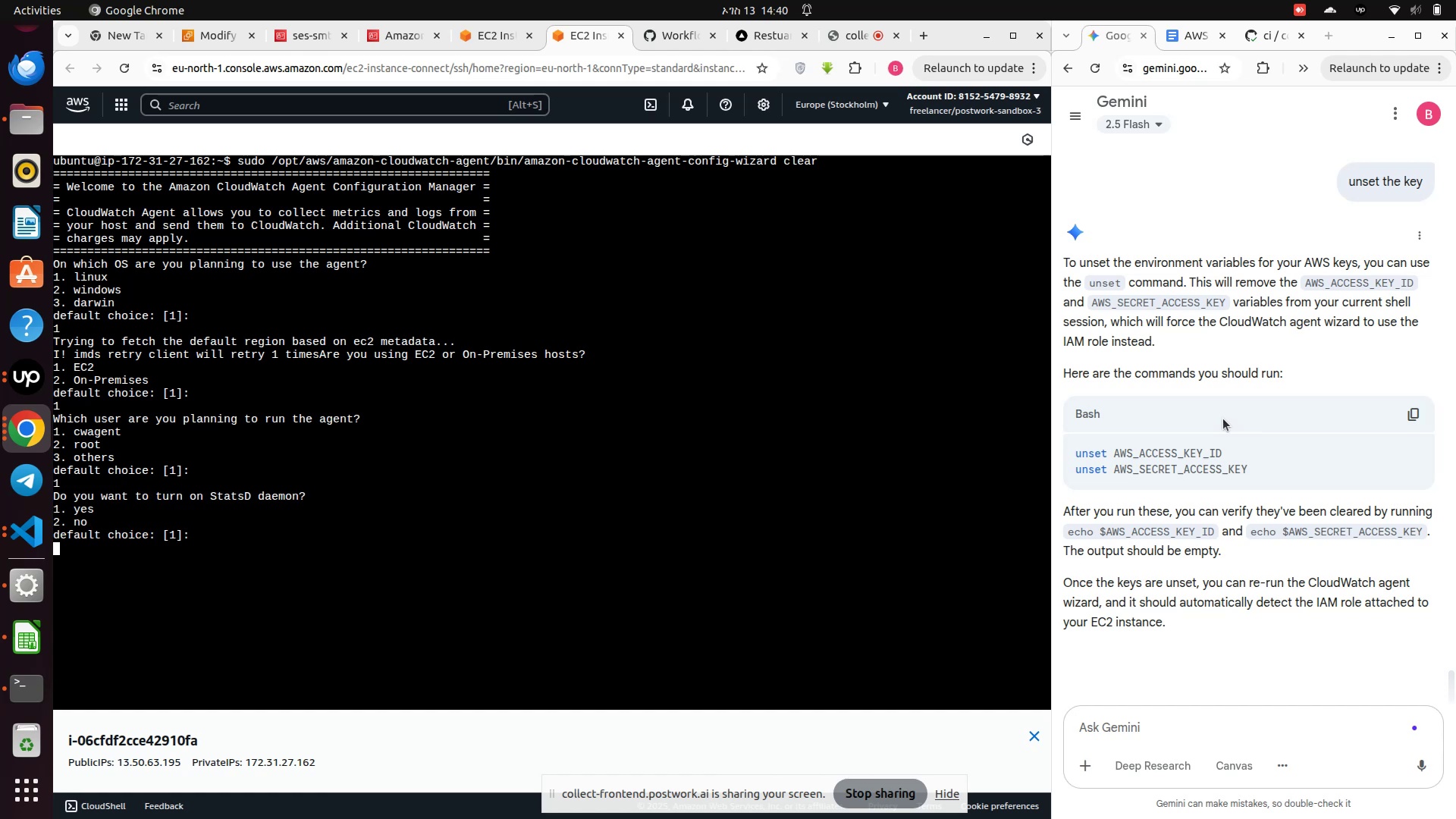 
key(Enter)
 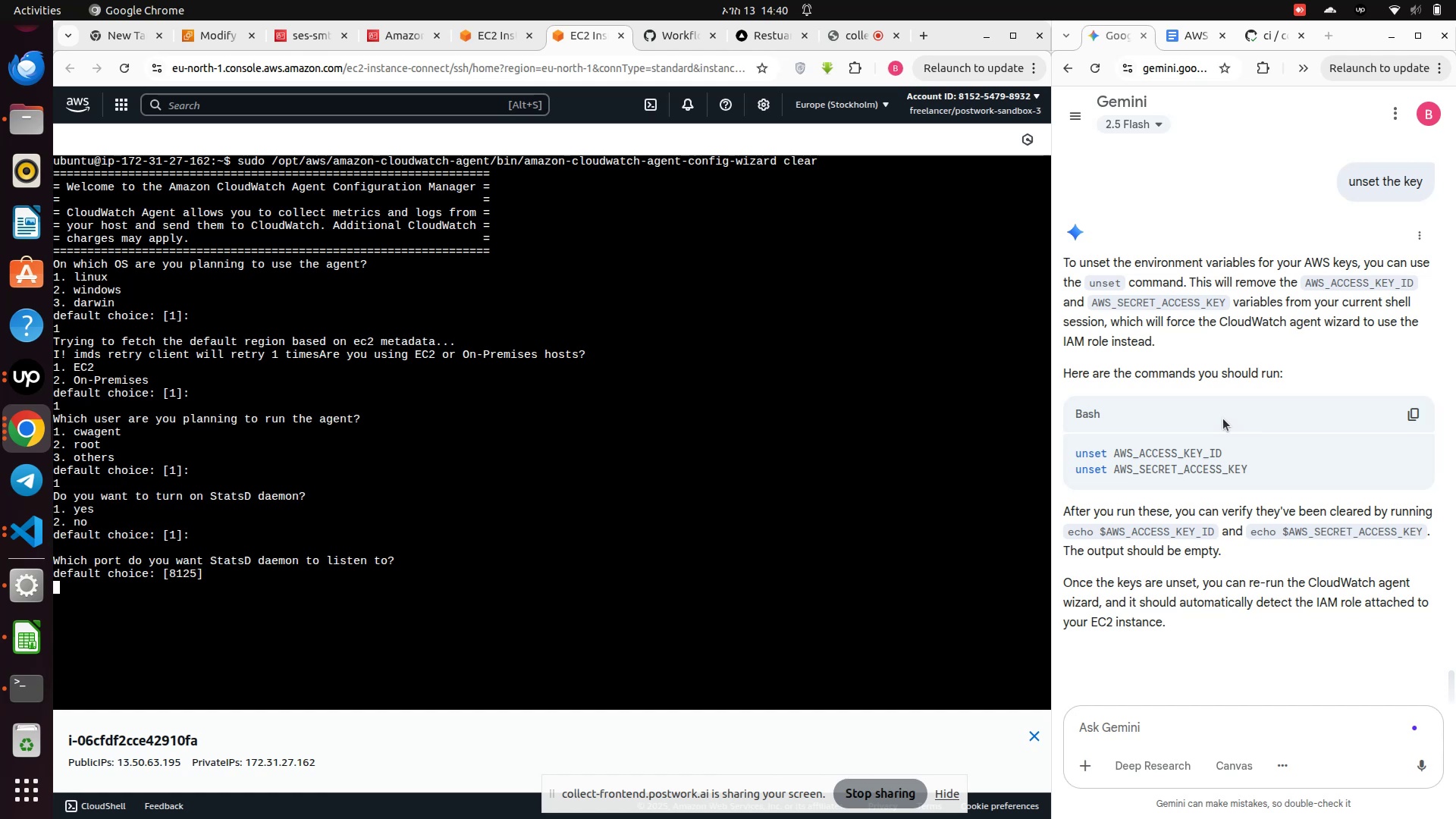 
key(Enter)
 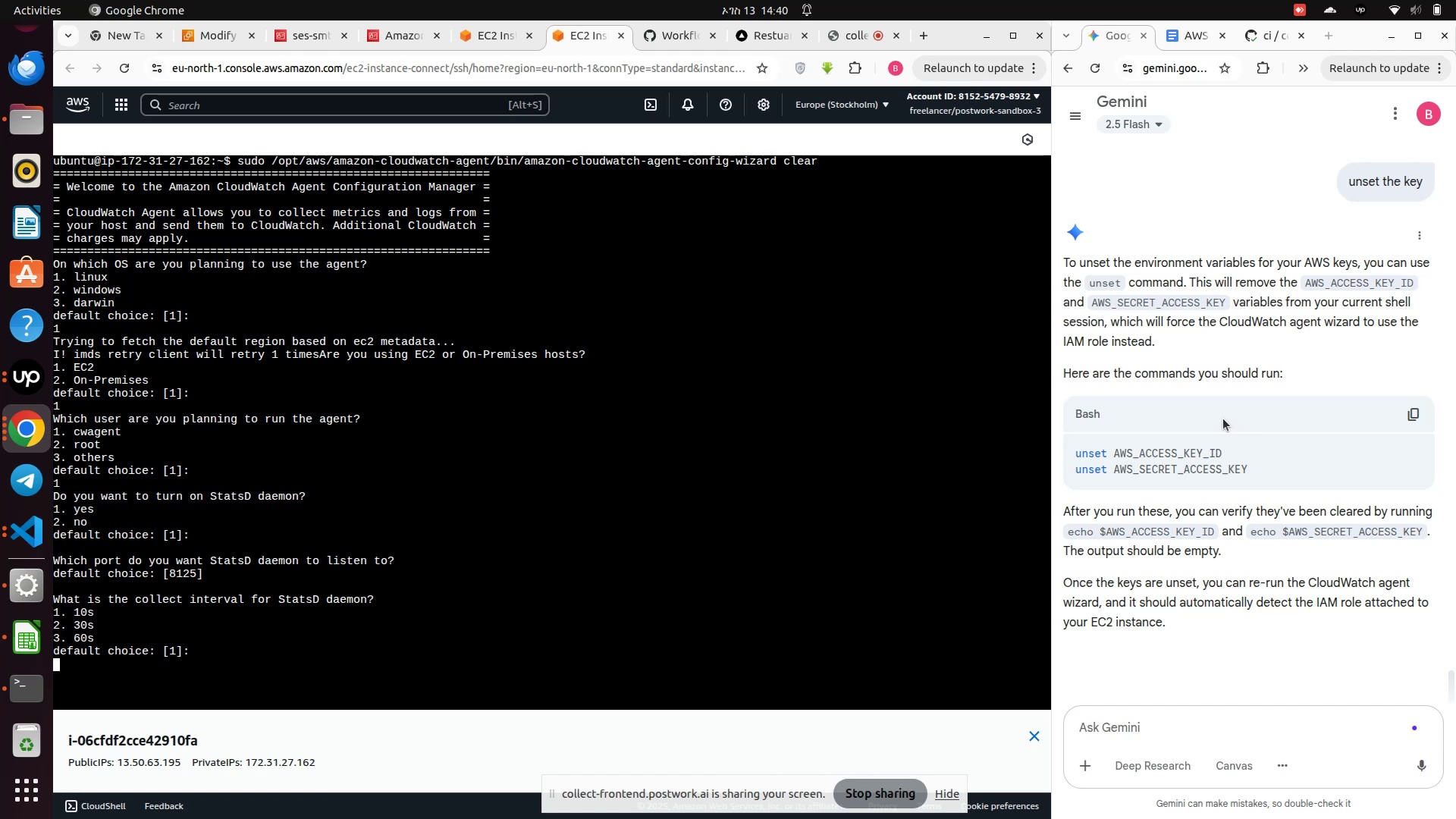 
key(Enter)
 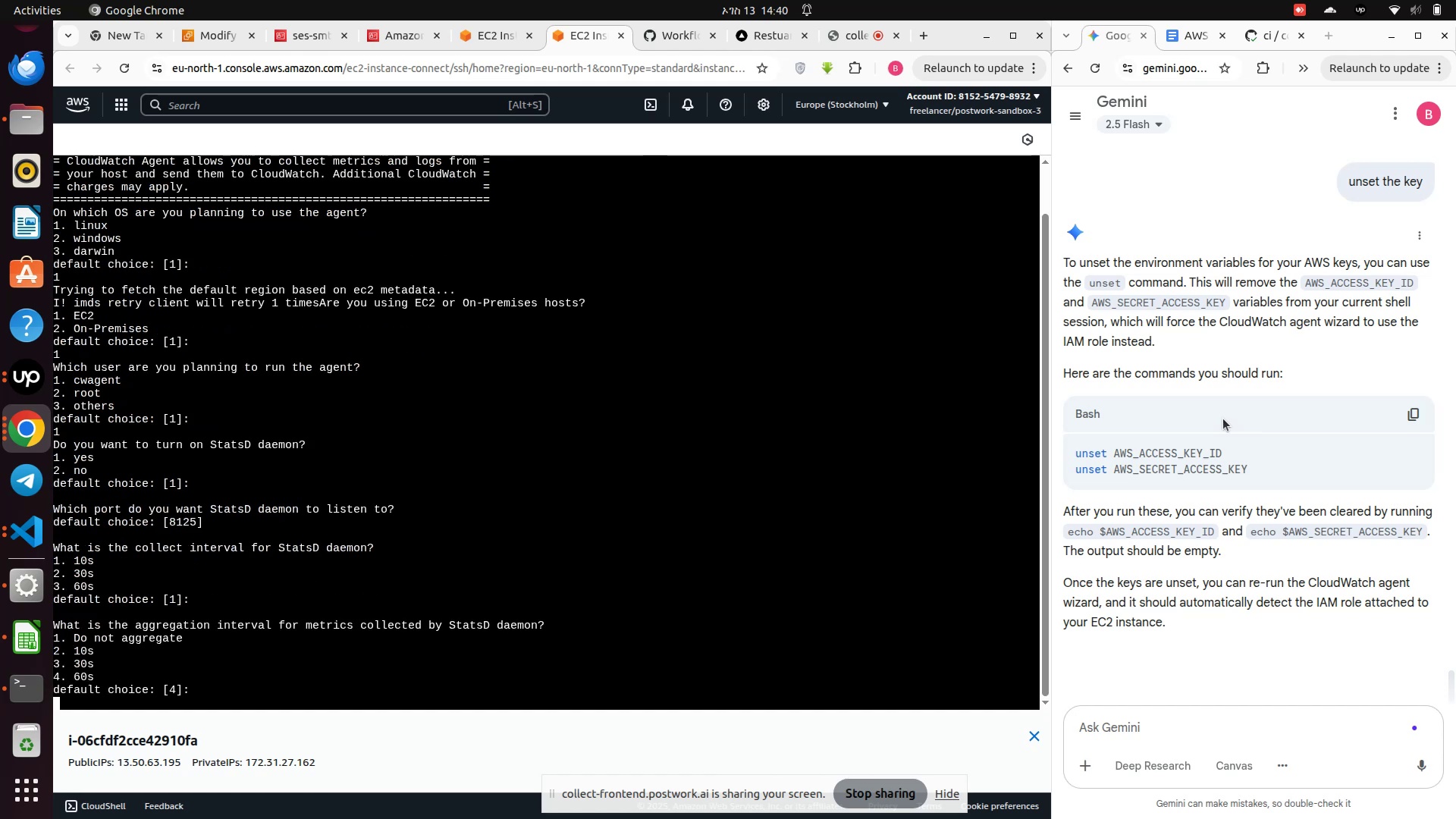 
key(Enter)
 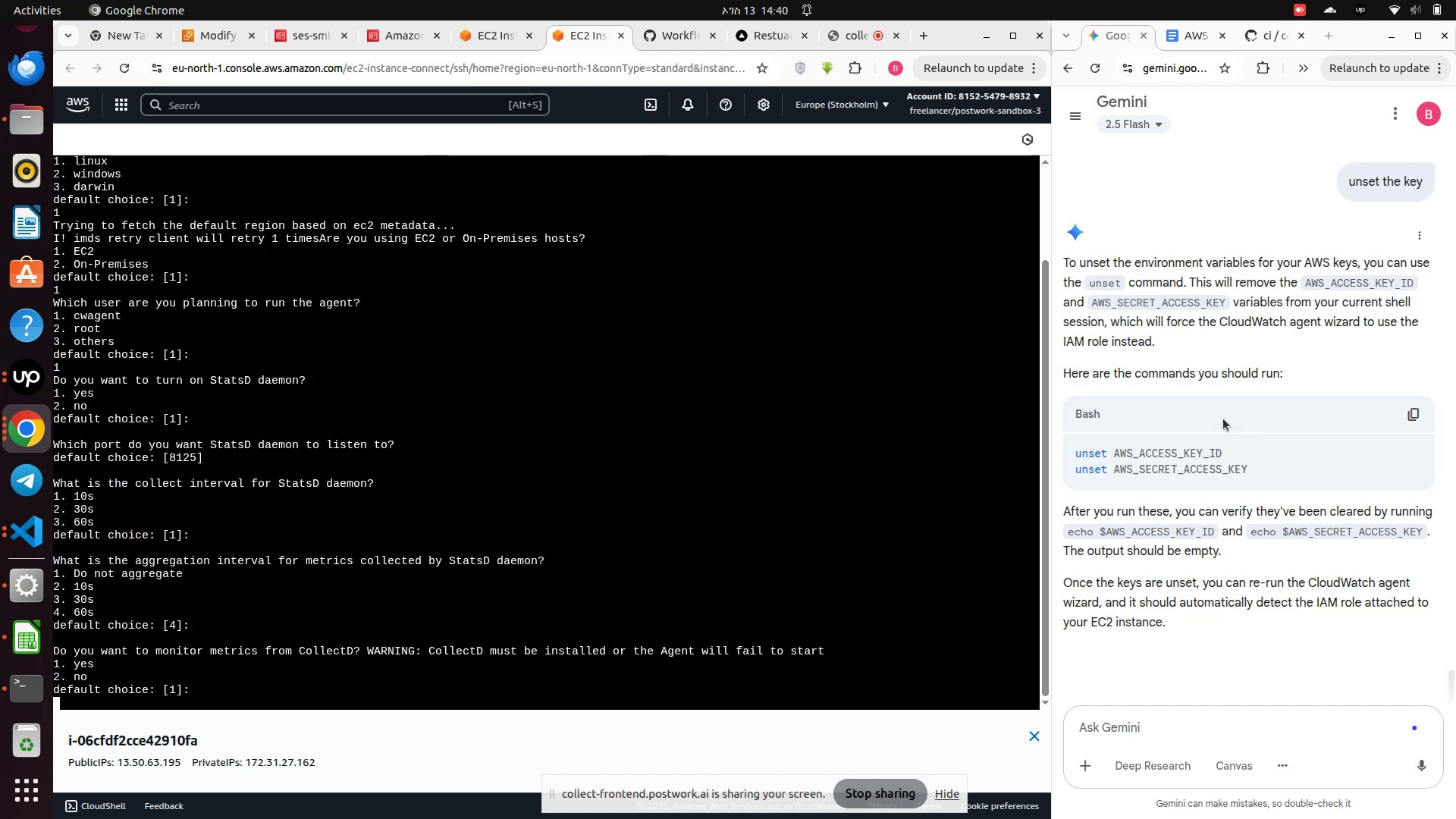 
key(Enter)
 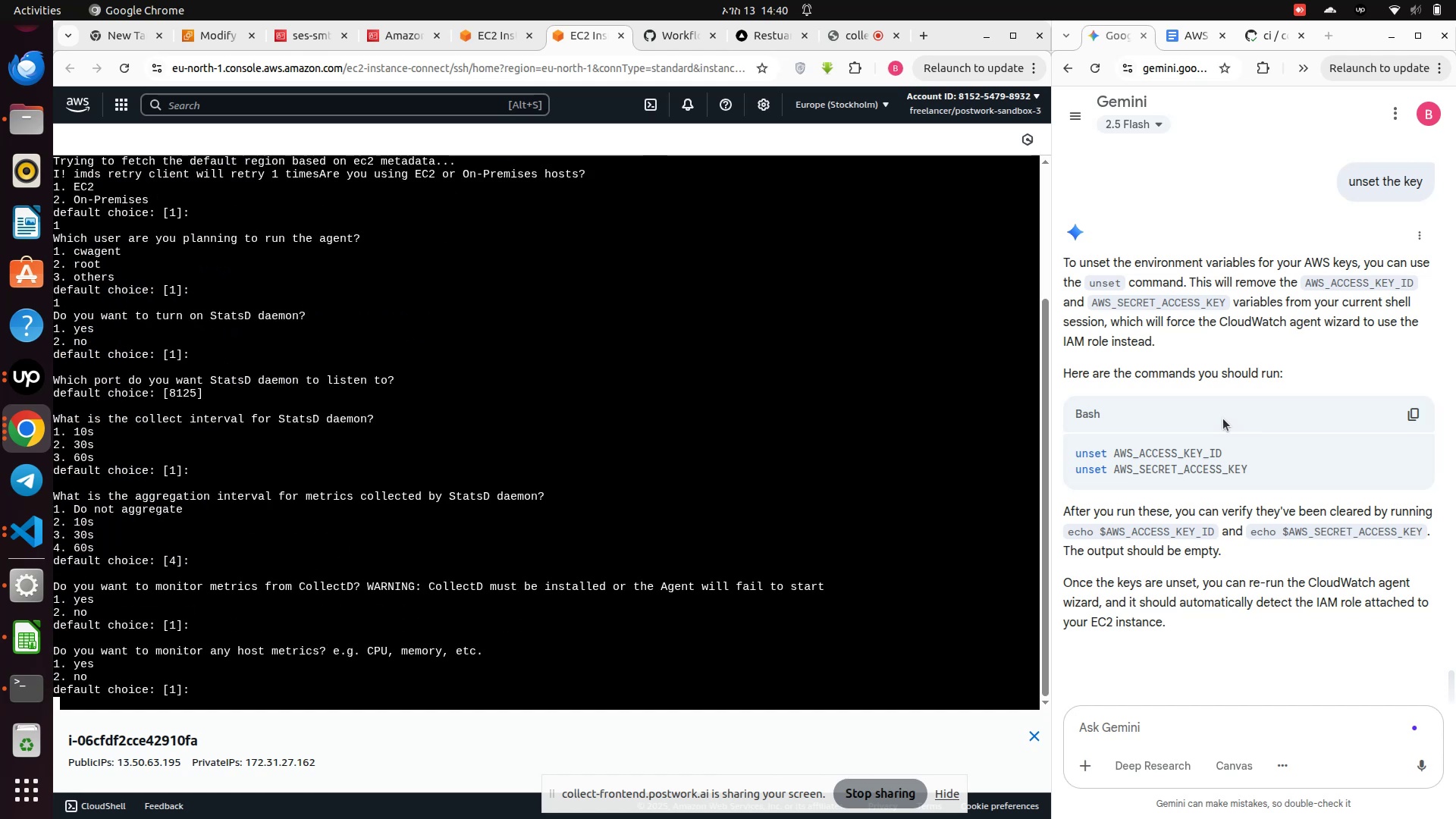 
key(Enter)
 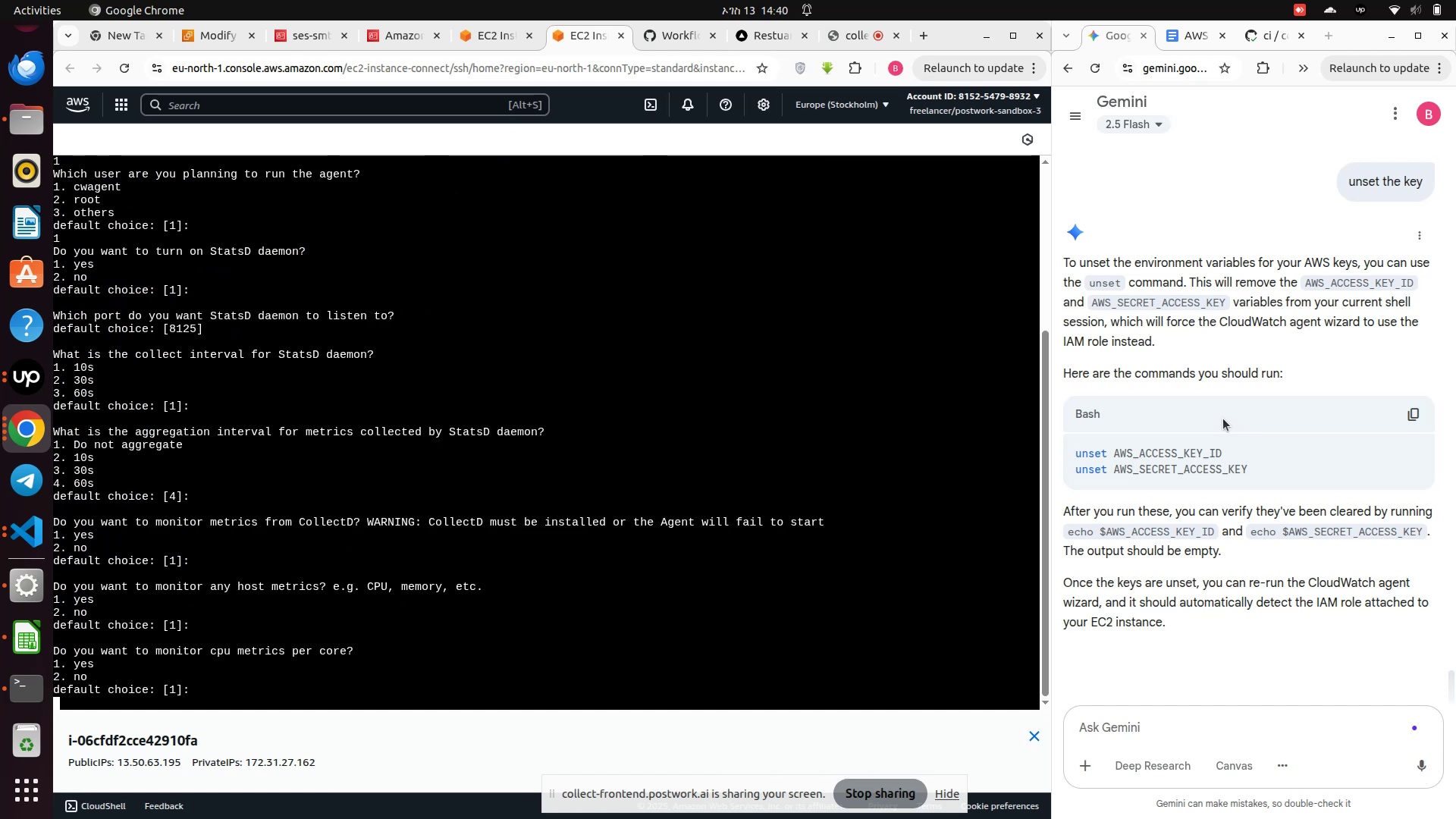 
key(Enter)
 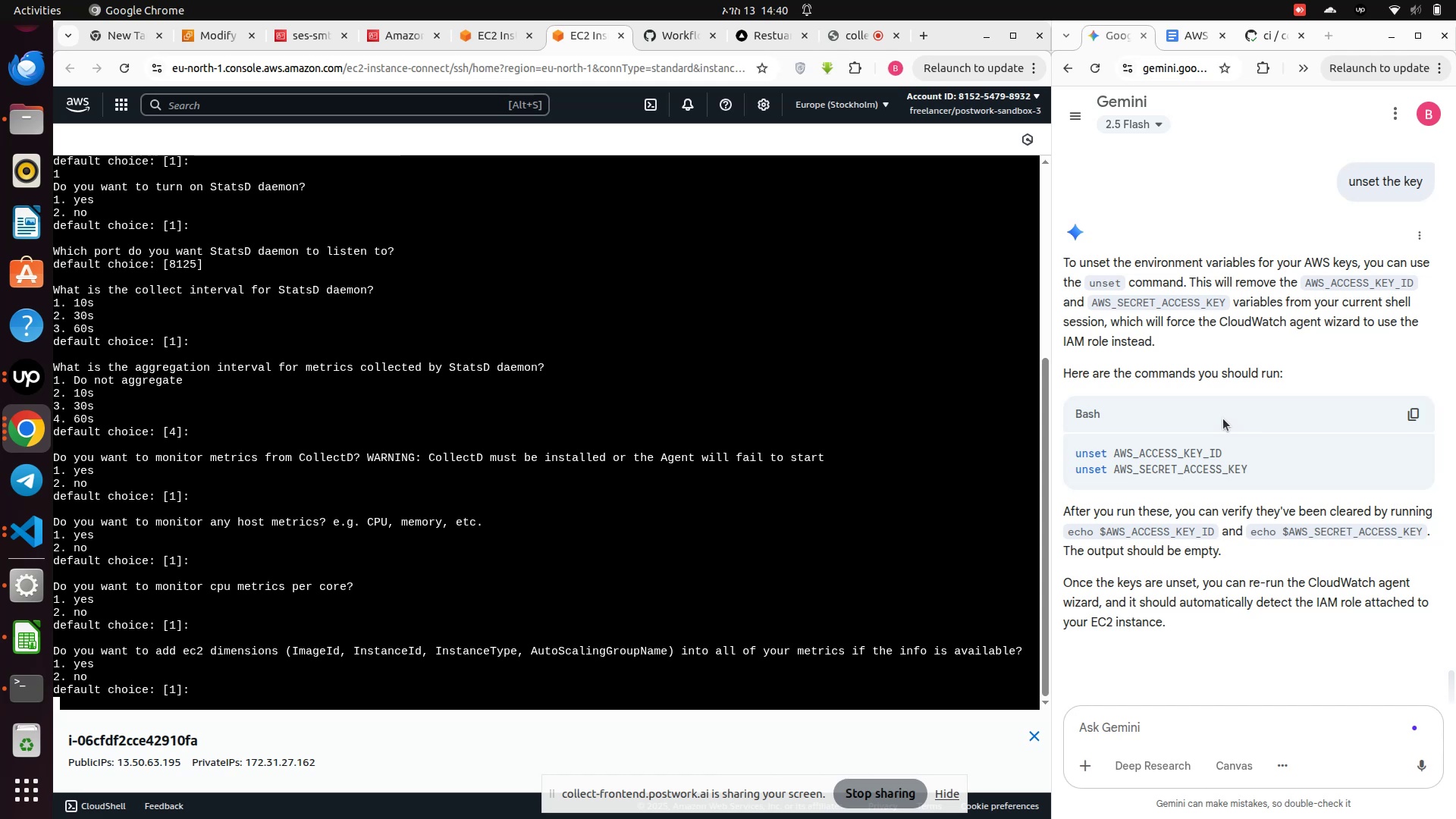 
key(Enter)
 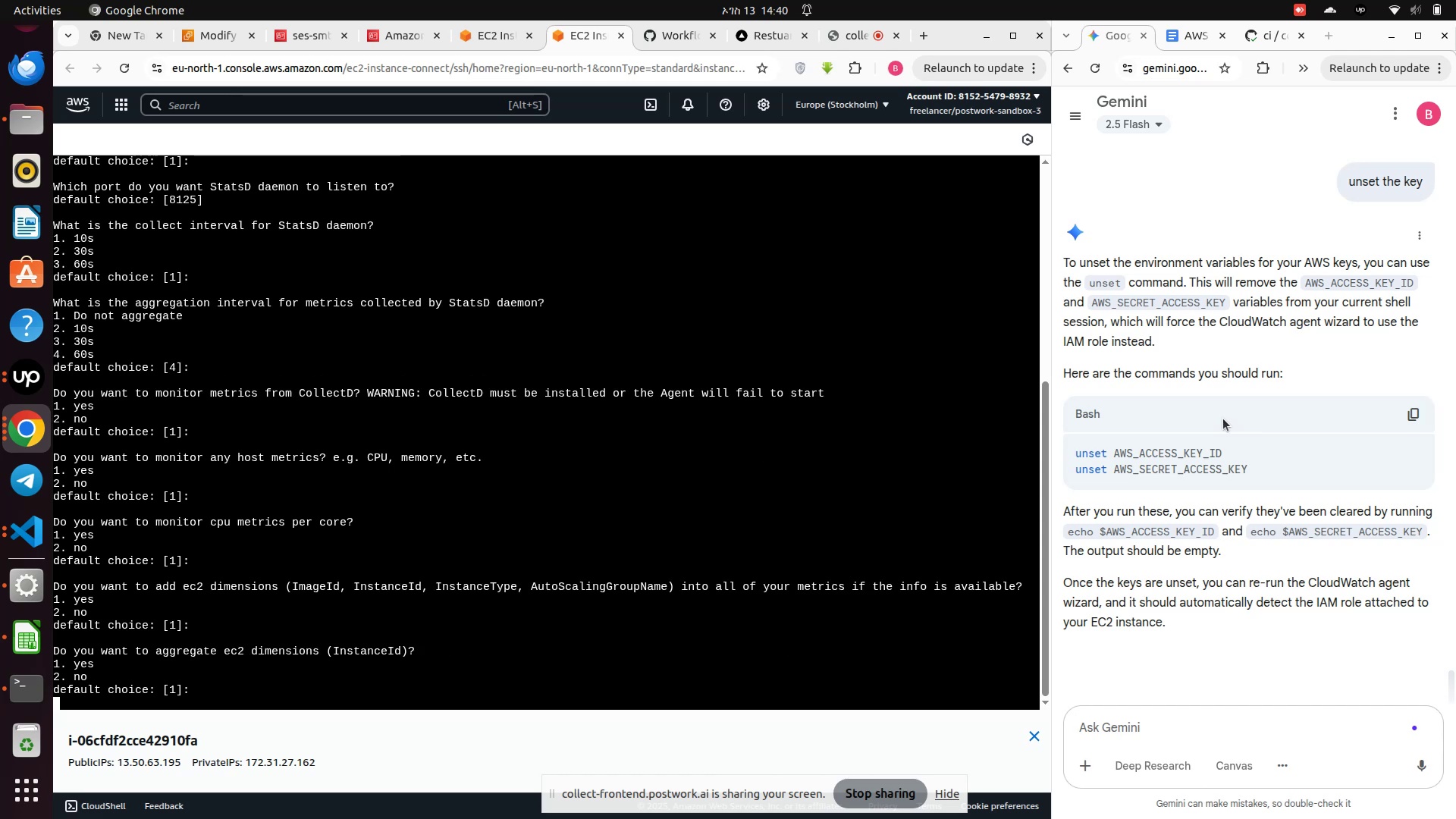 
key(Enter)
 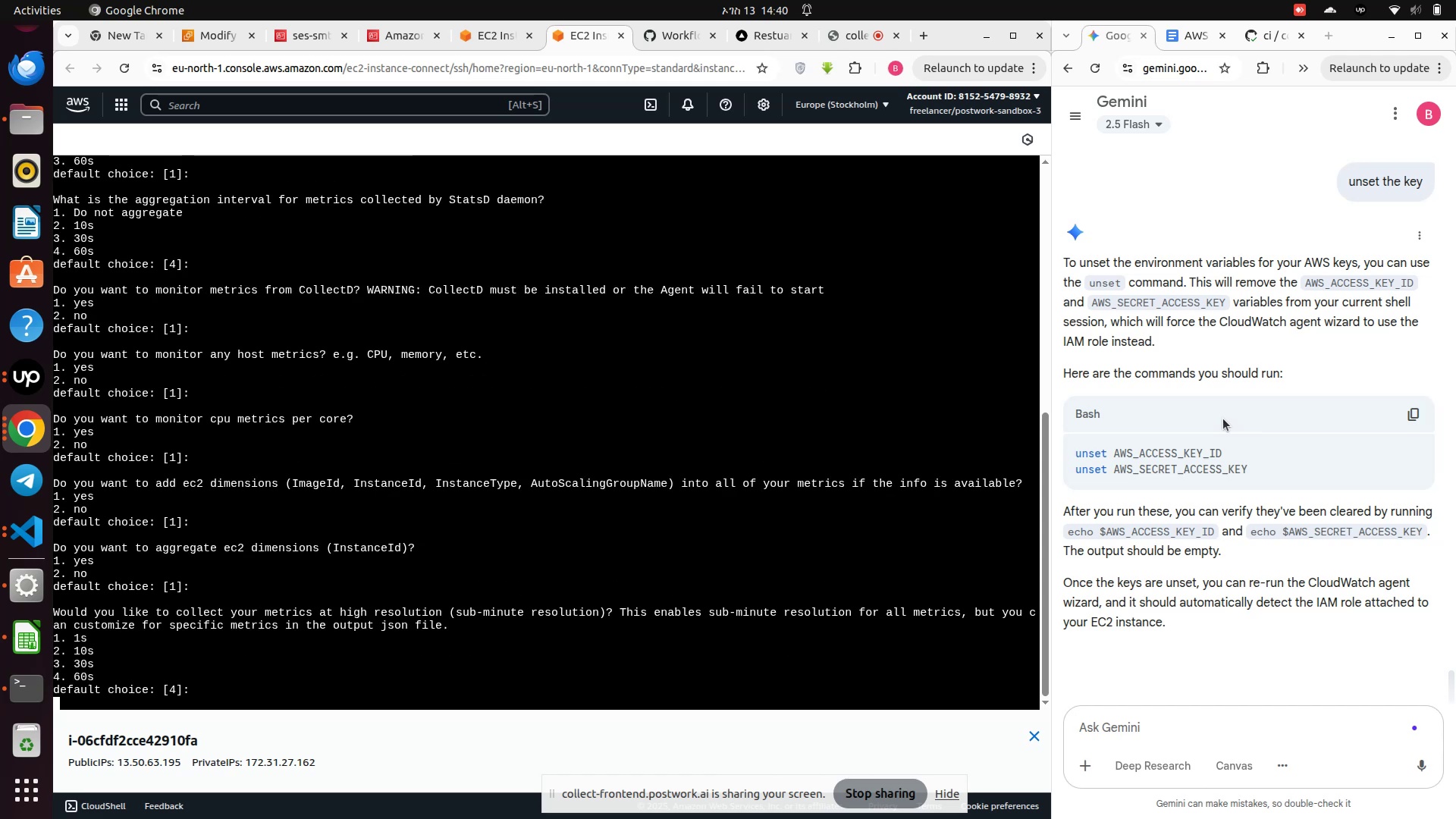 
key(Enter)
 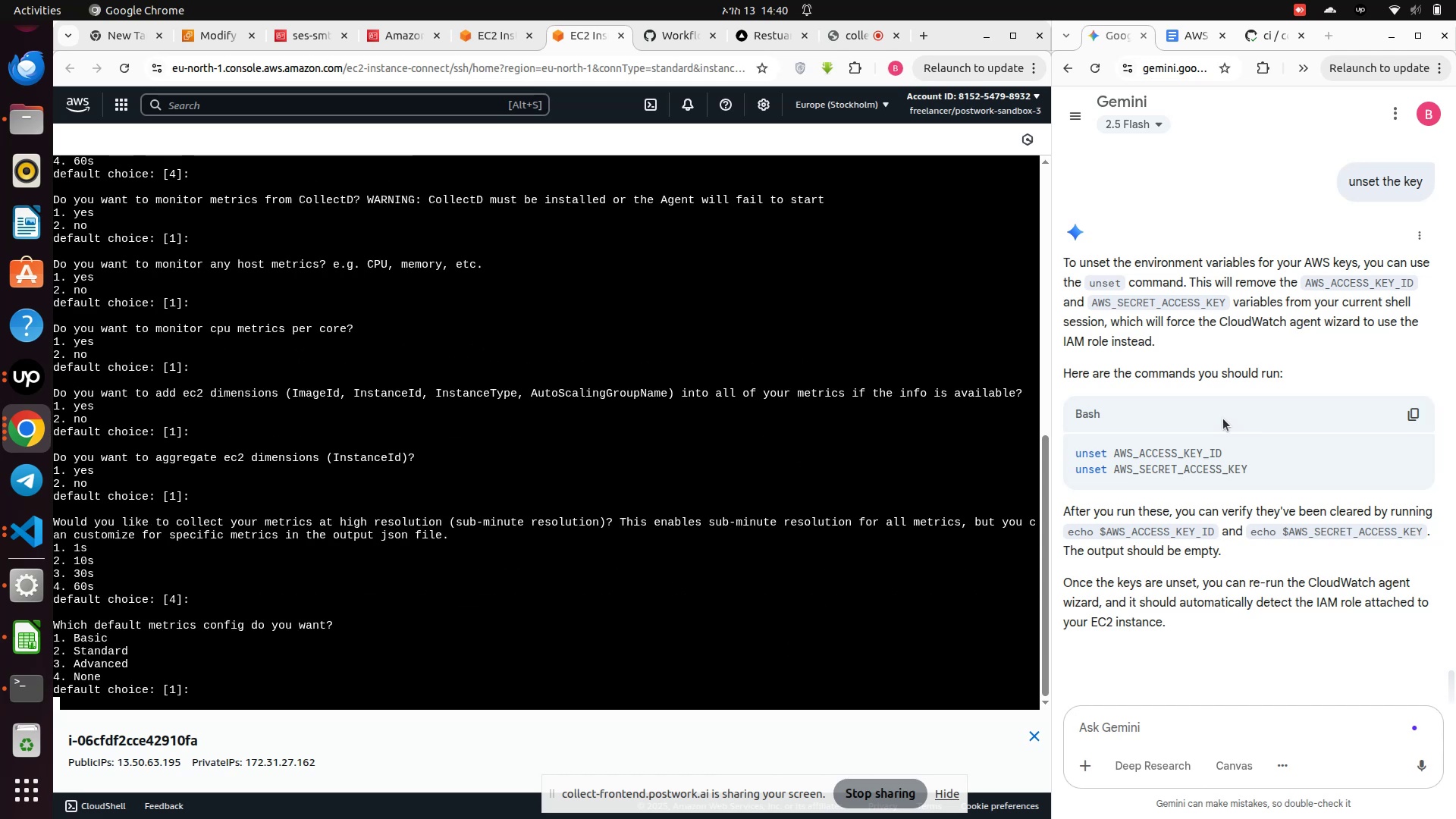 
key(Enter)
 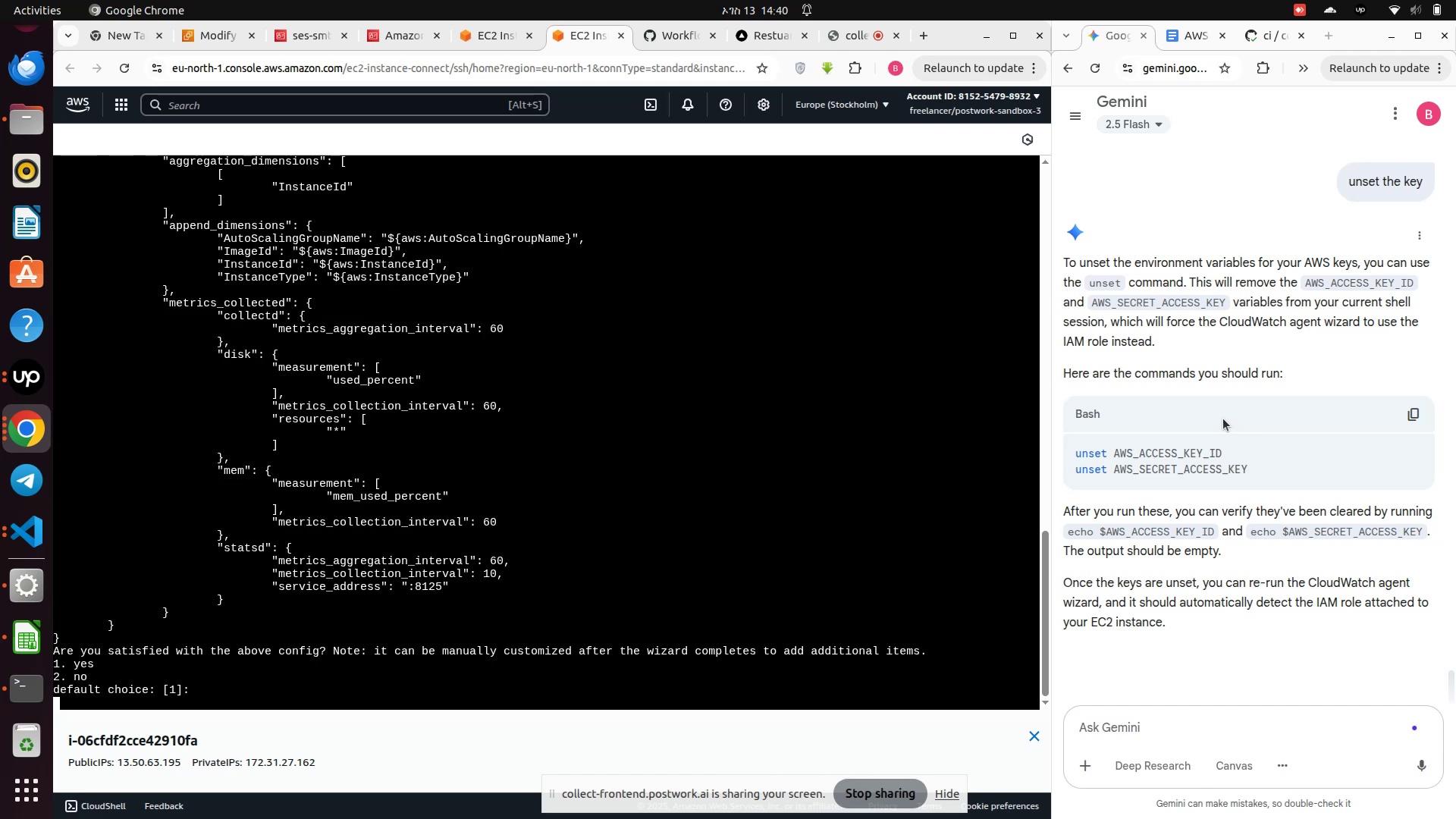 
key(Enter)
 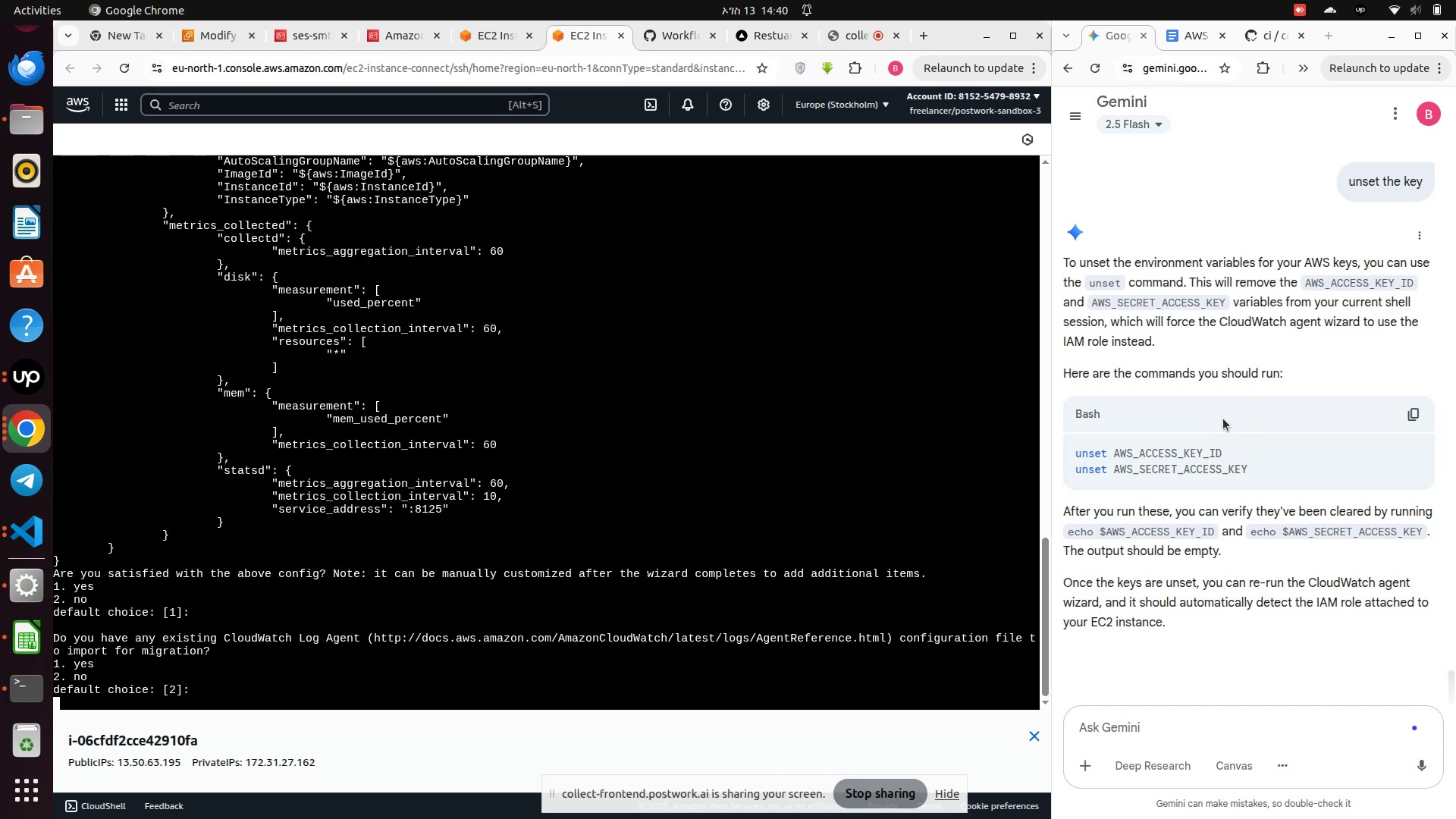 
key(Enter)
 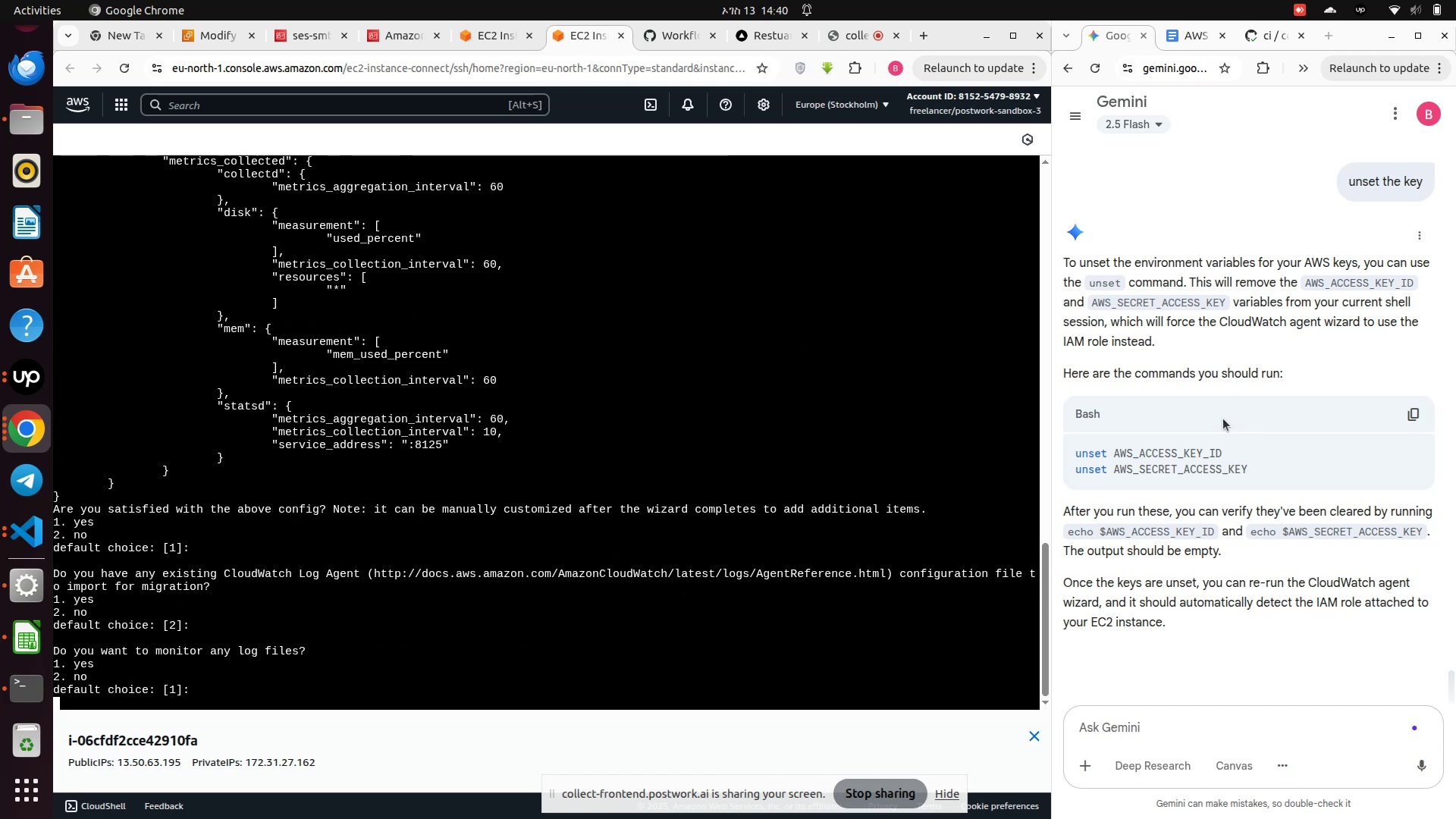 
key(Enter)
 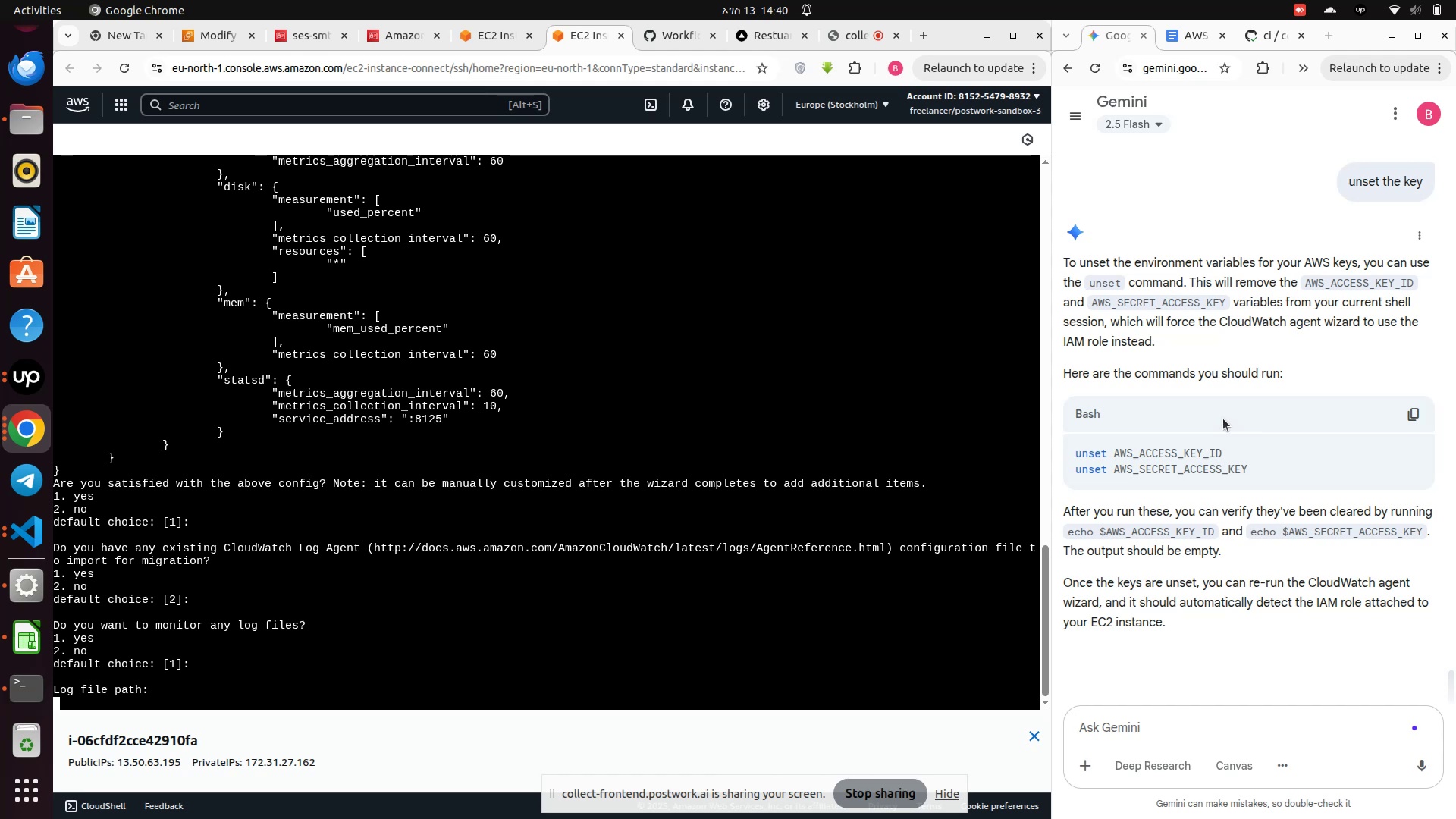 
type(/var/log/supervisor/gunicor.)
key(Backspace)
type(n.log)
 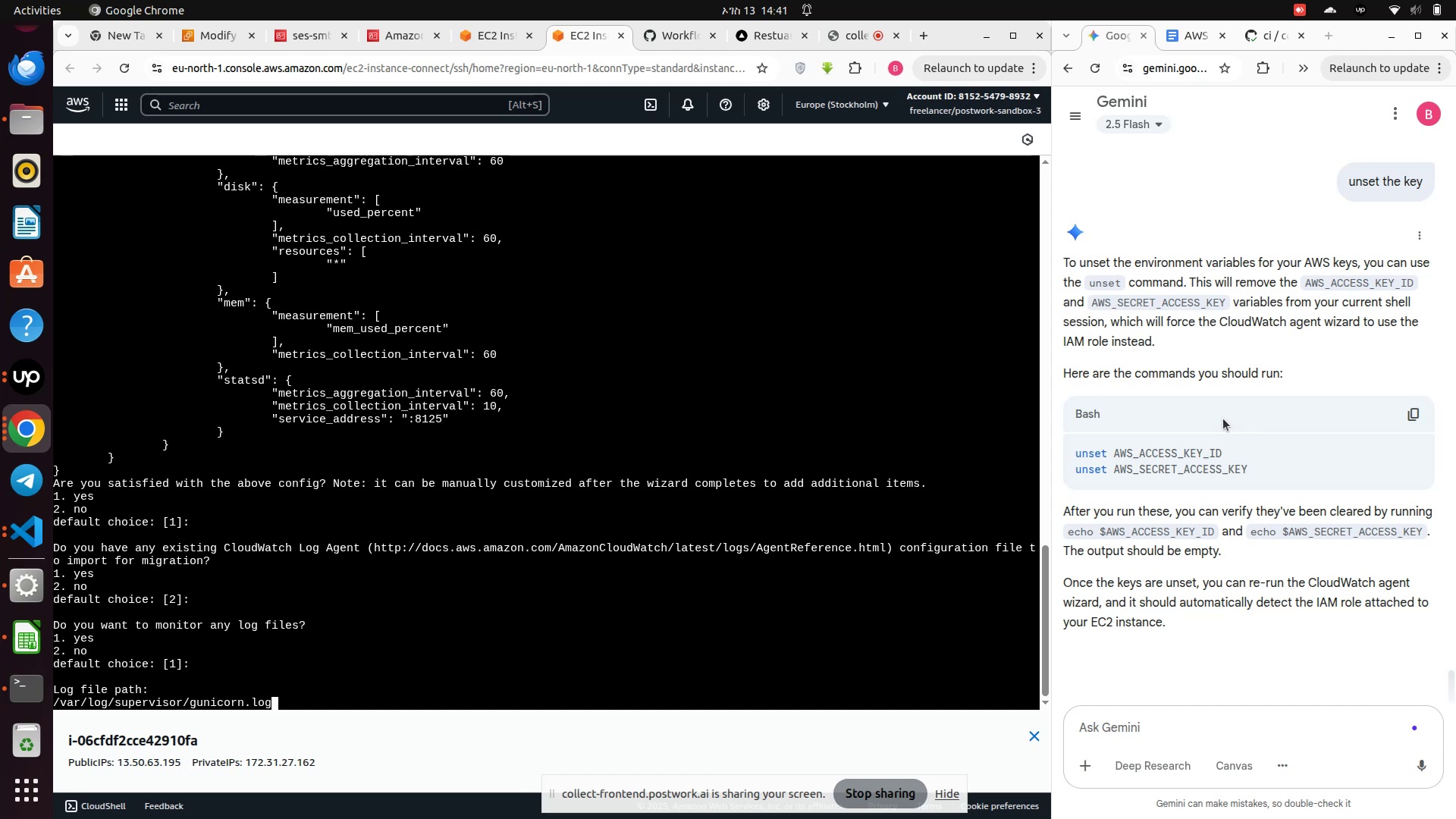 
key(Enter)
 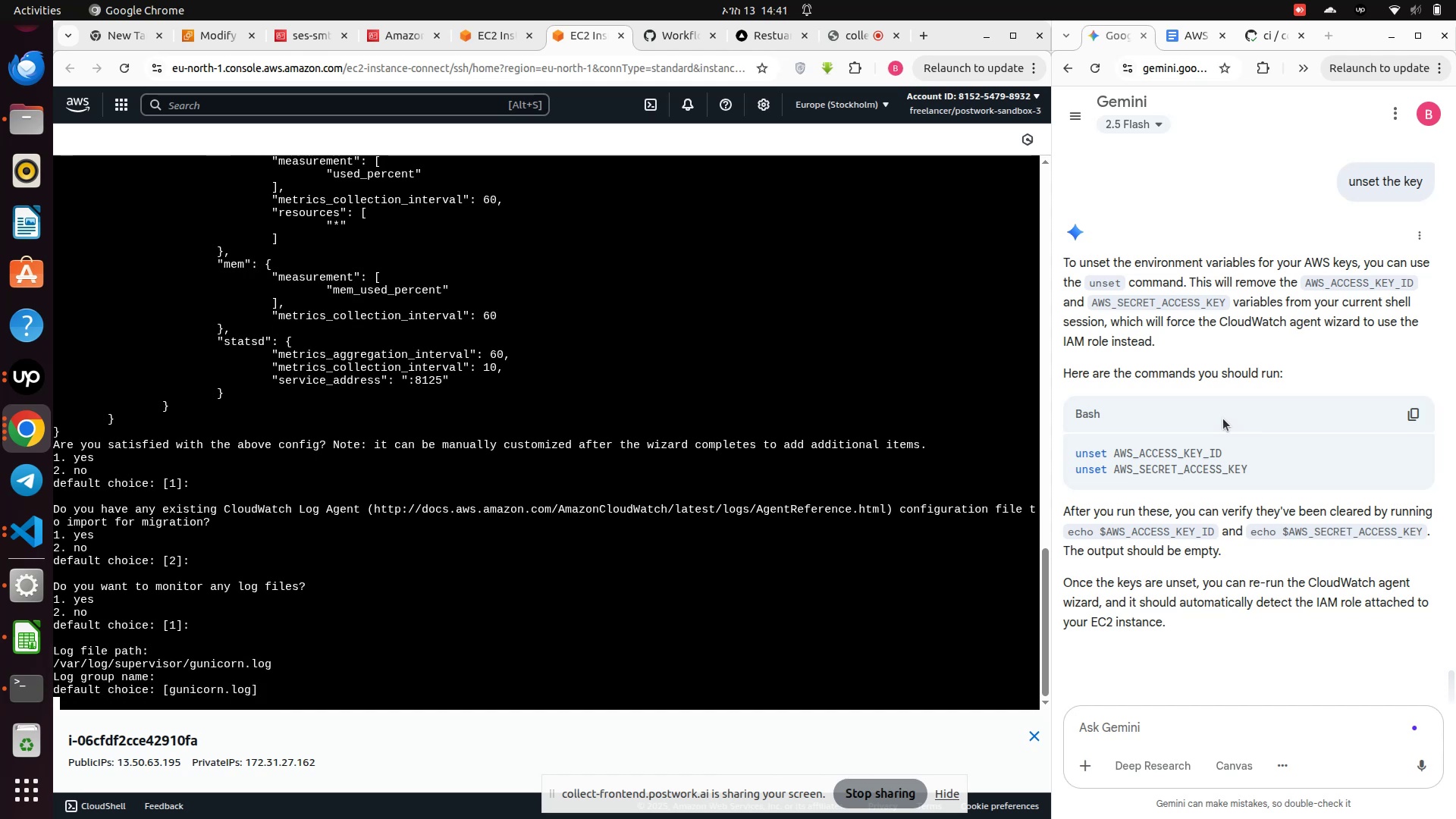 
key(Enter)
 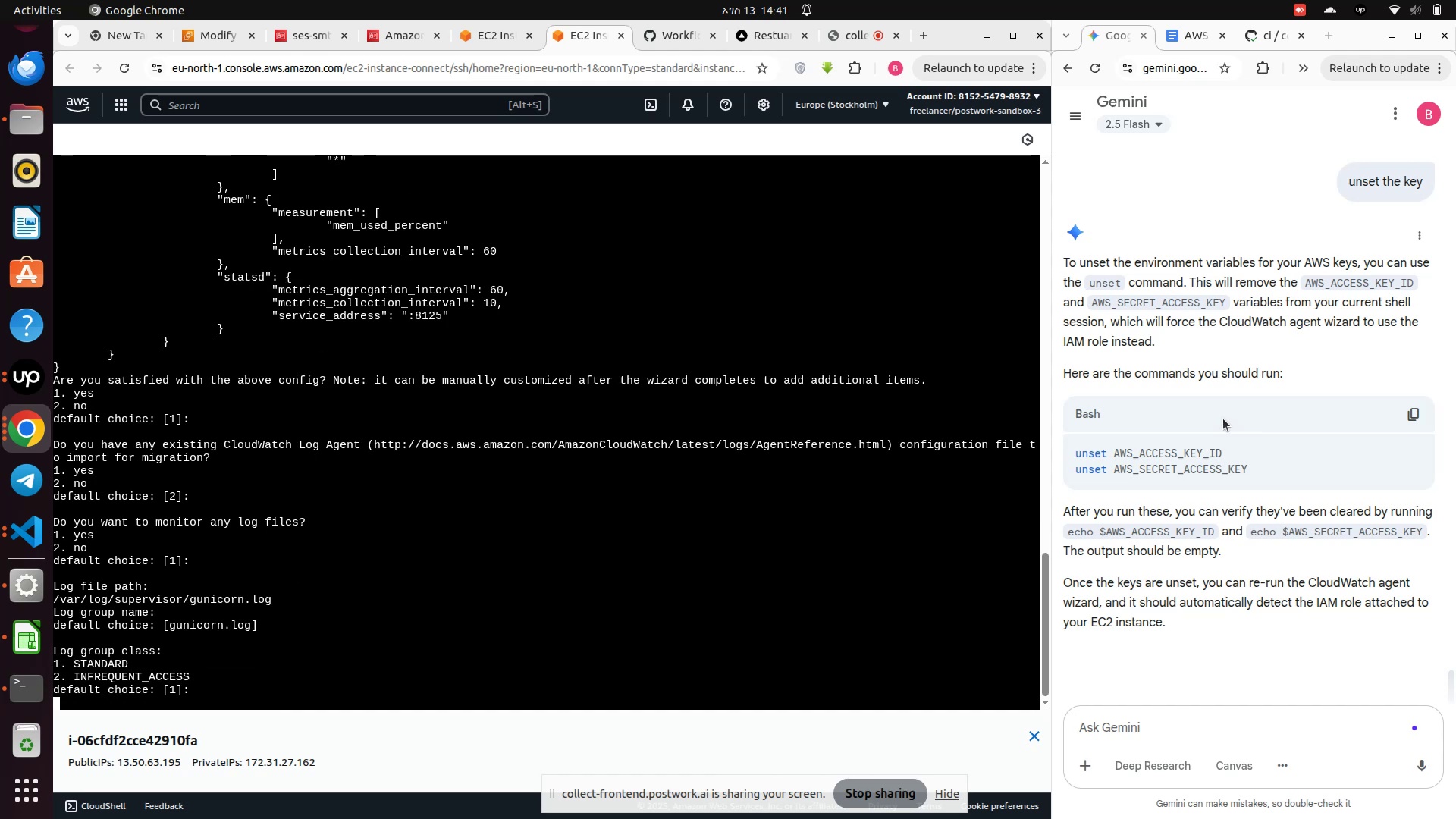 
key(1)
 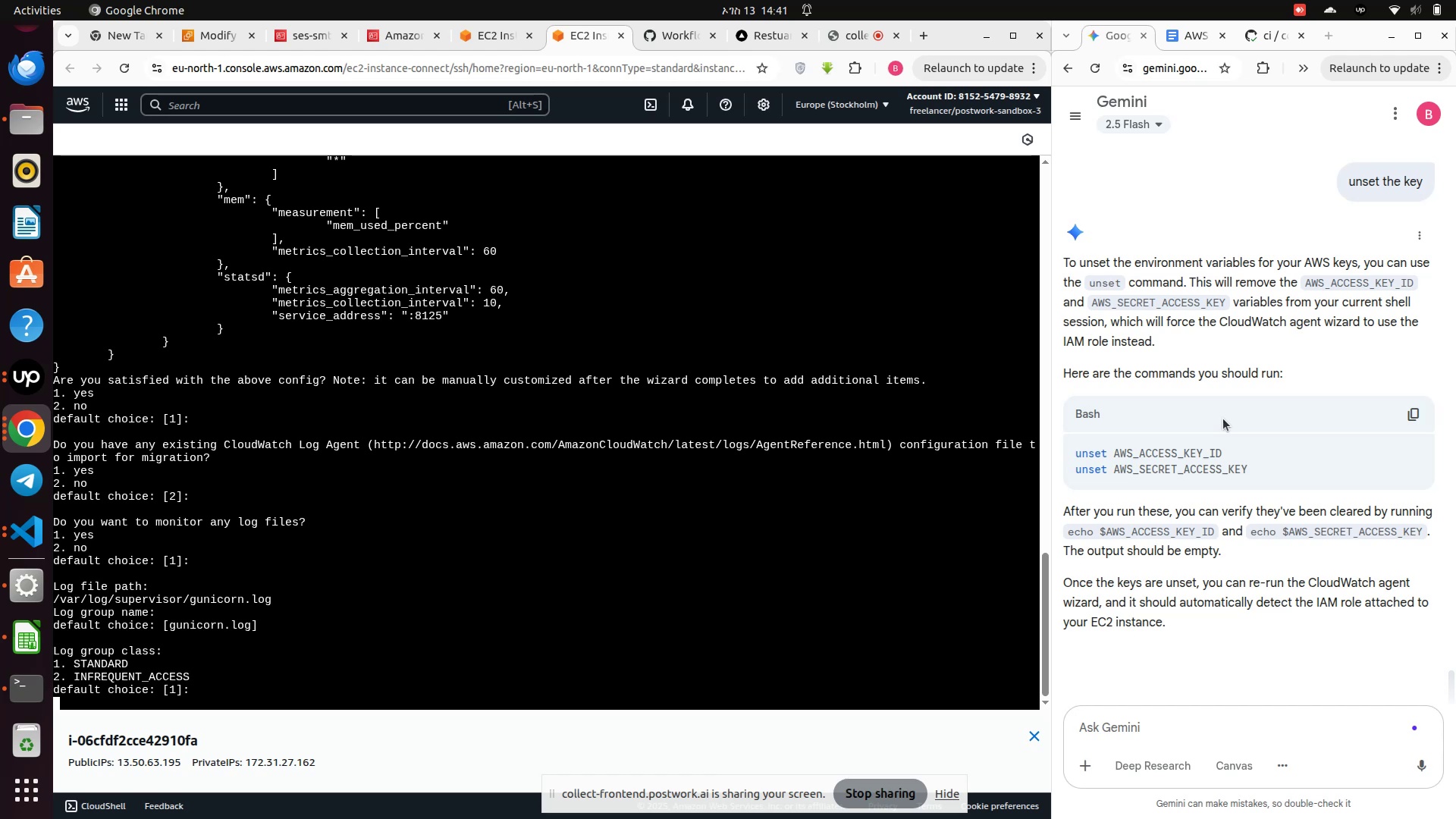 
key(Enter)
 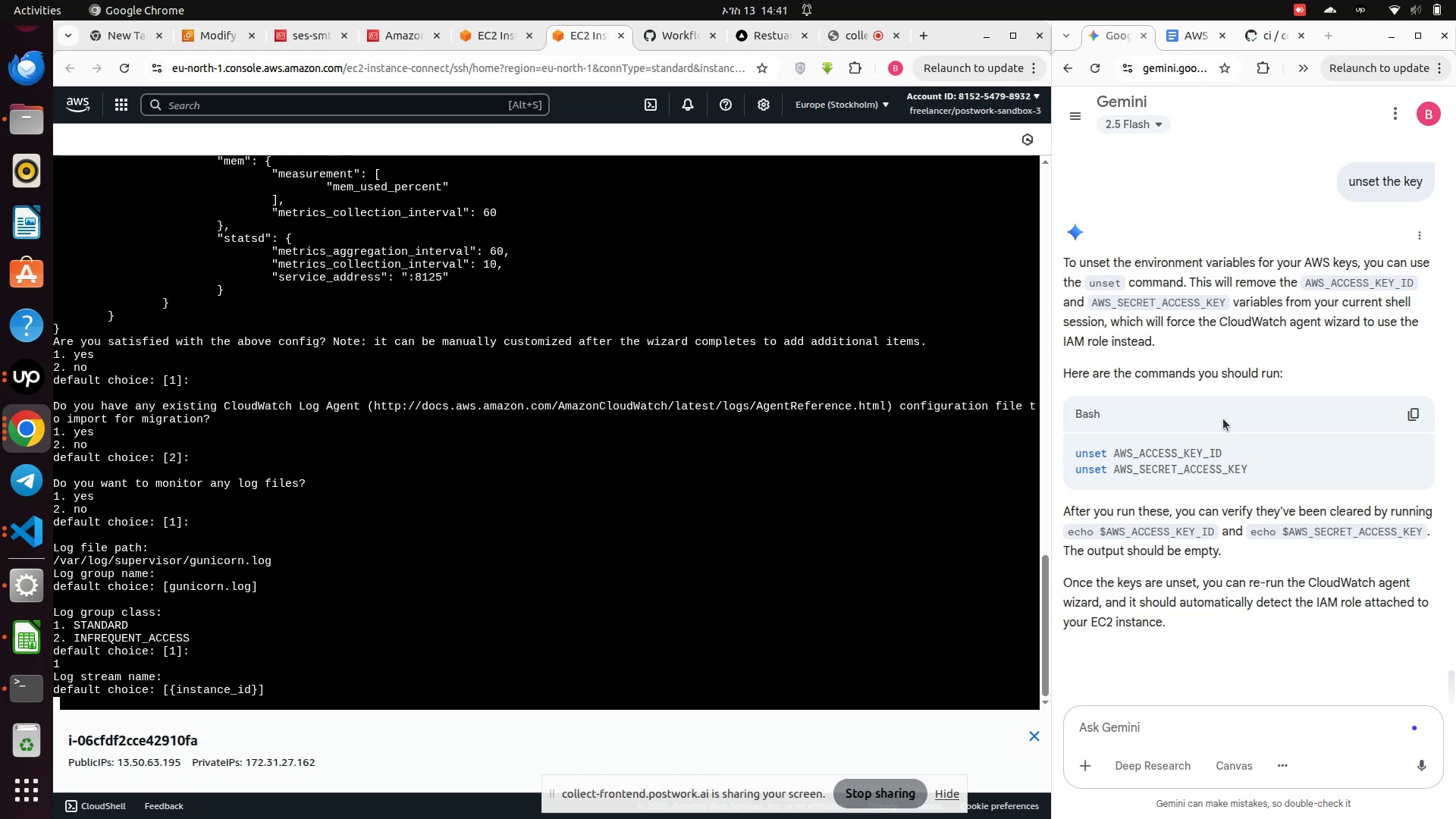 
key(Enter)
 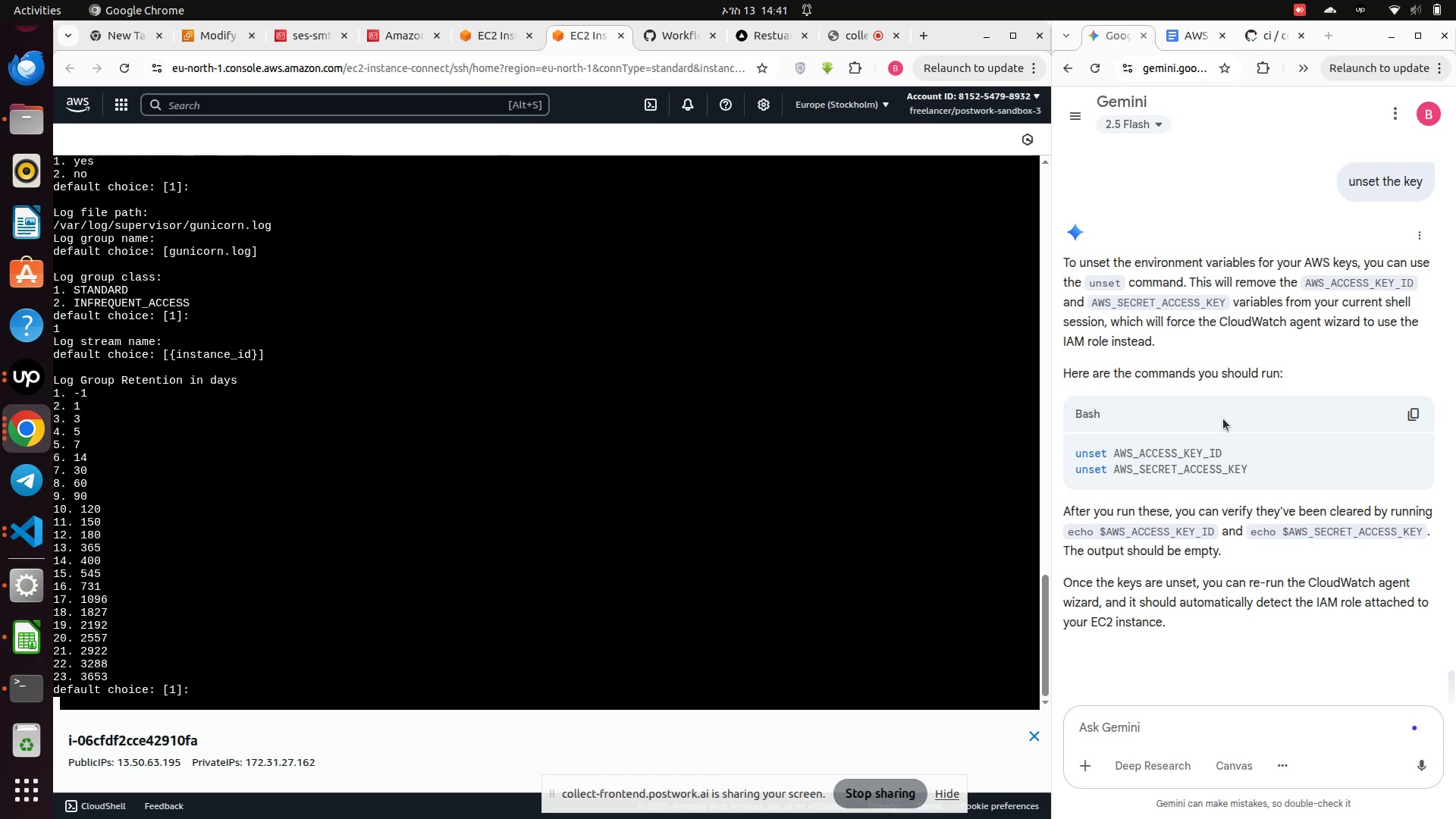 
key(Enter)
 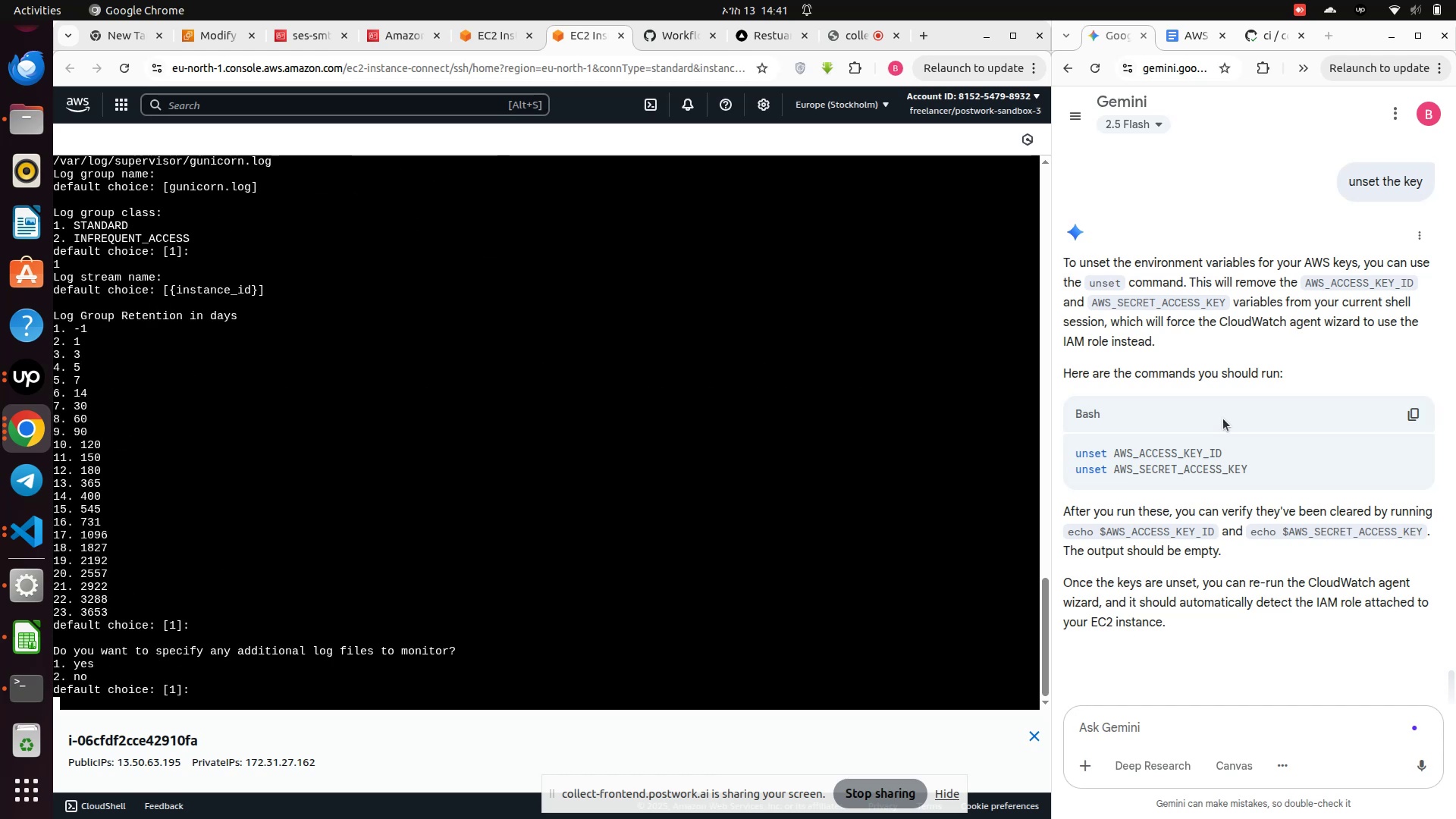 
key(2)
 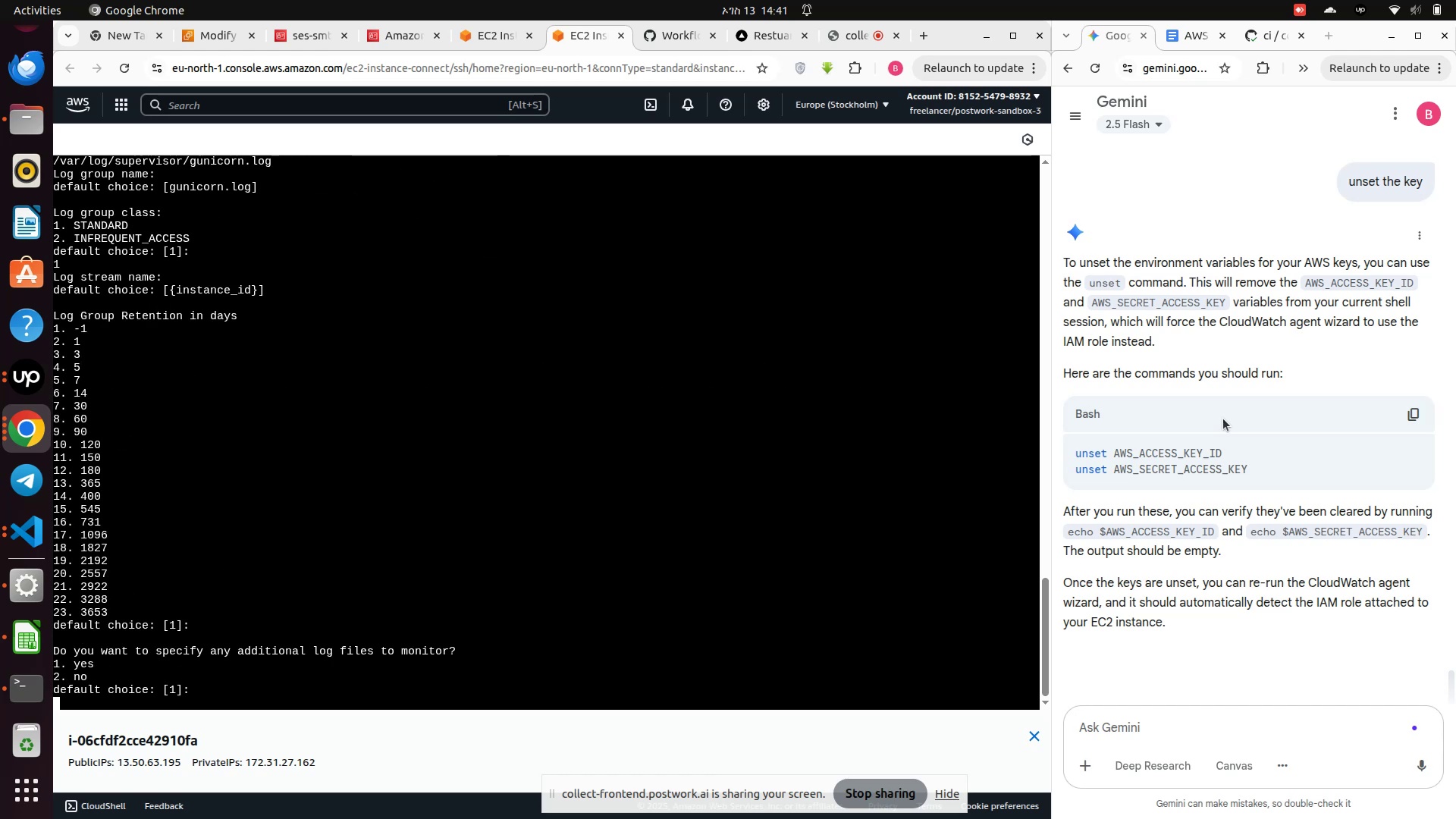 
key(Enter)
 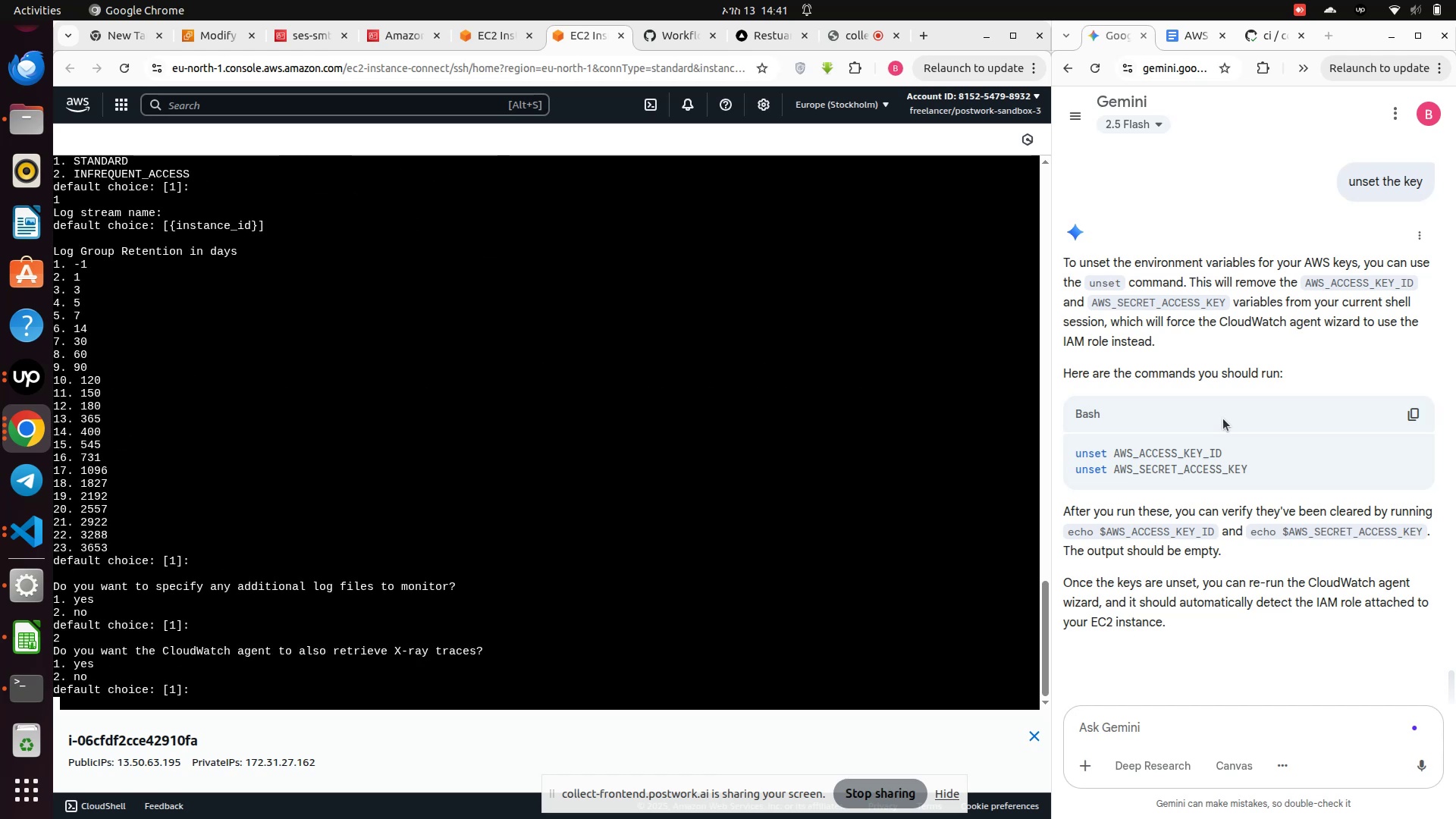 
key(2)
 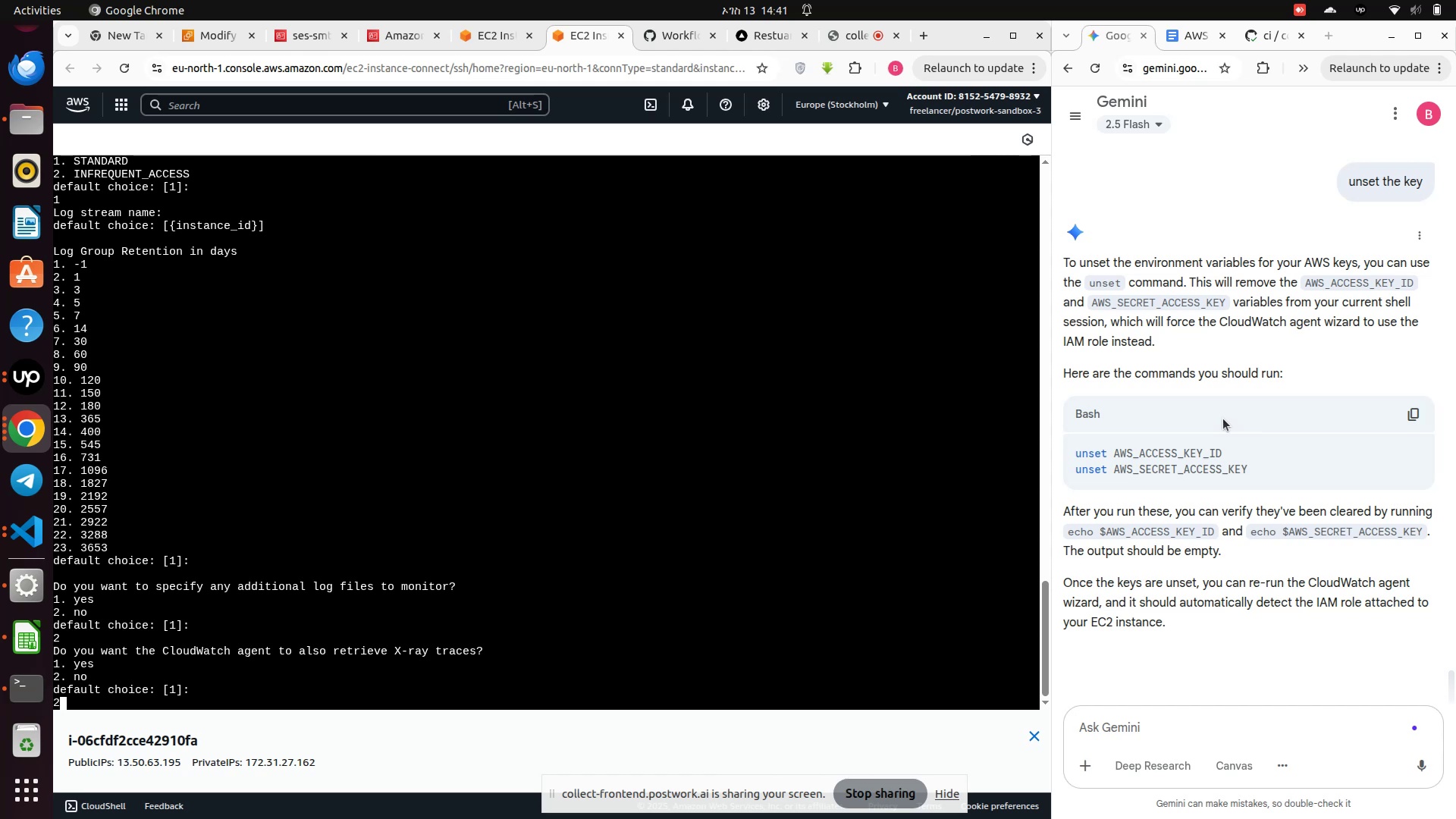 
key(Enter)
 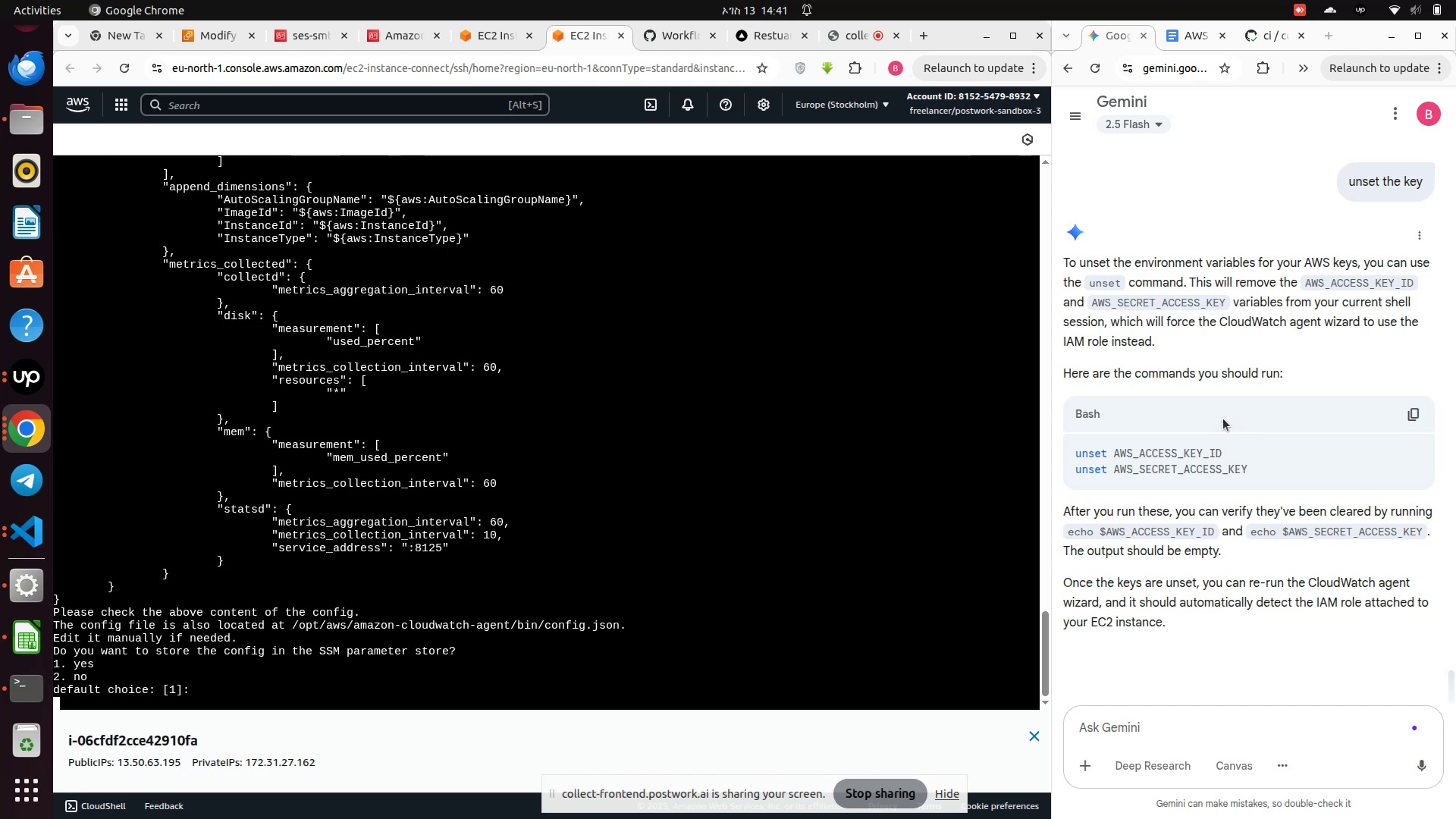 
key(1)
 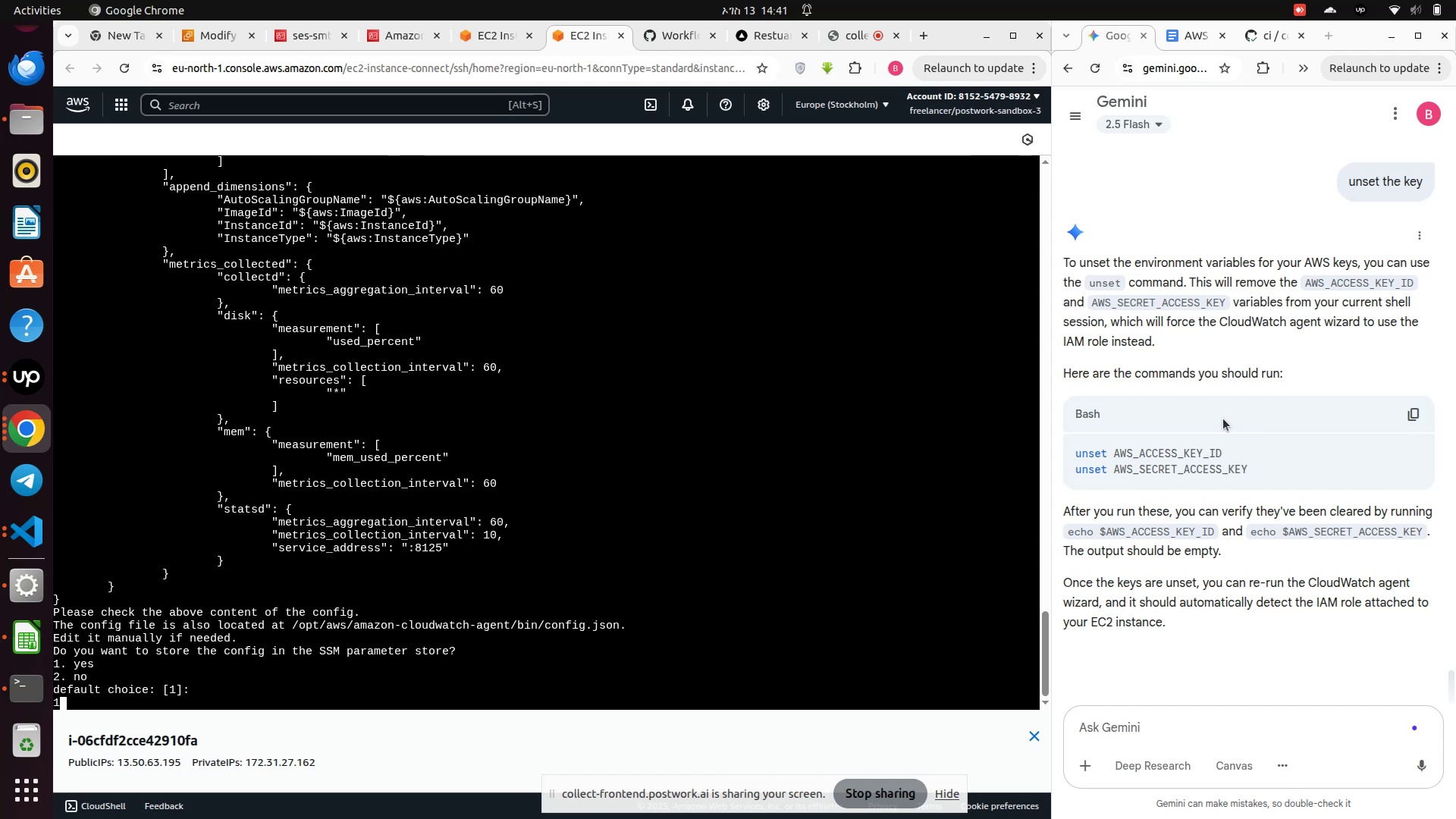 
key(Enter)
 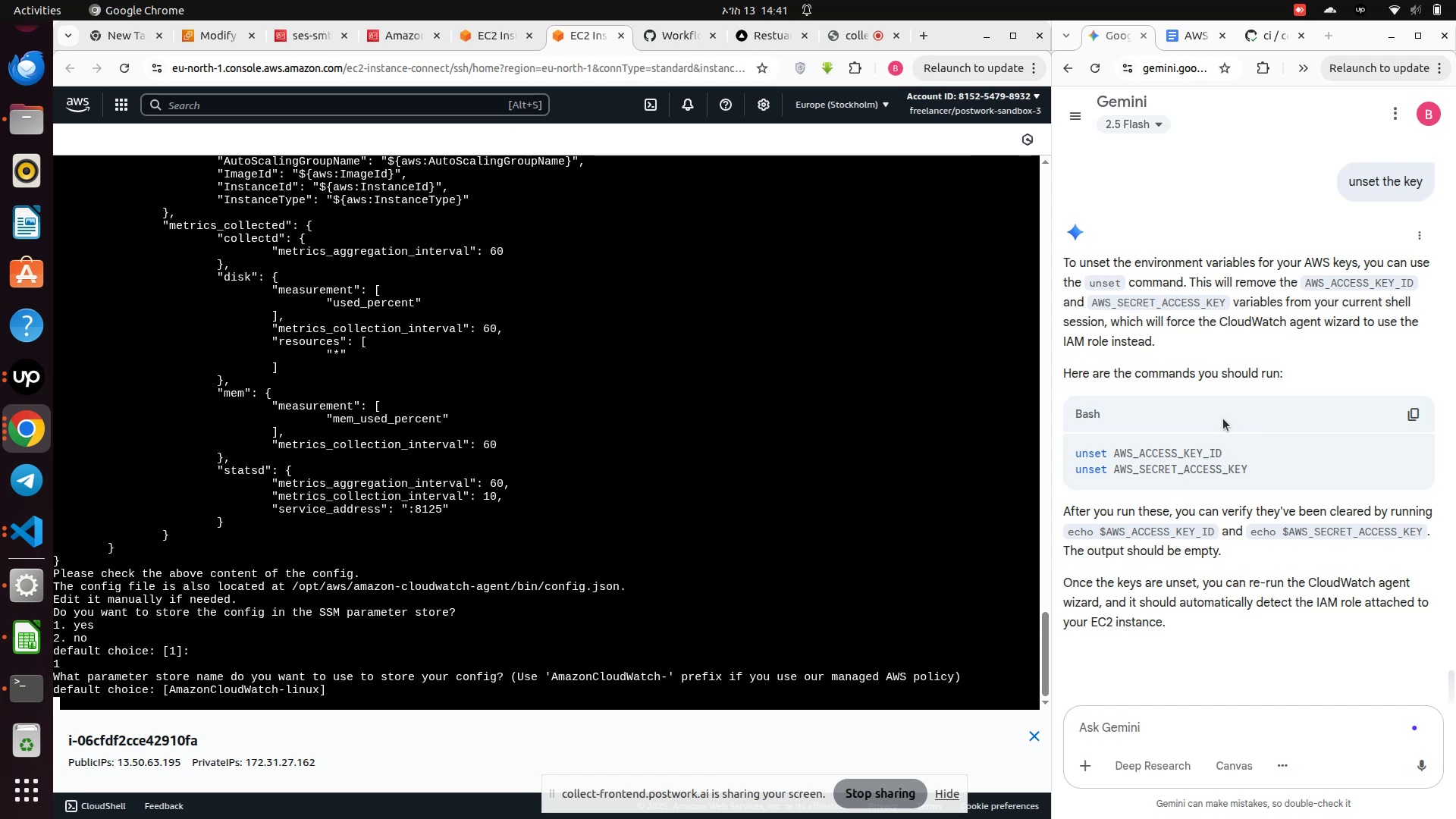 
key(Enter)
 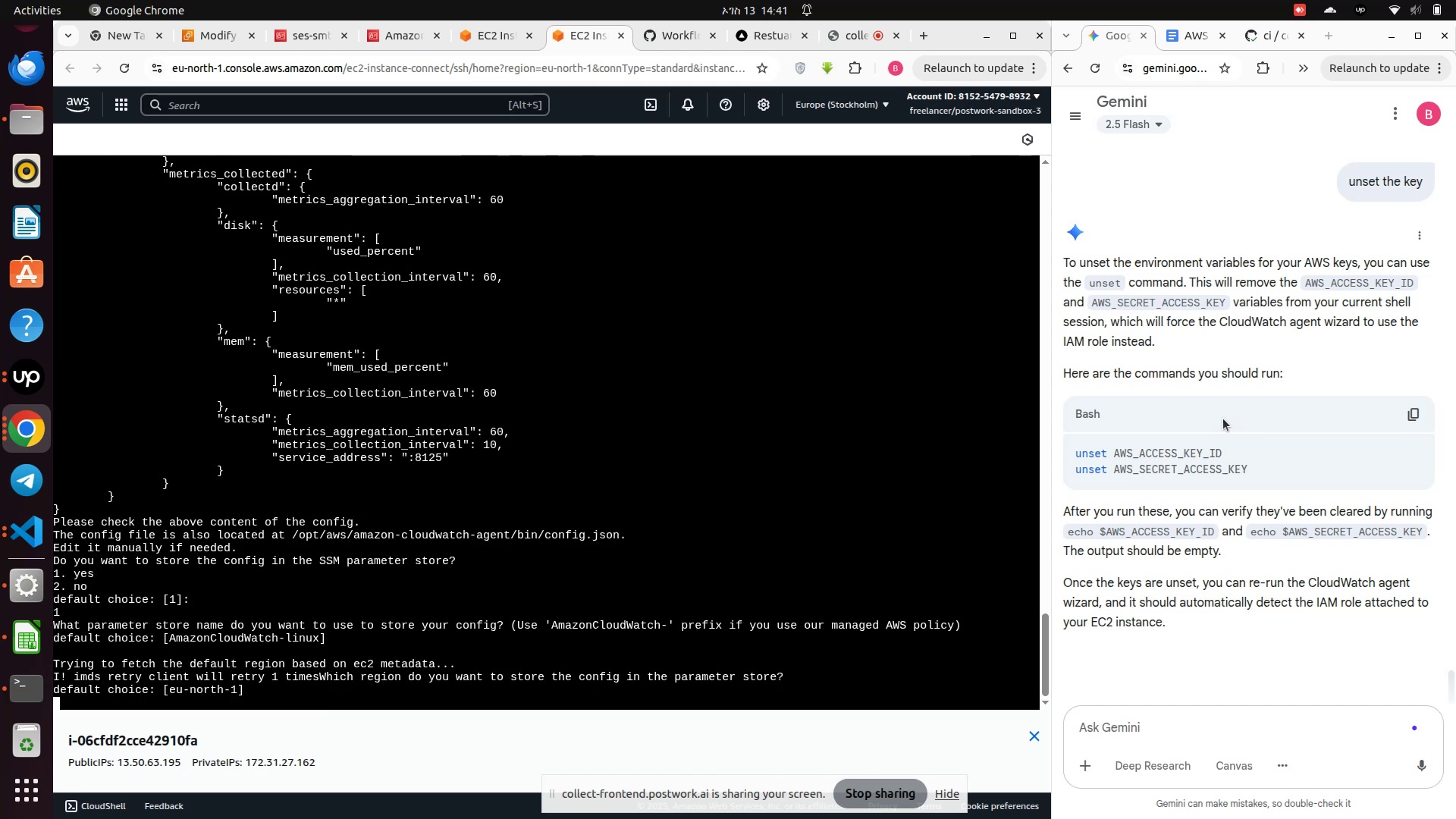 
key(Enter)
 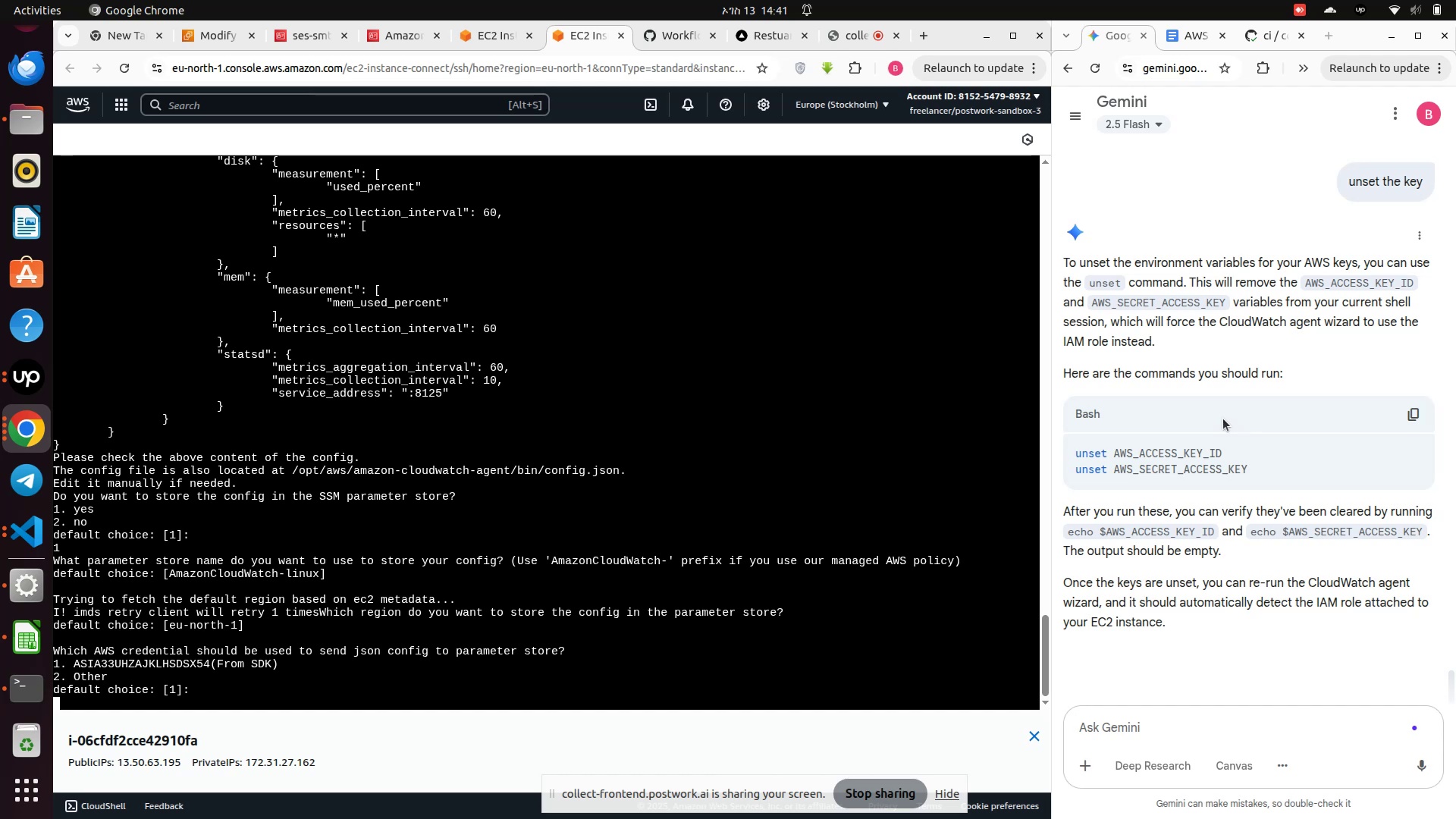 
key(2)
 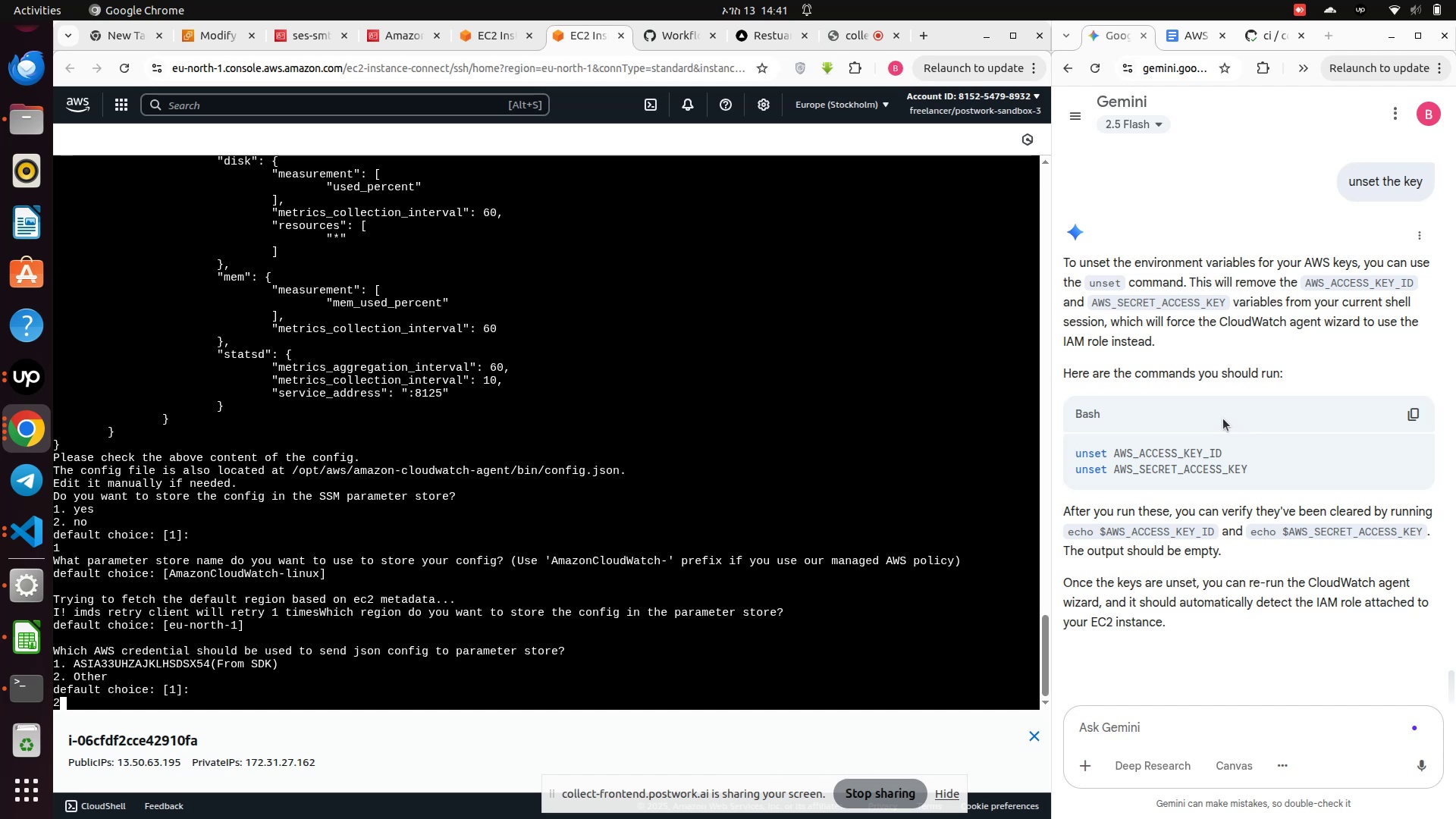 
key(Enter)
 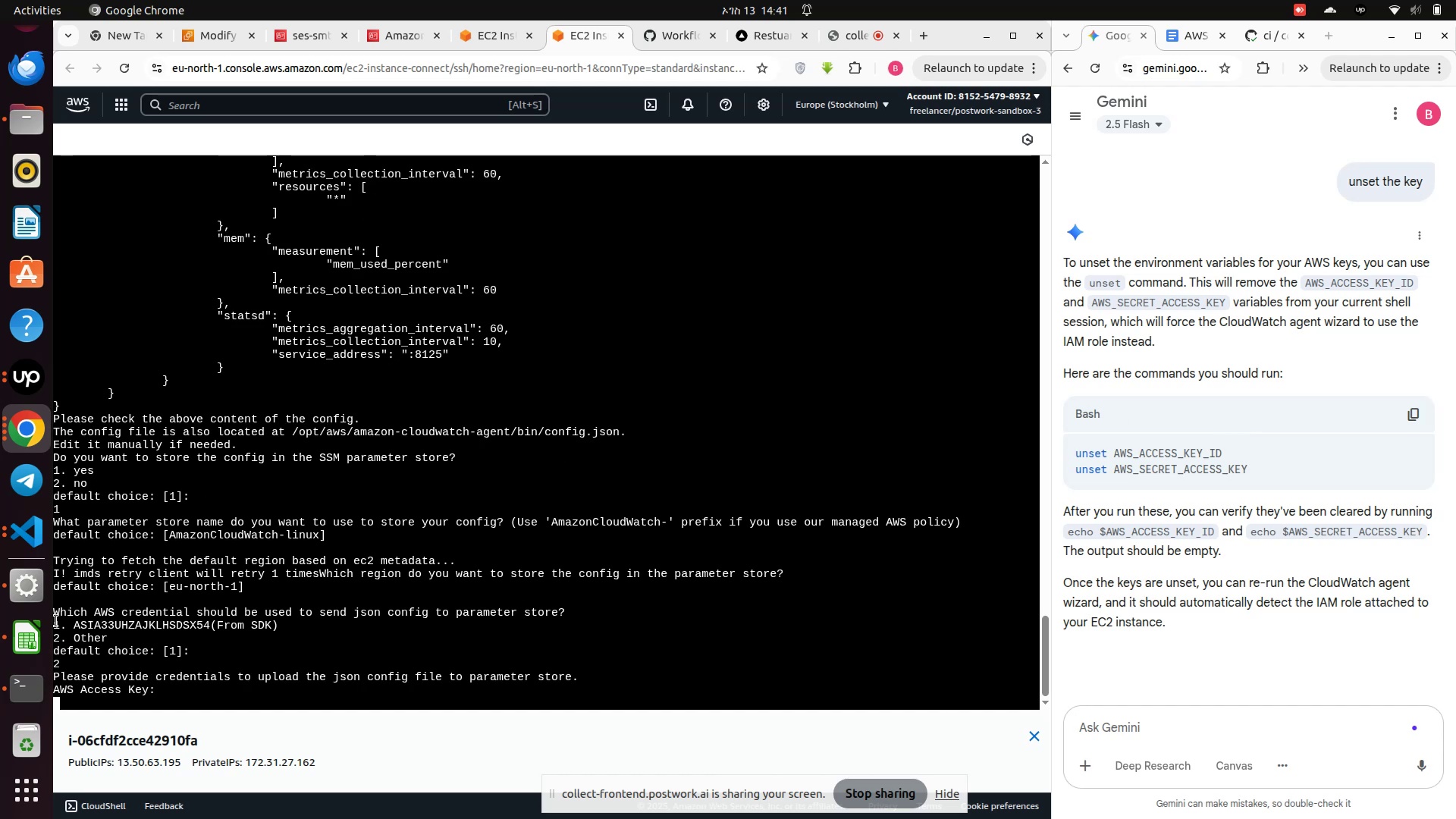 
left_click([25, 645])
 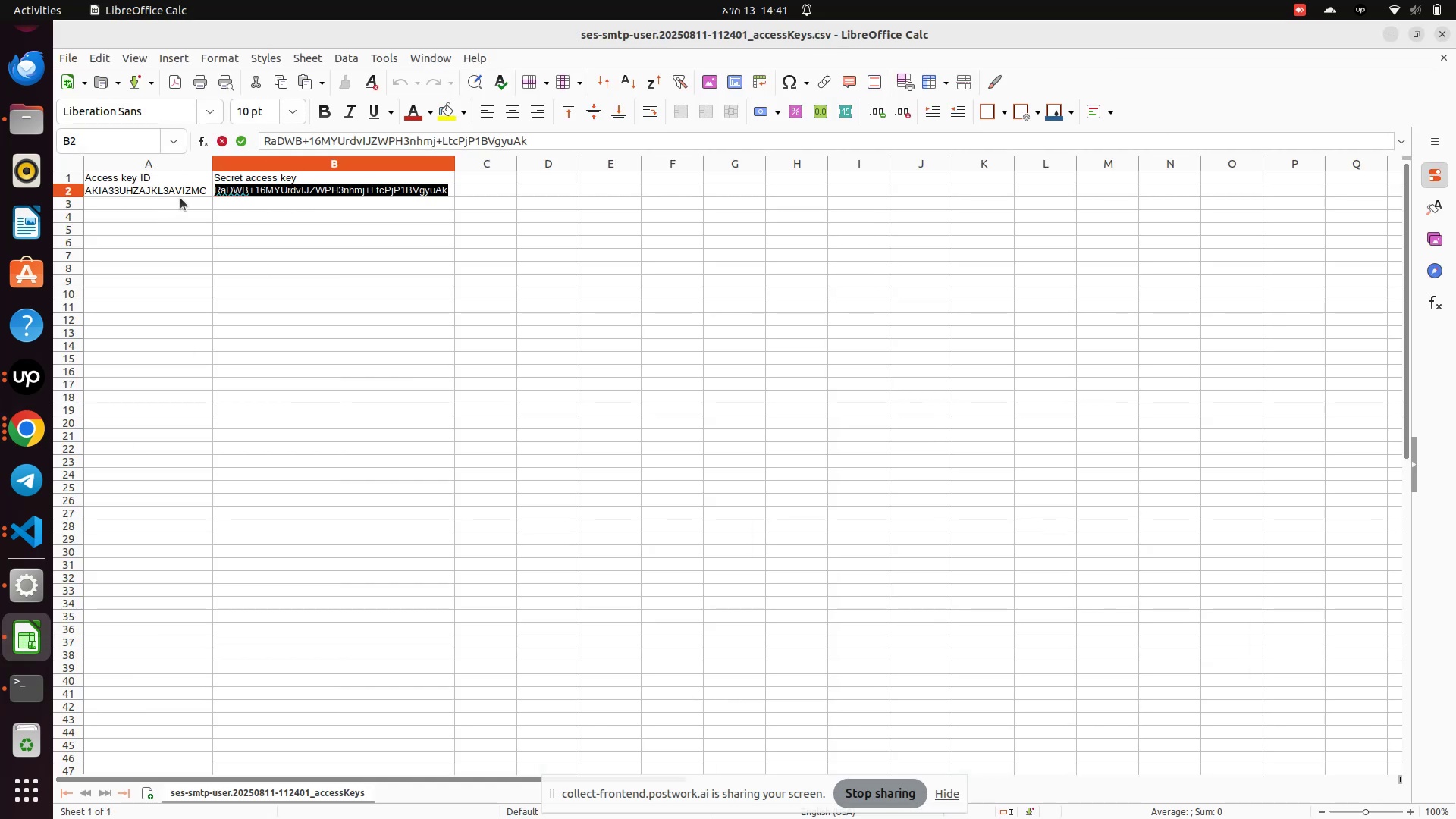 
left_click([182, 194])
 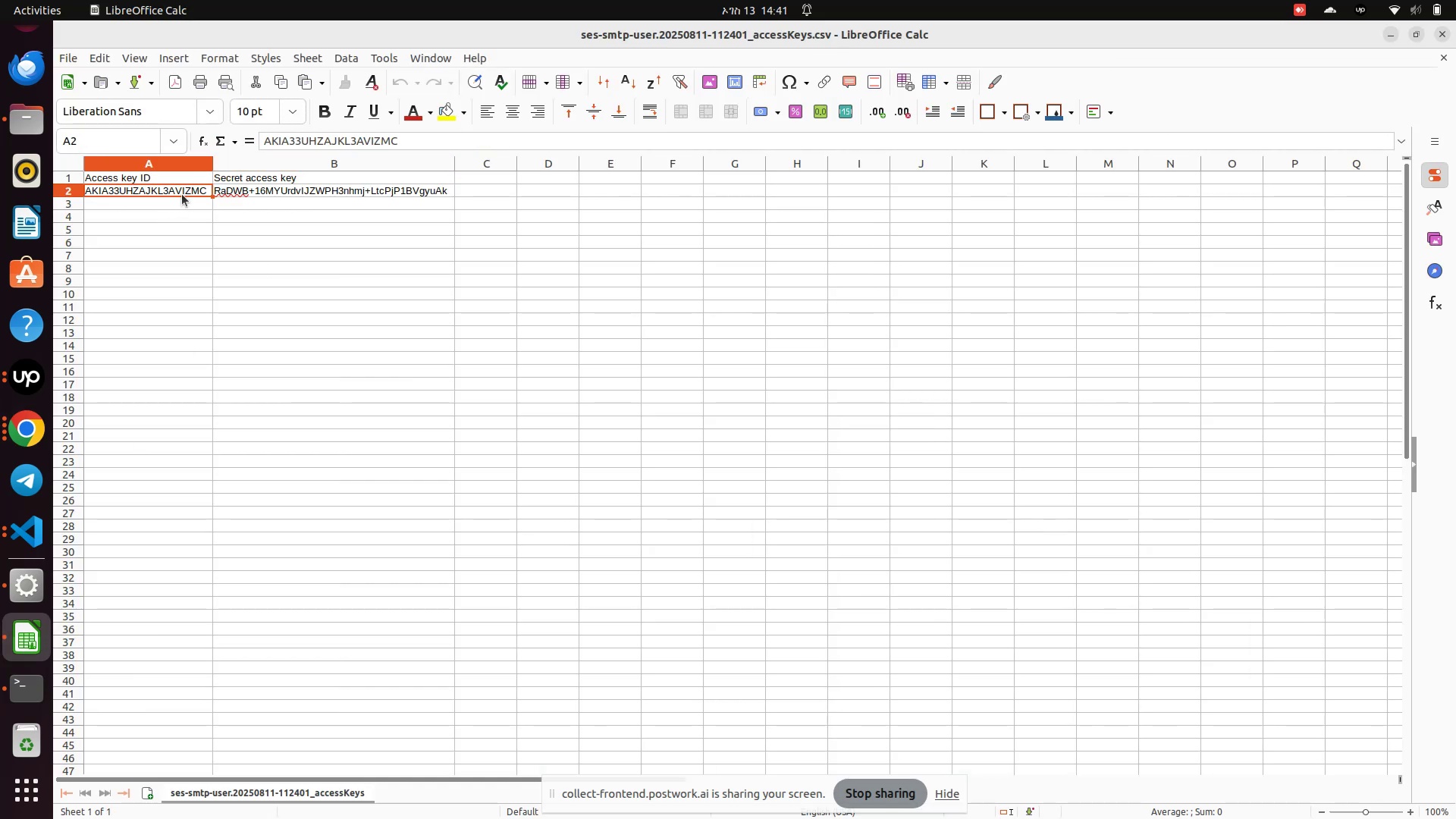 
left_click([182, 194])
 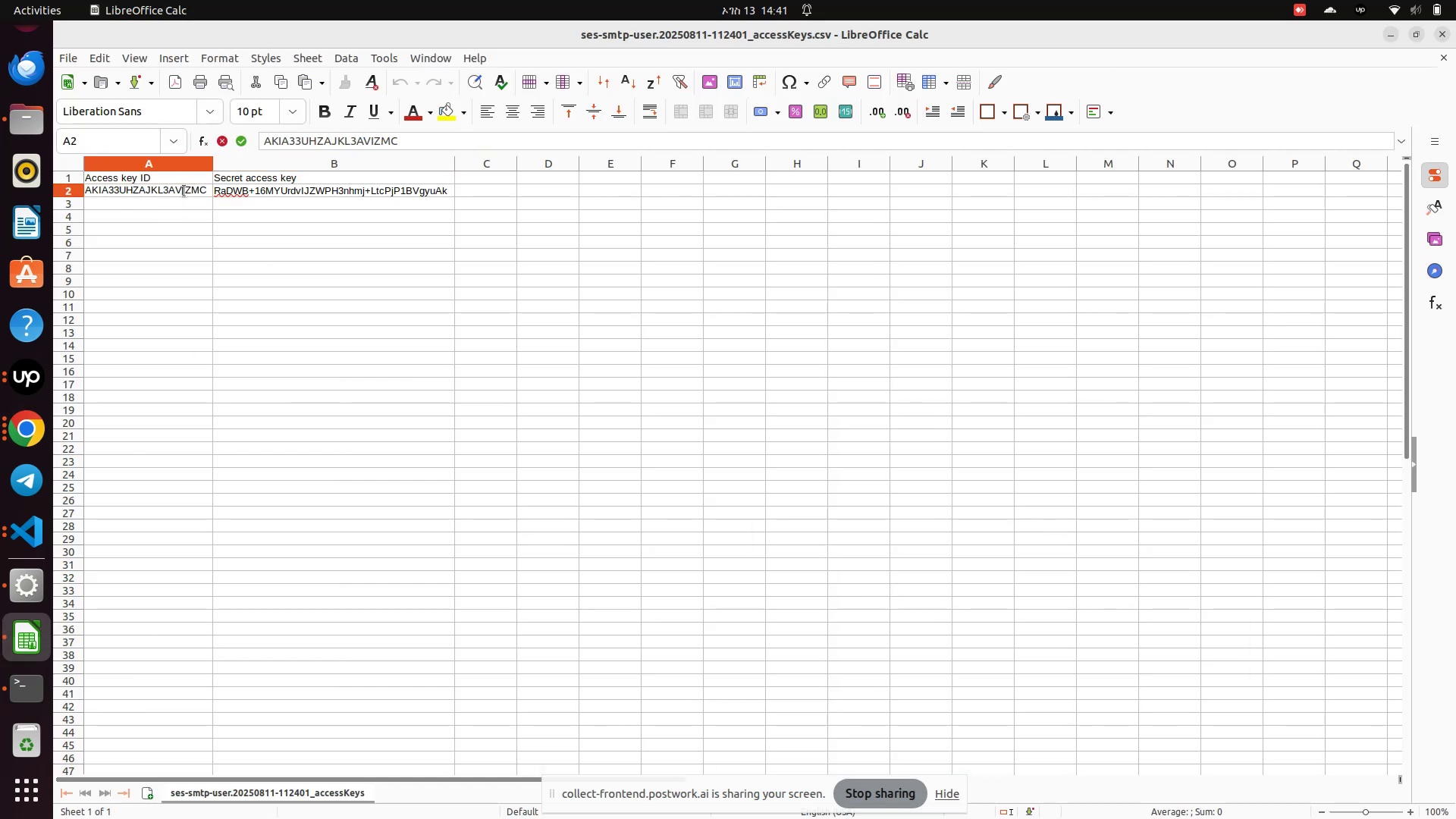 
key(Control+A)
 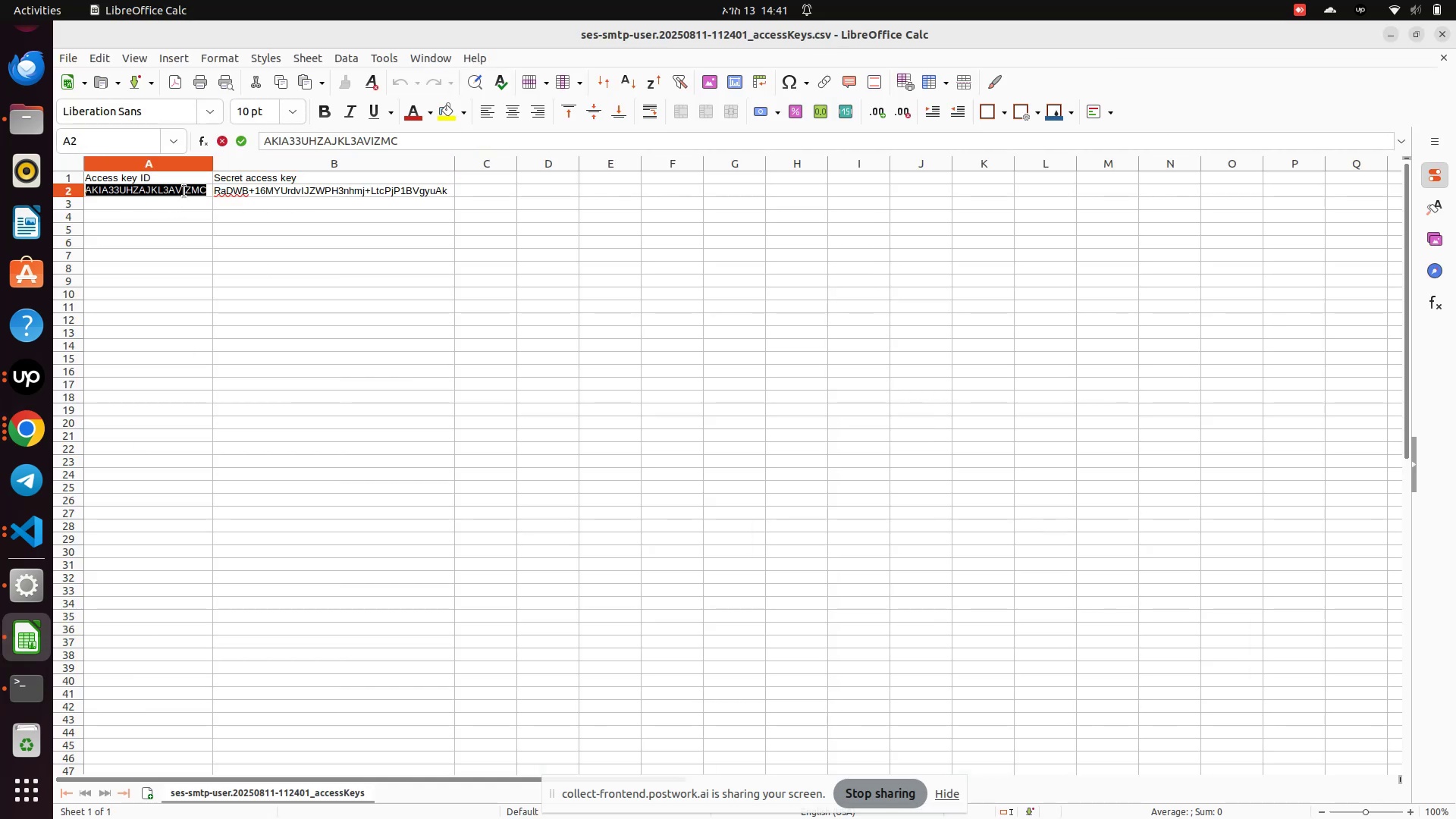 
key(Control+C)
 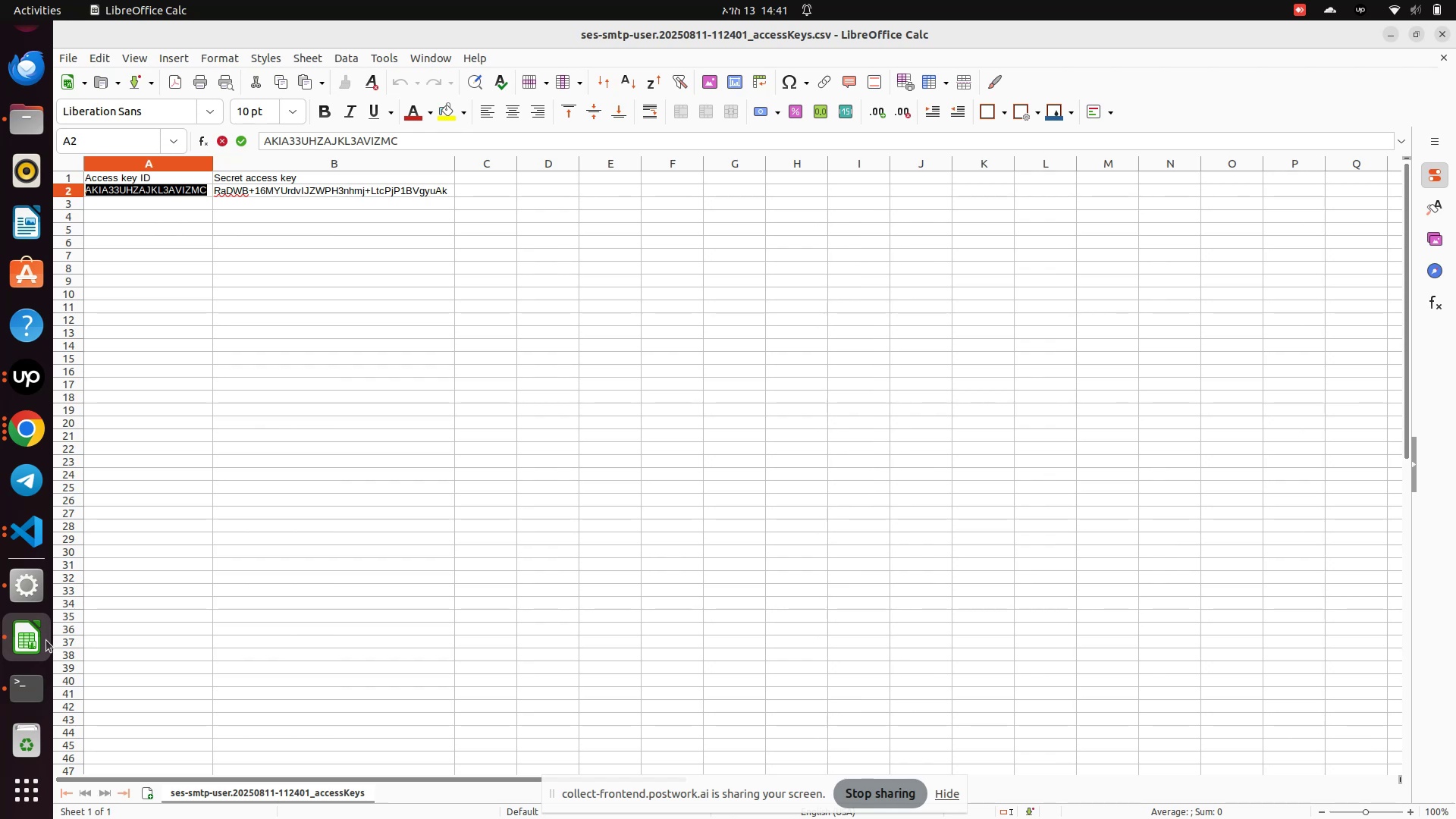 
left_click([41, 642])
 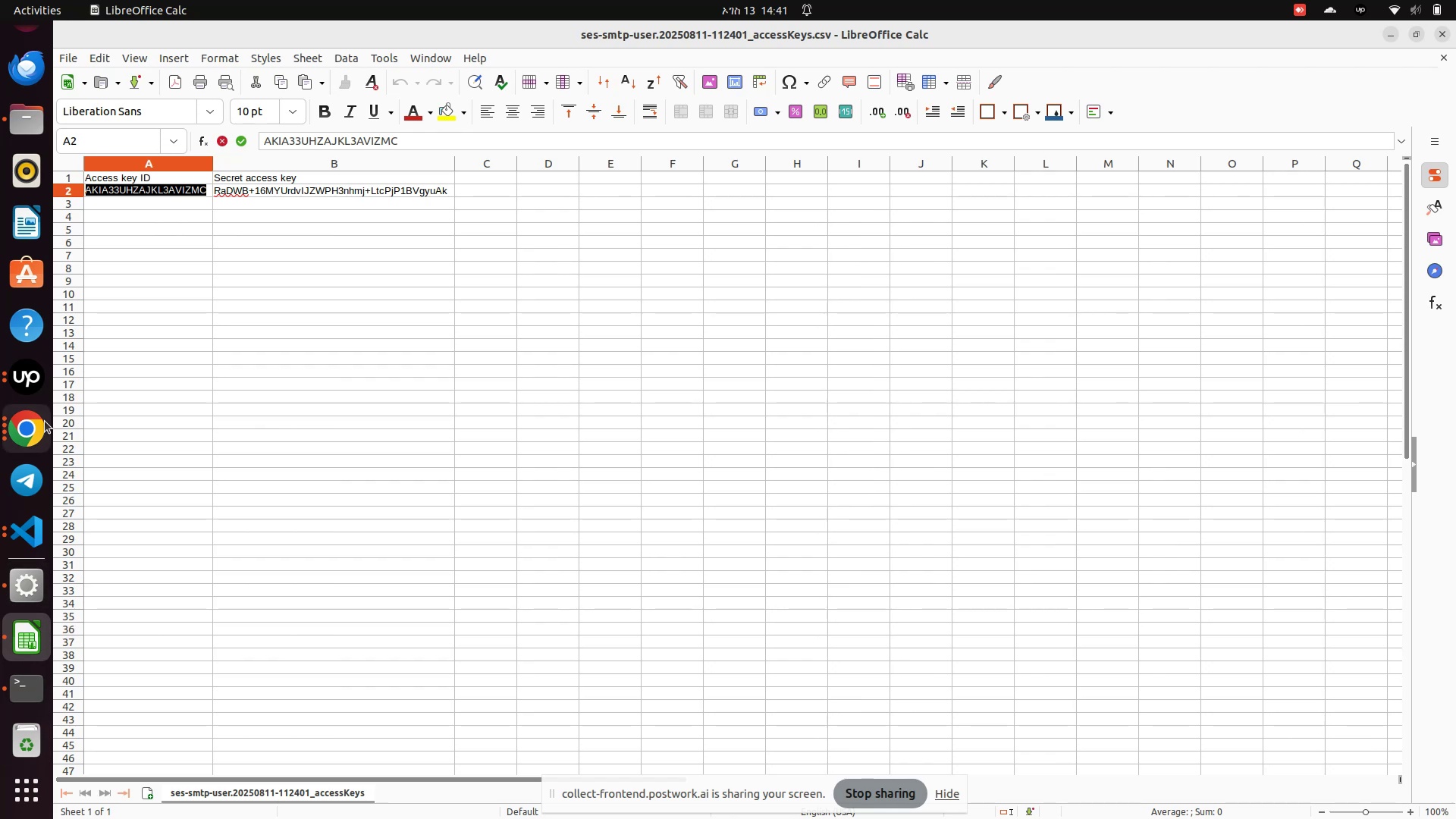 
left_click([30, 435])
 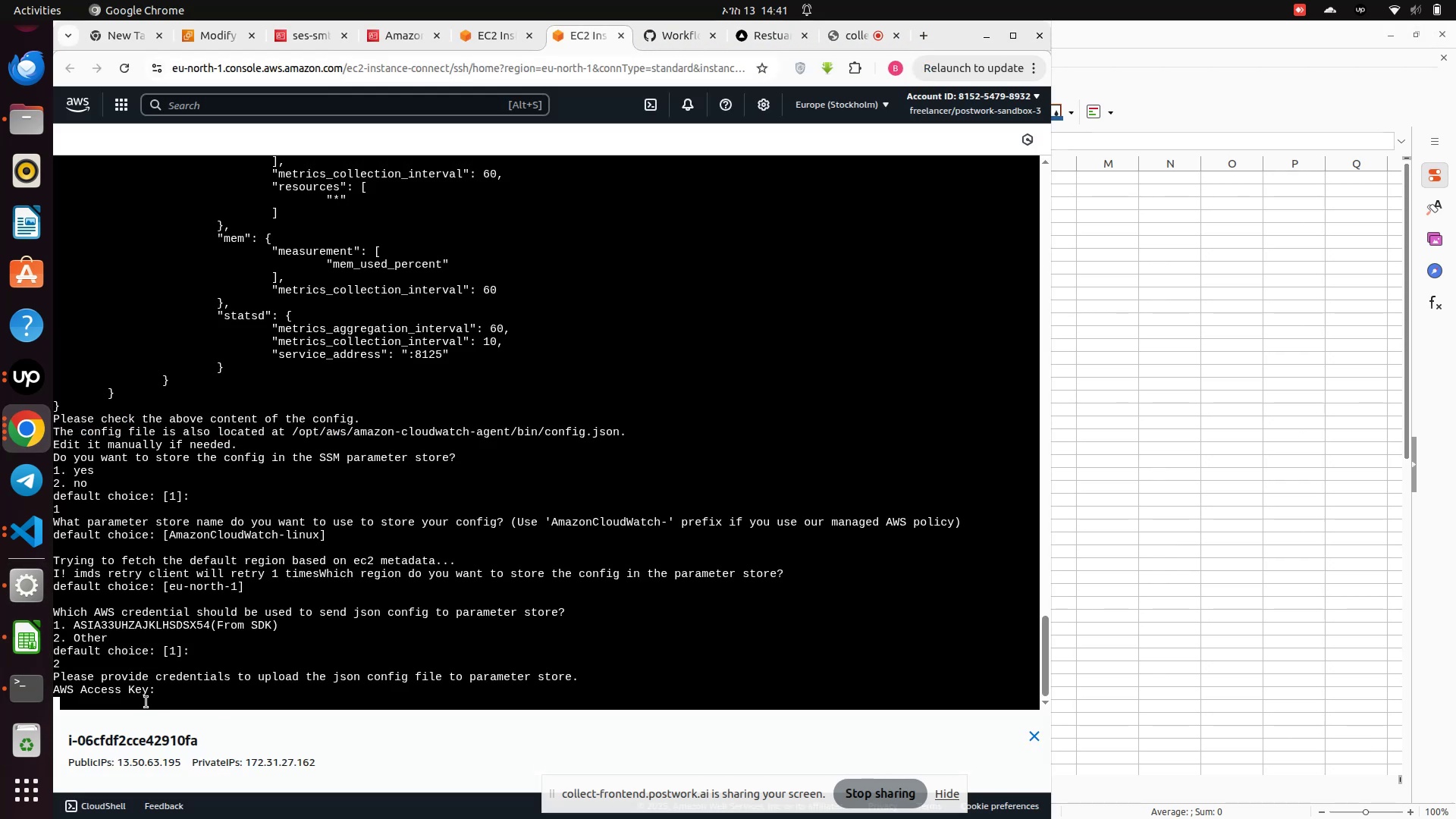 
right_click([146, 702])
 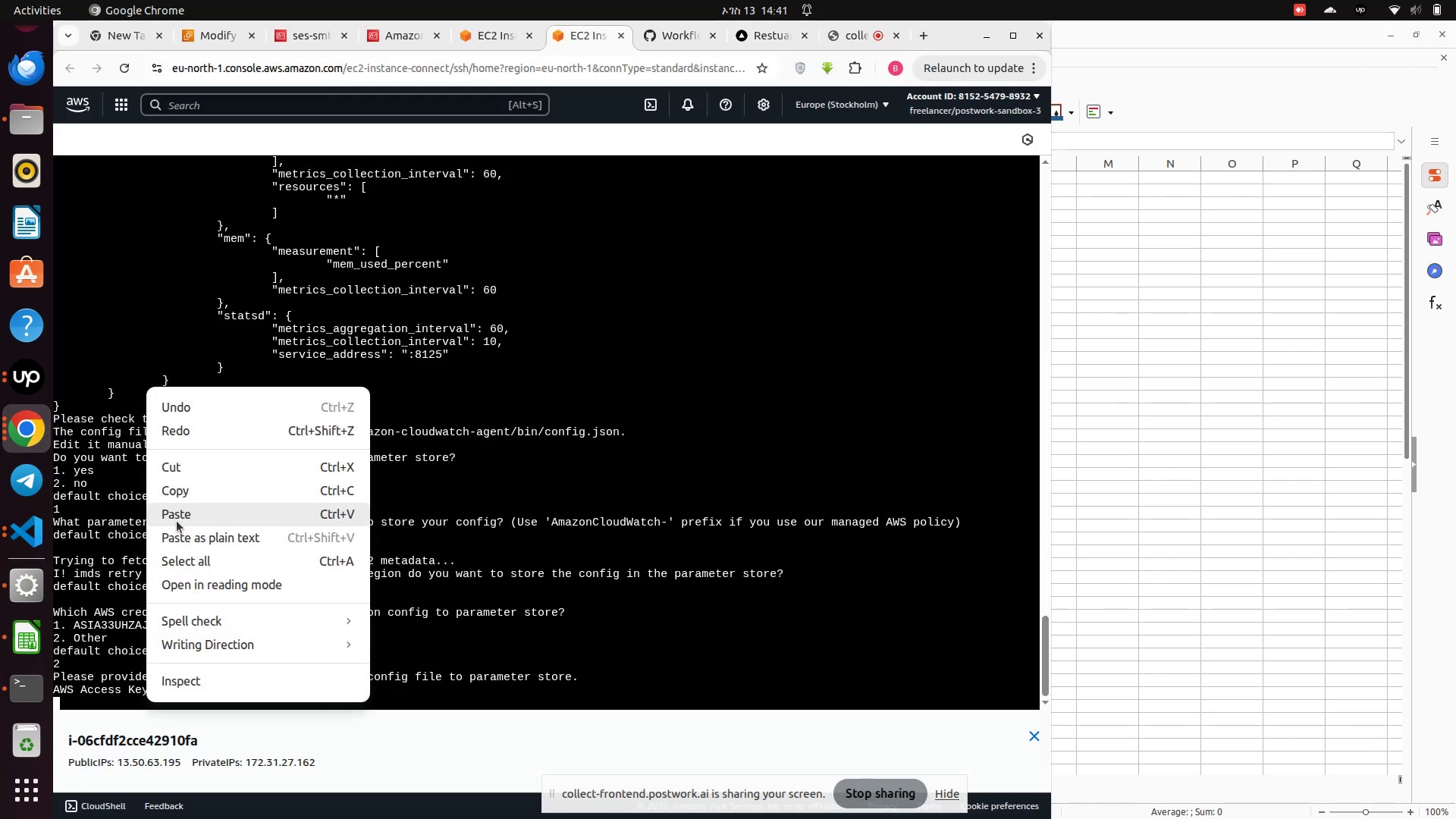 
left_click([177, 520])
 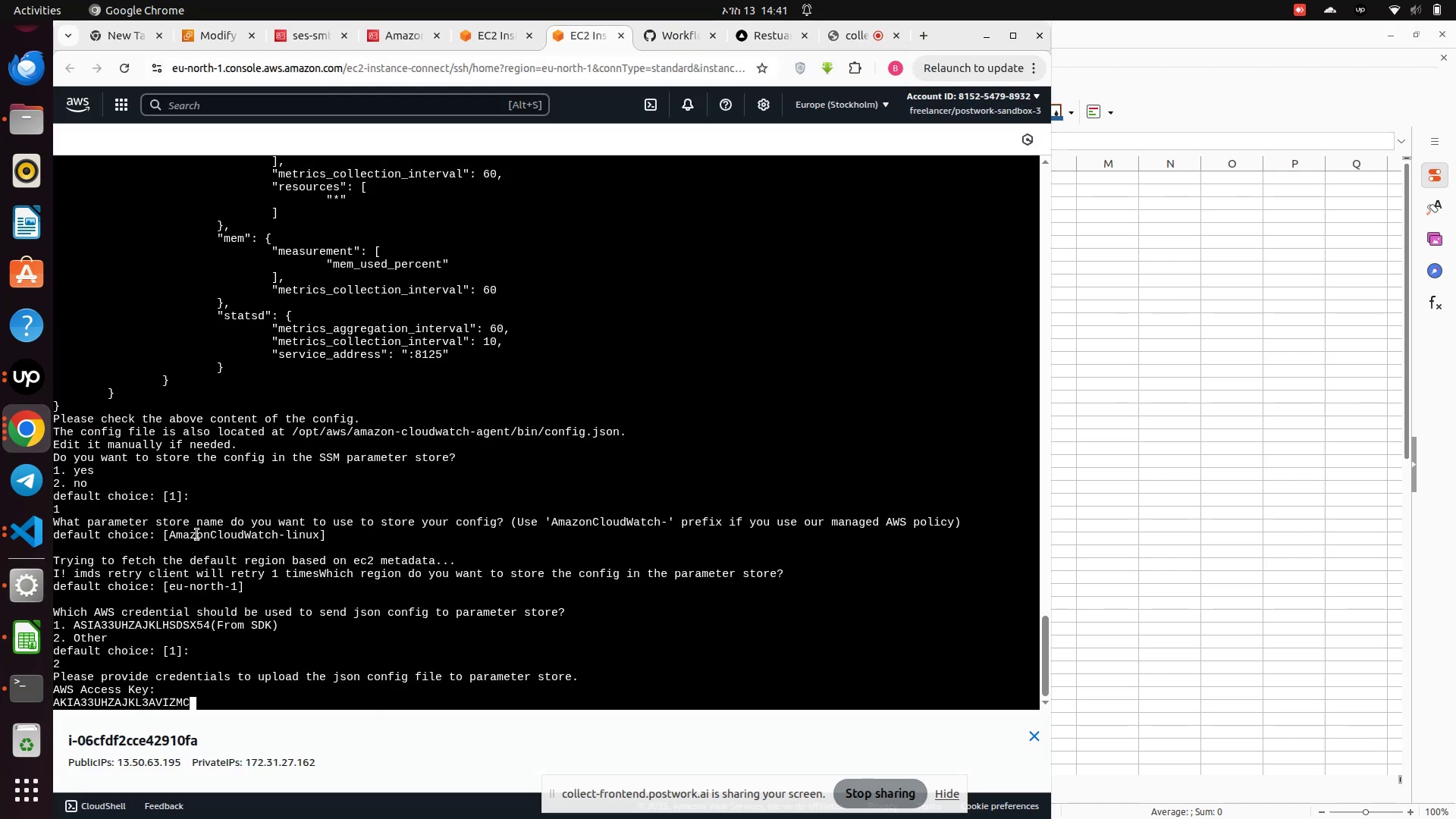 
key(Enter)
 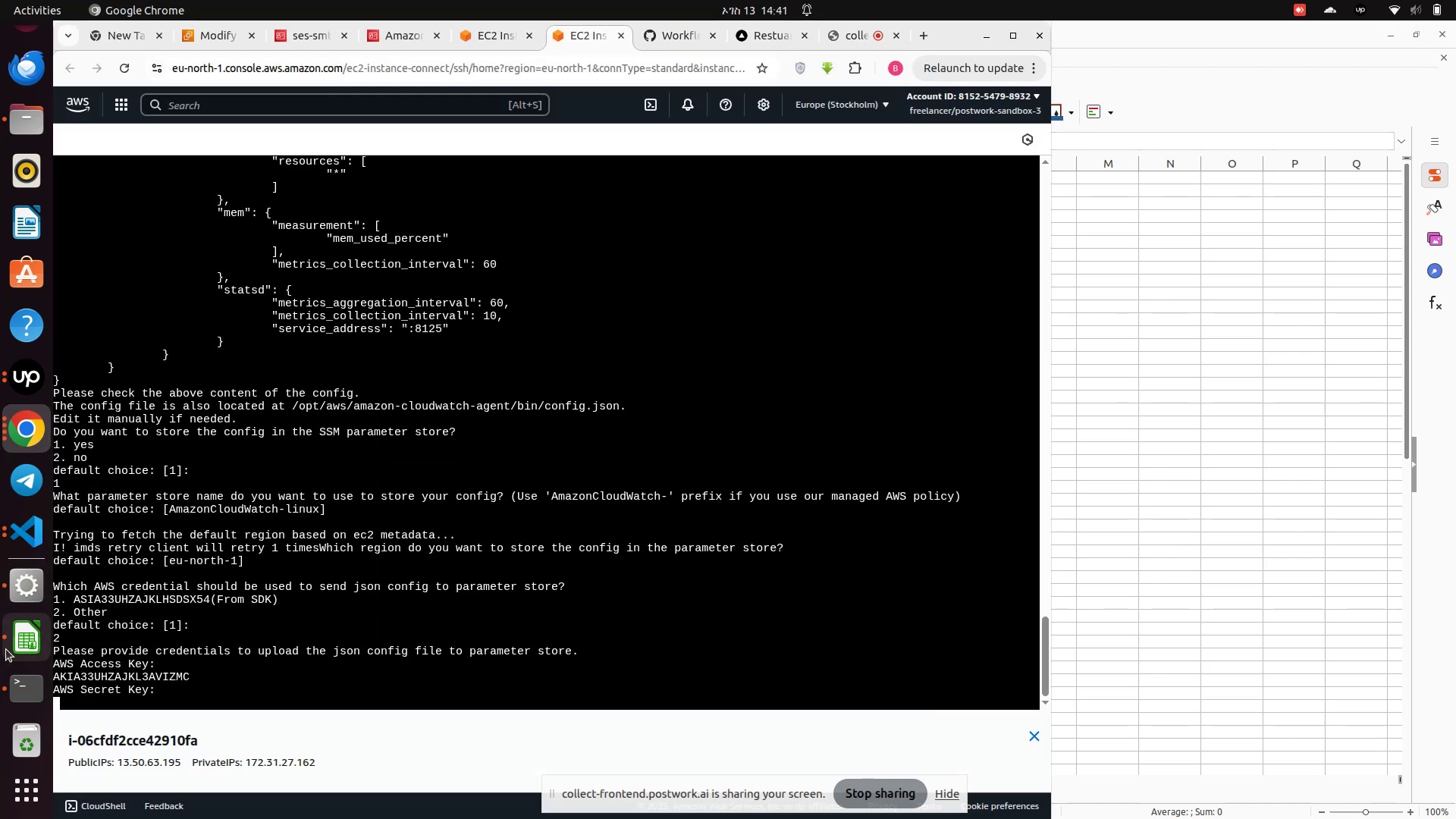 
left_click([14, 636])
 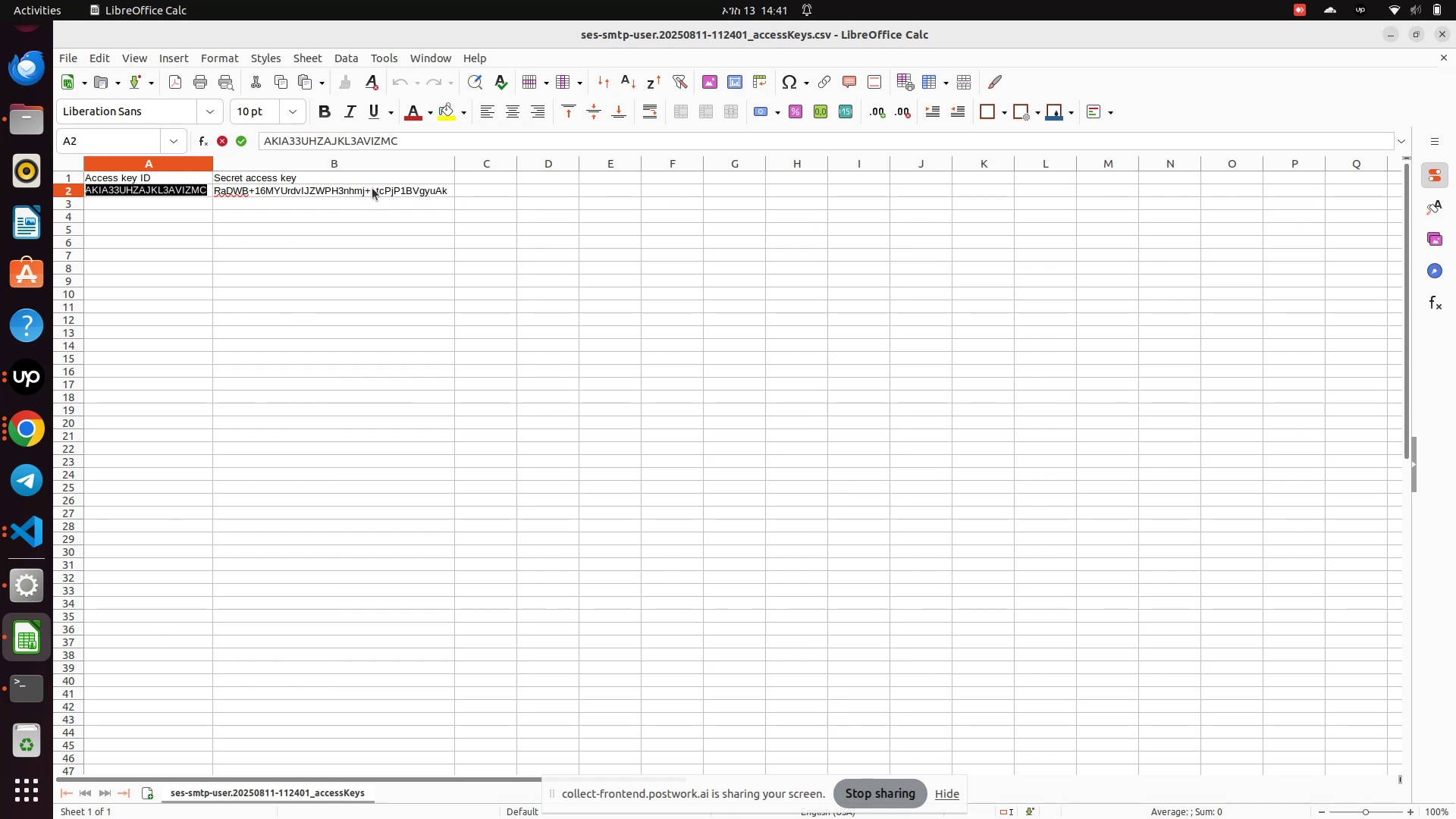 
double_click([373, 188])
 